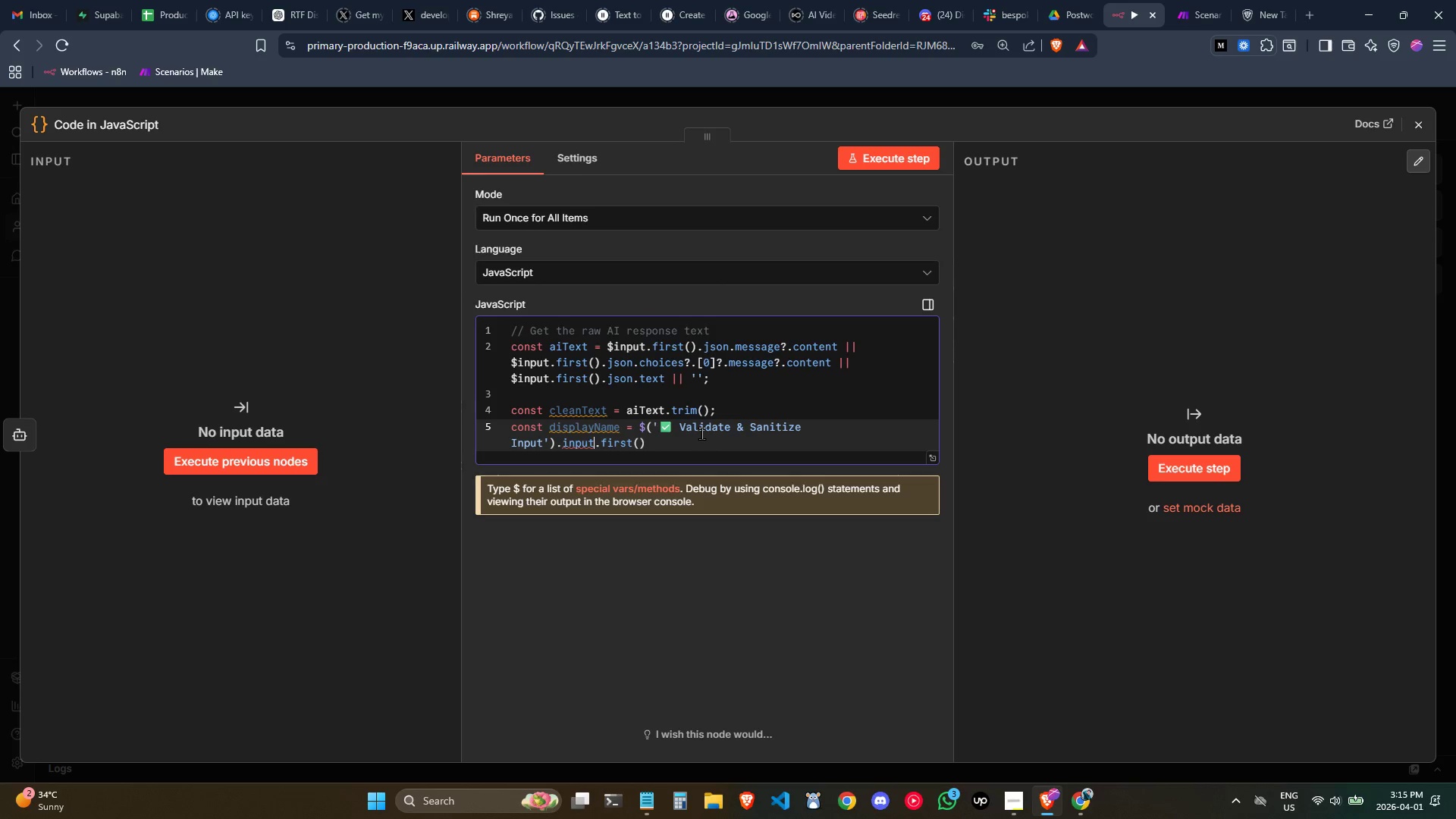 
key(ArrowLeft)
 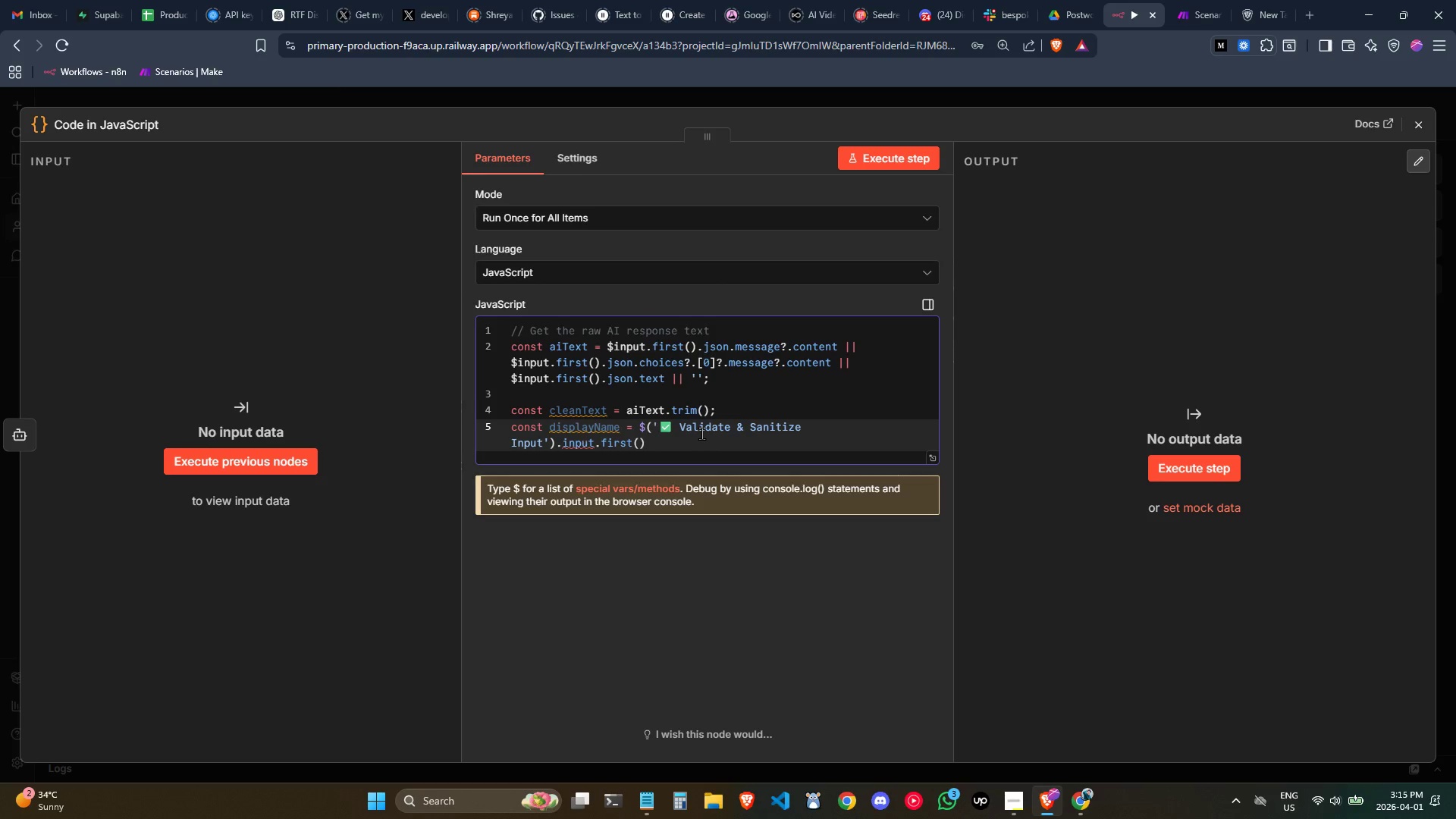 
key(Control+ArrowRight)
 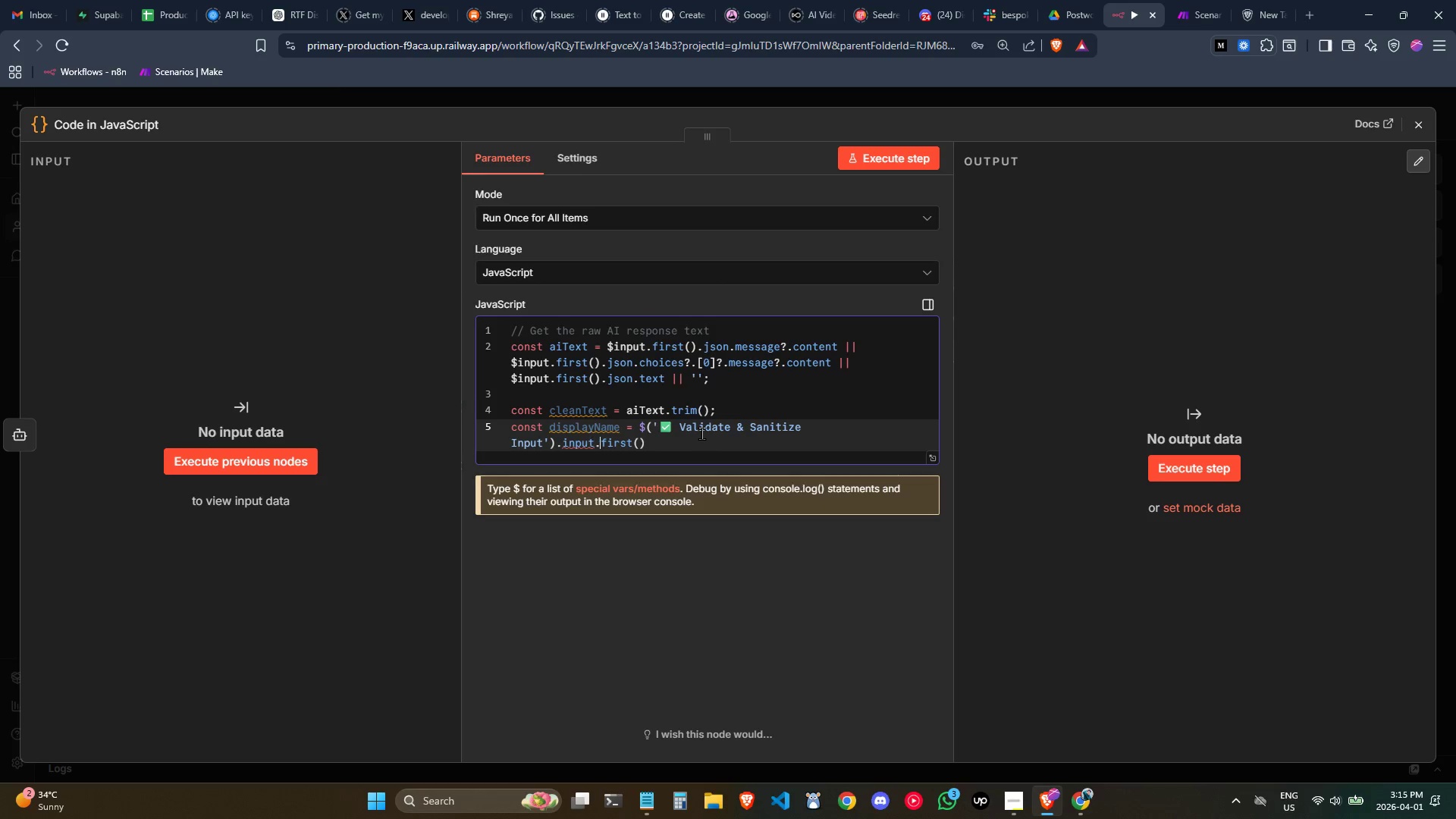 
key(Control+ArrowRight)
 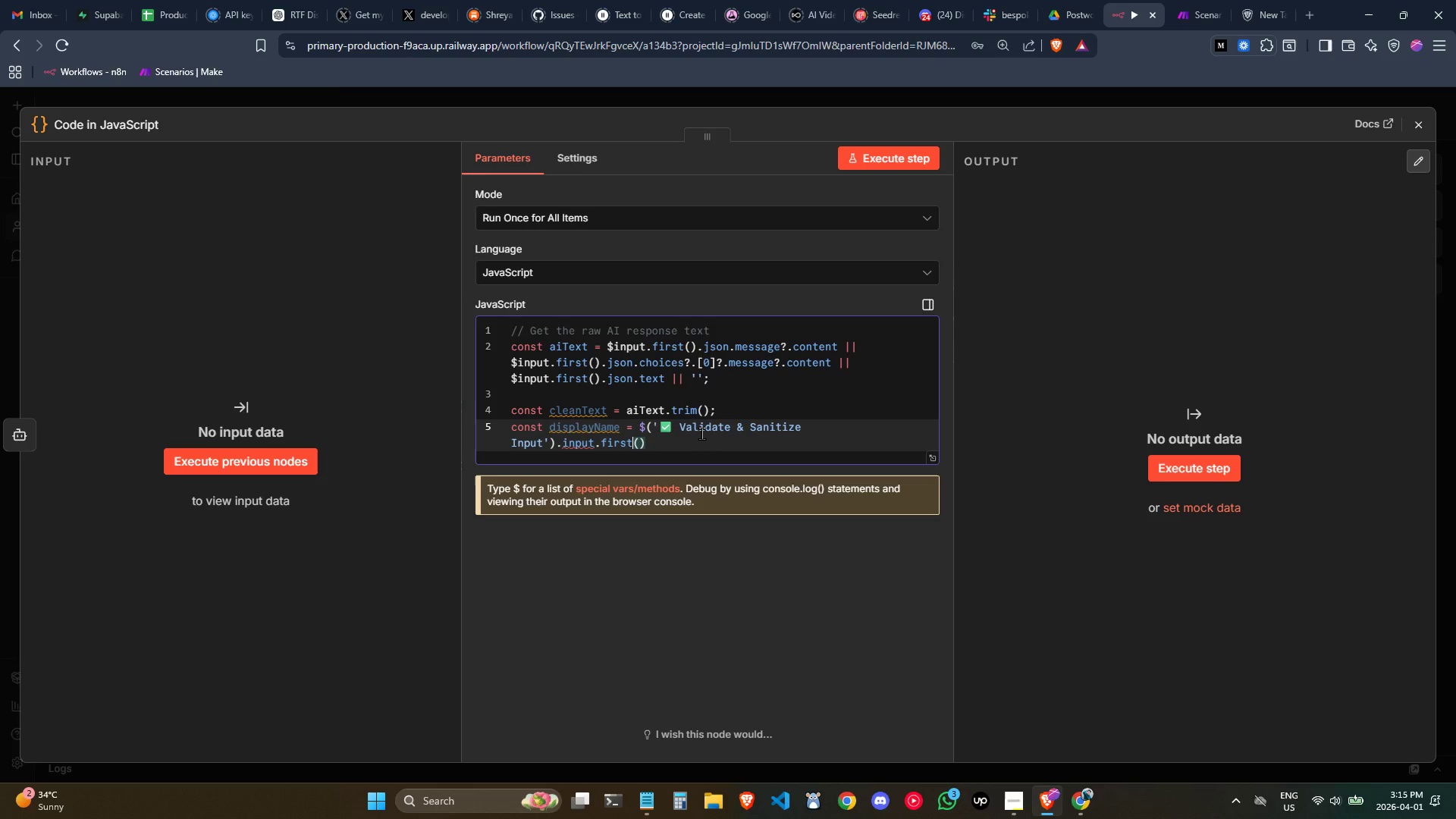 
key(Control+ArrowRight)
 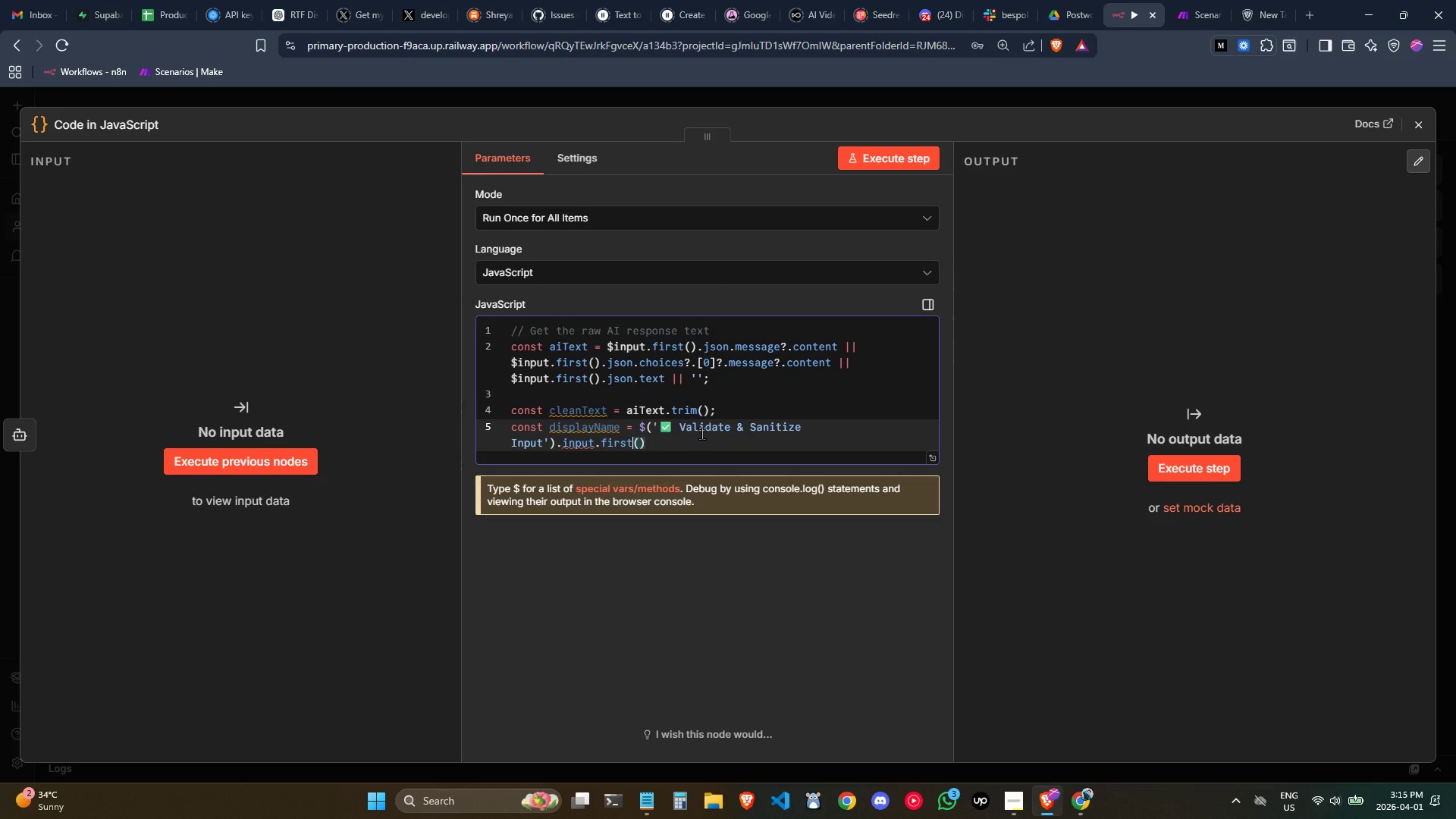 
key(Control+ArrowRight)
 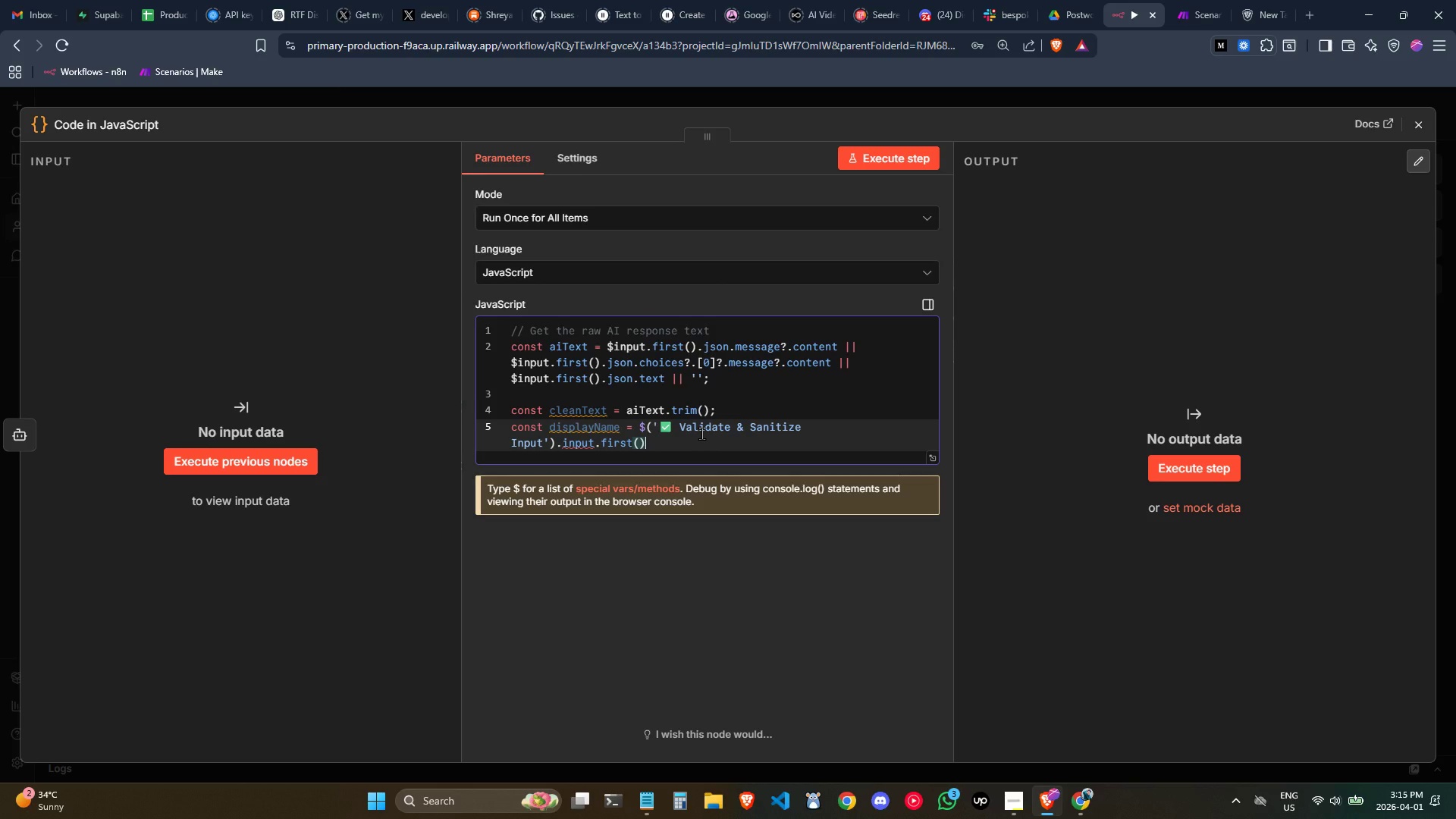 
type(.json.)
 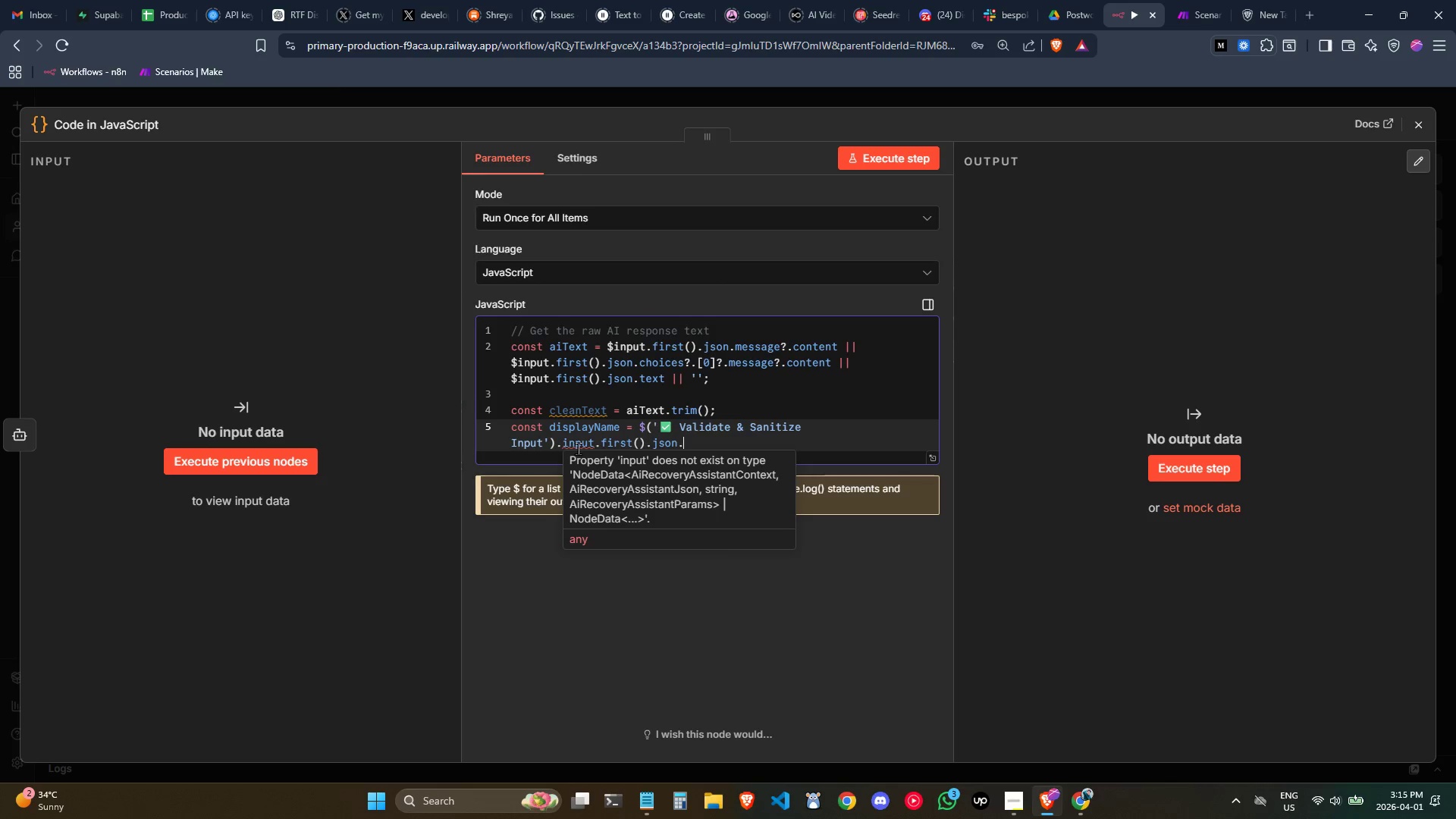 
wait(6.55)
 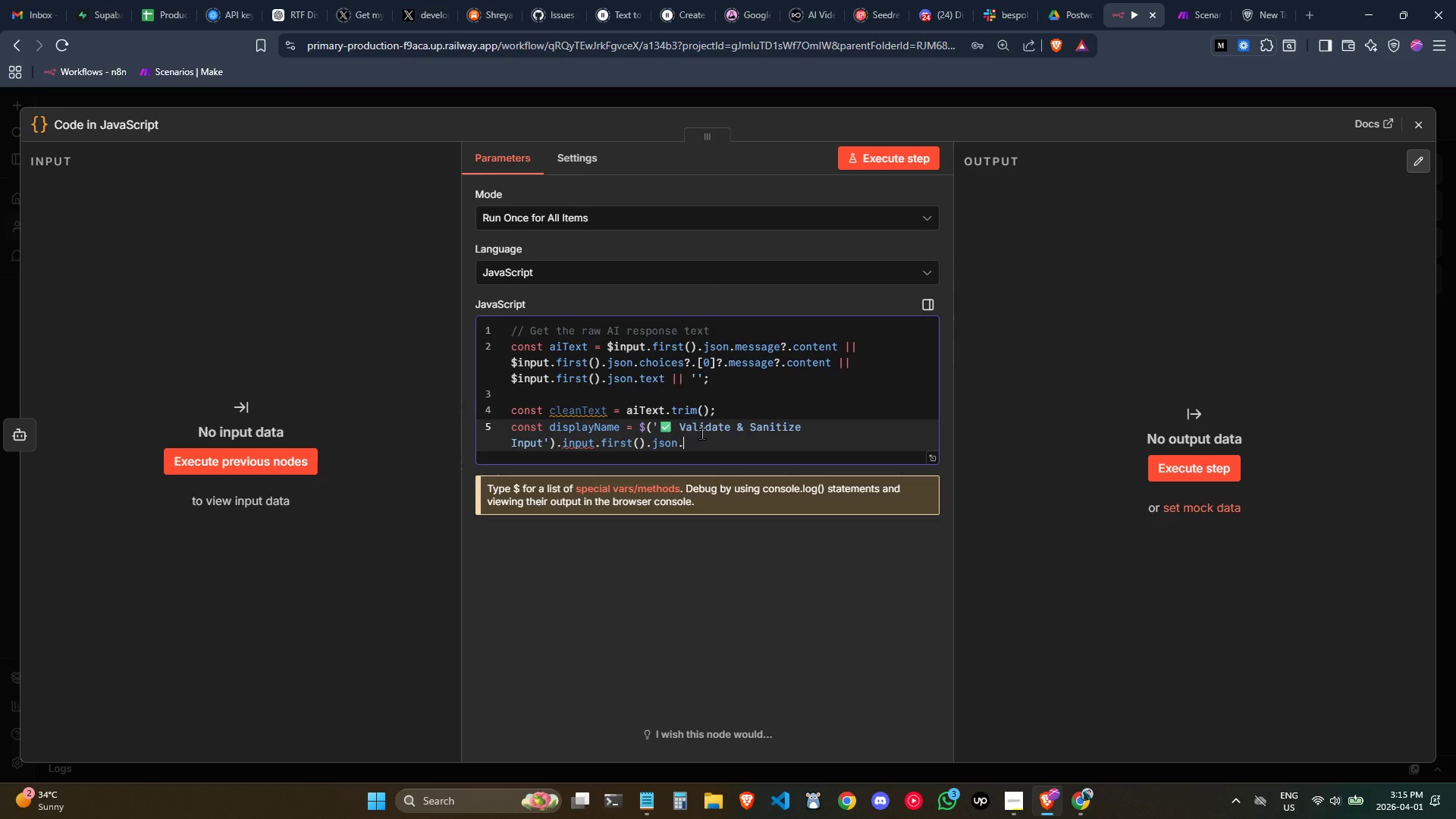 
left_click([601, 435])
 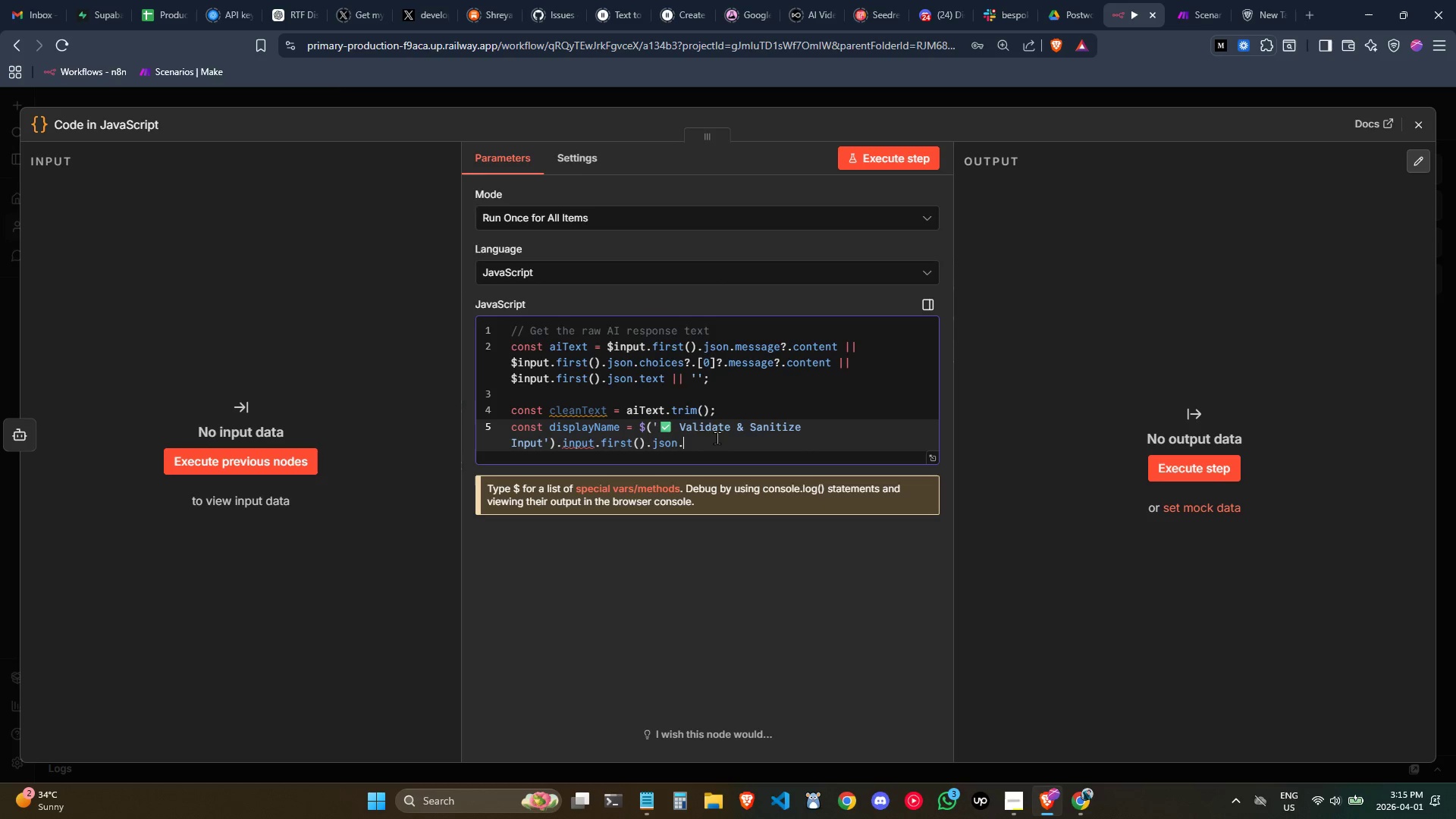 
left_click_drag(start_coordinate=[718, 443], to_coordinate=[576, 444])
 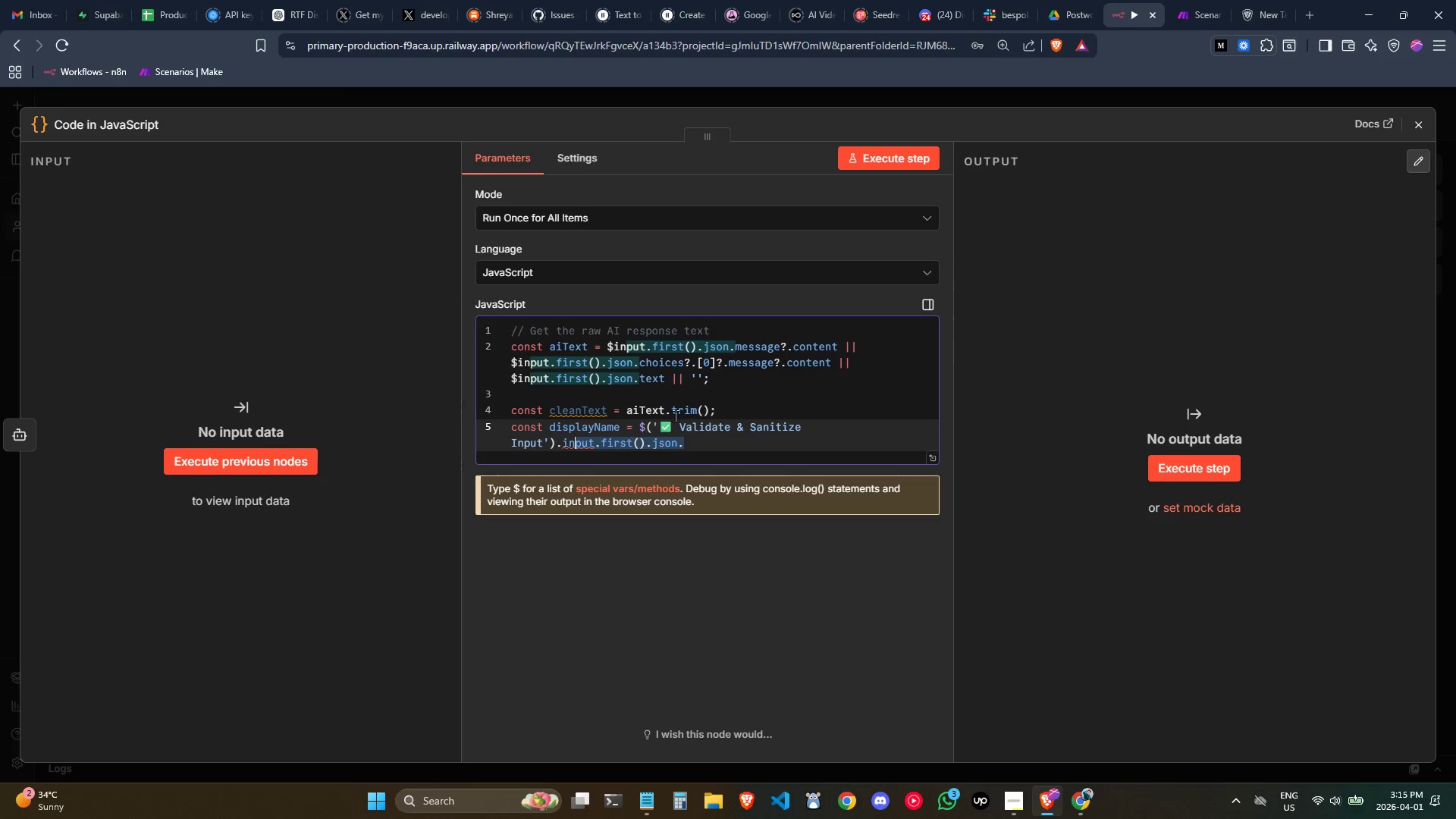 
left_click([684, 431])
 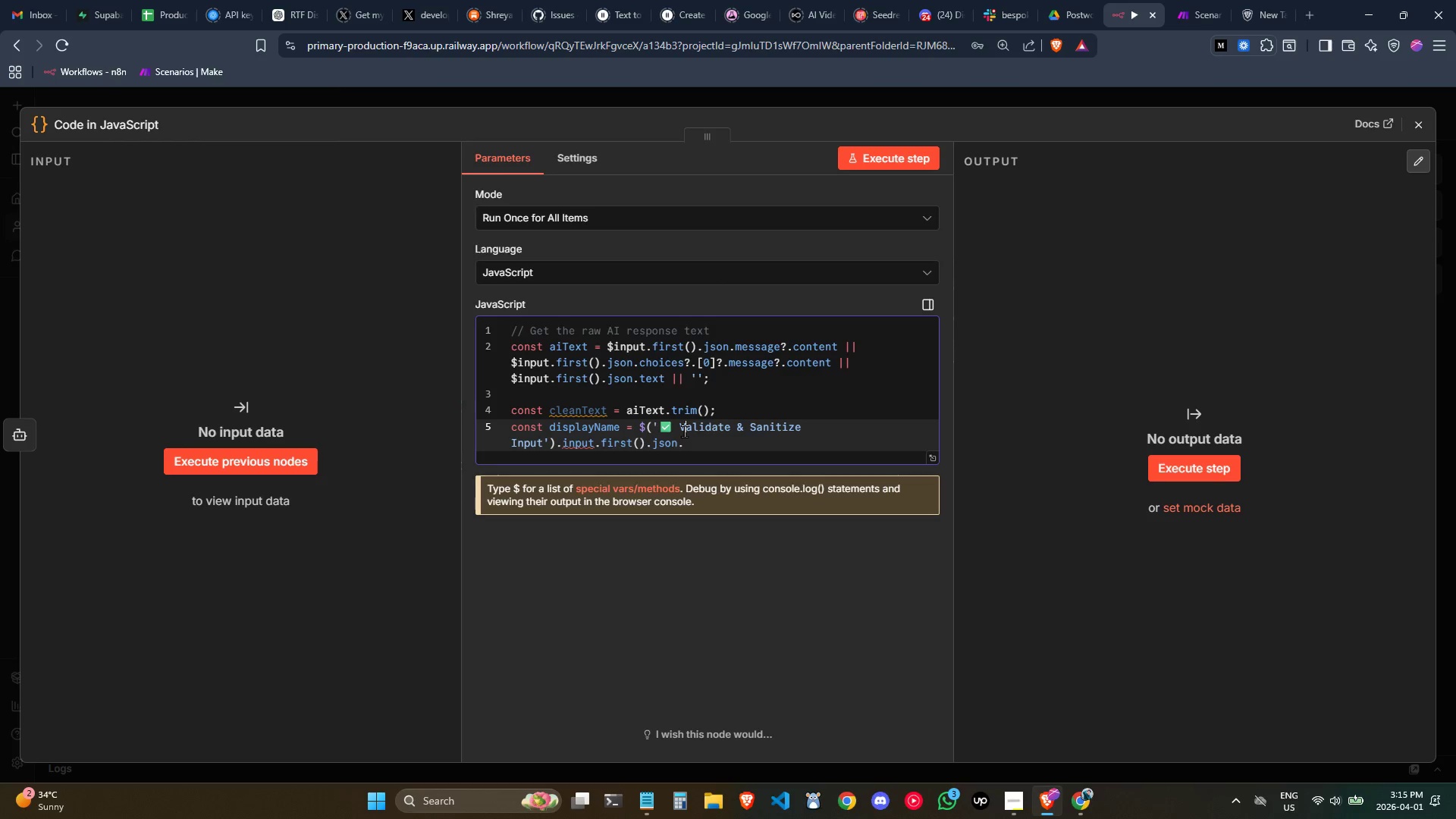 
key(Control+ControlLeft)
 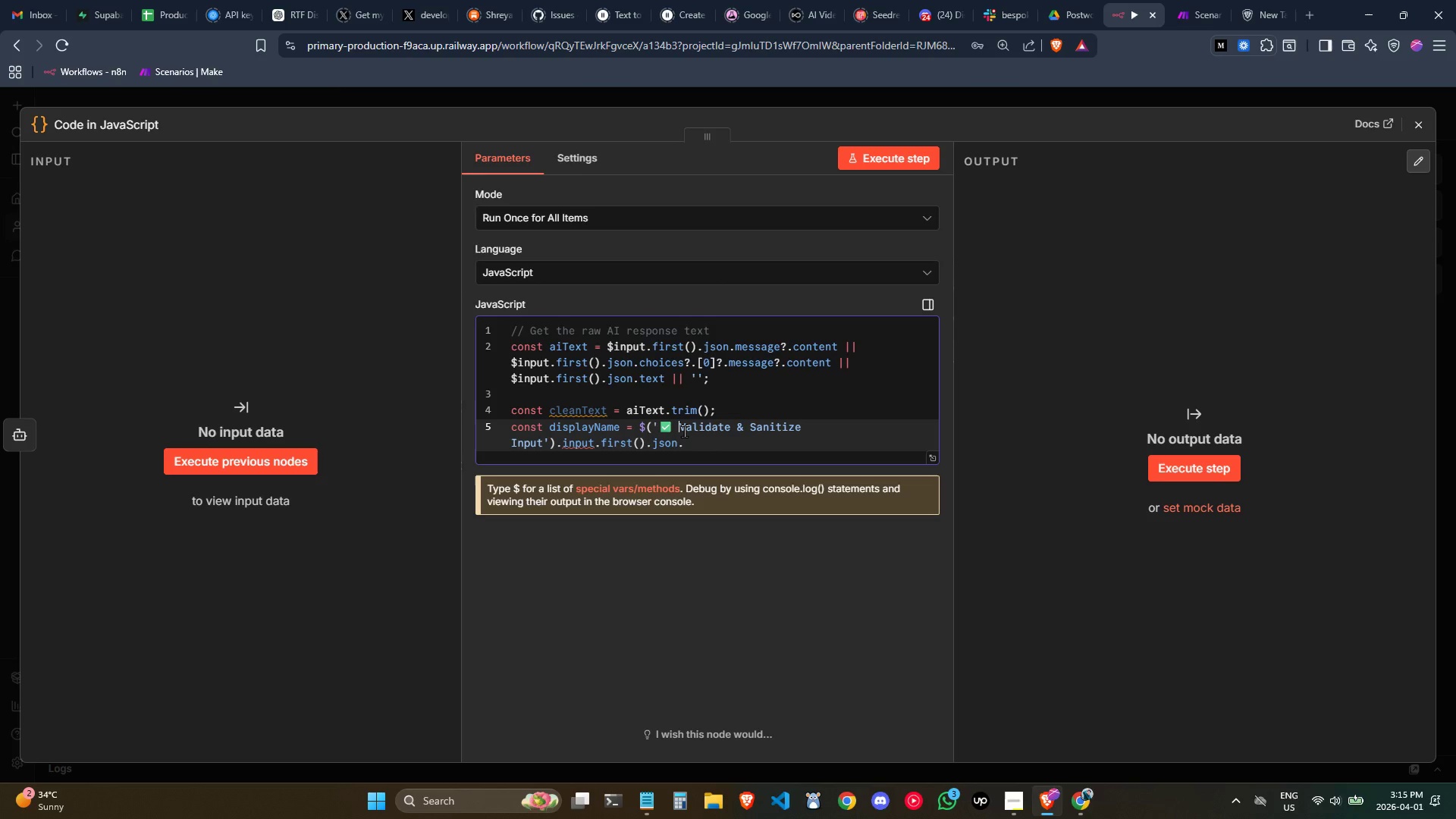 
key(Control+ArrowLeft)
 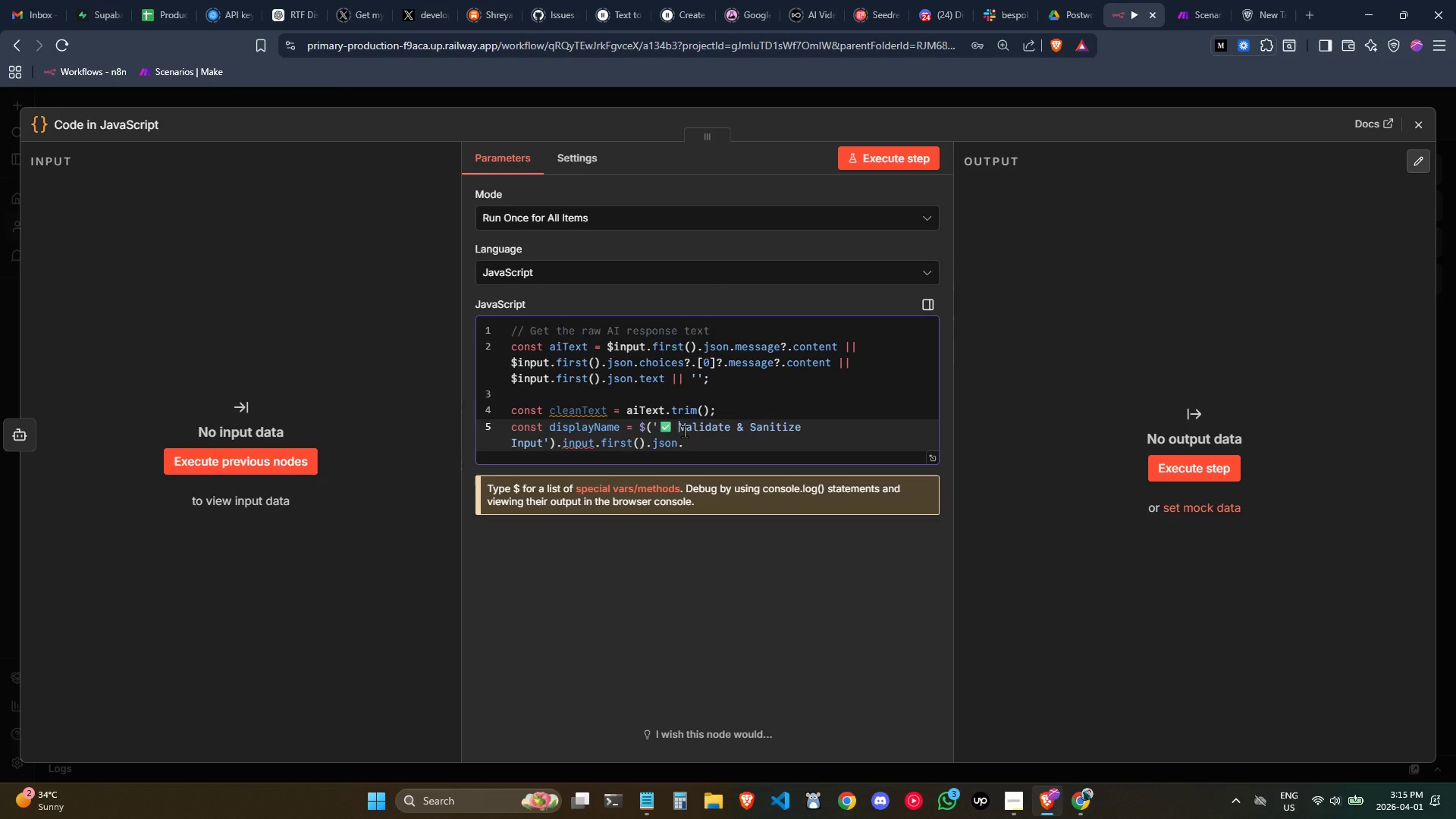 
key(Backspace)
 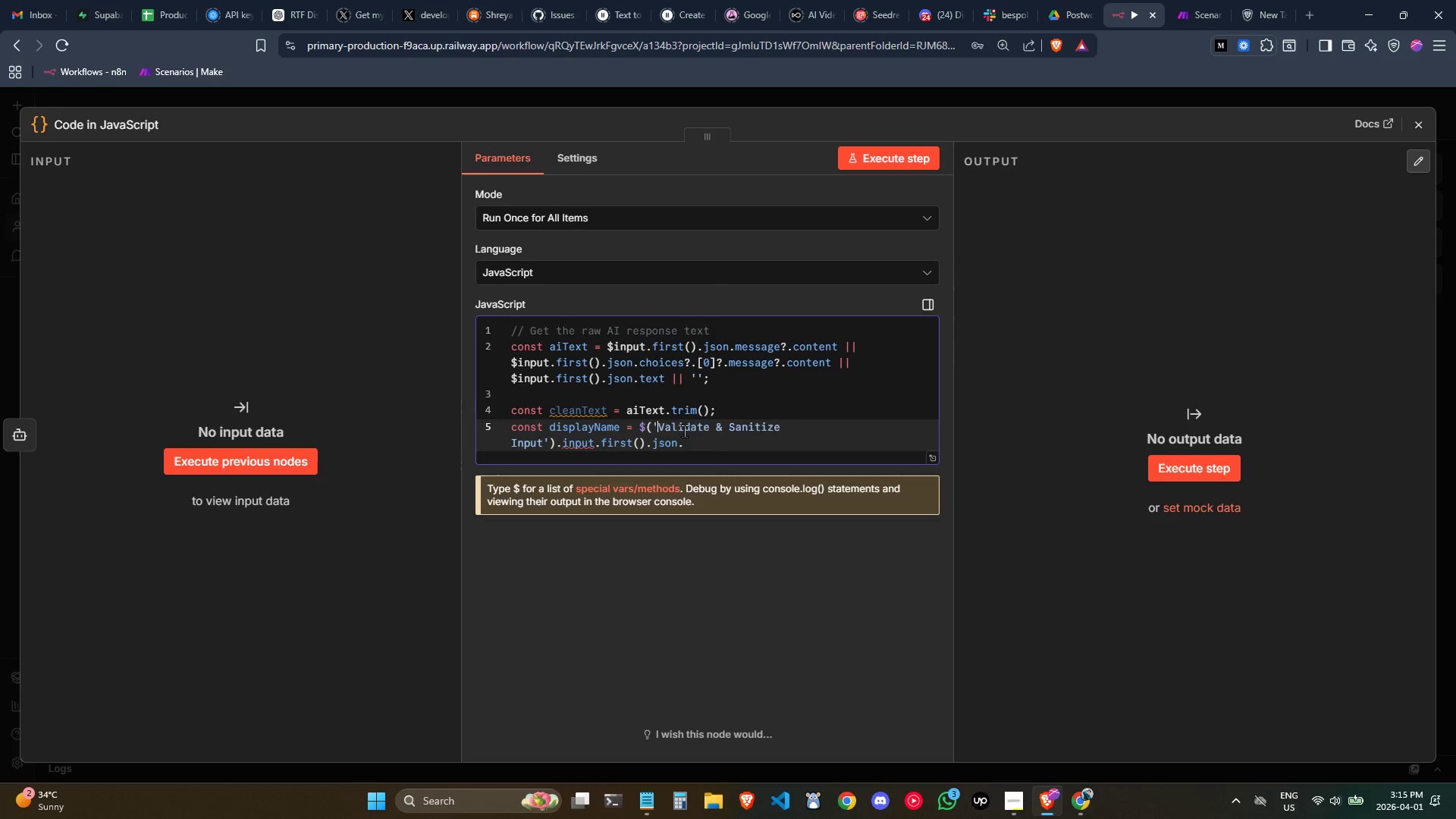 
key(Backspace)
 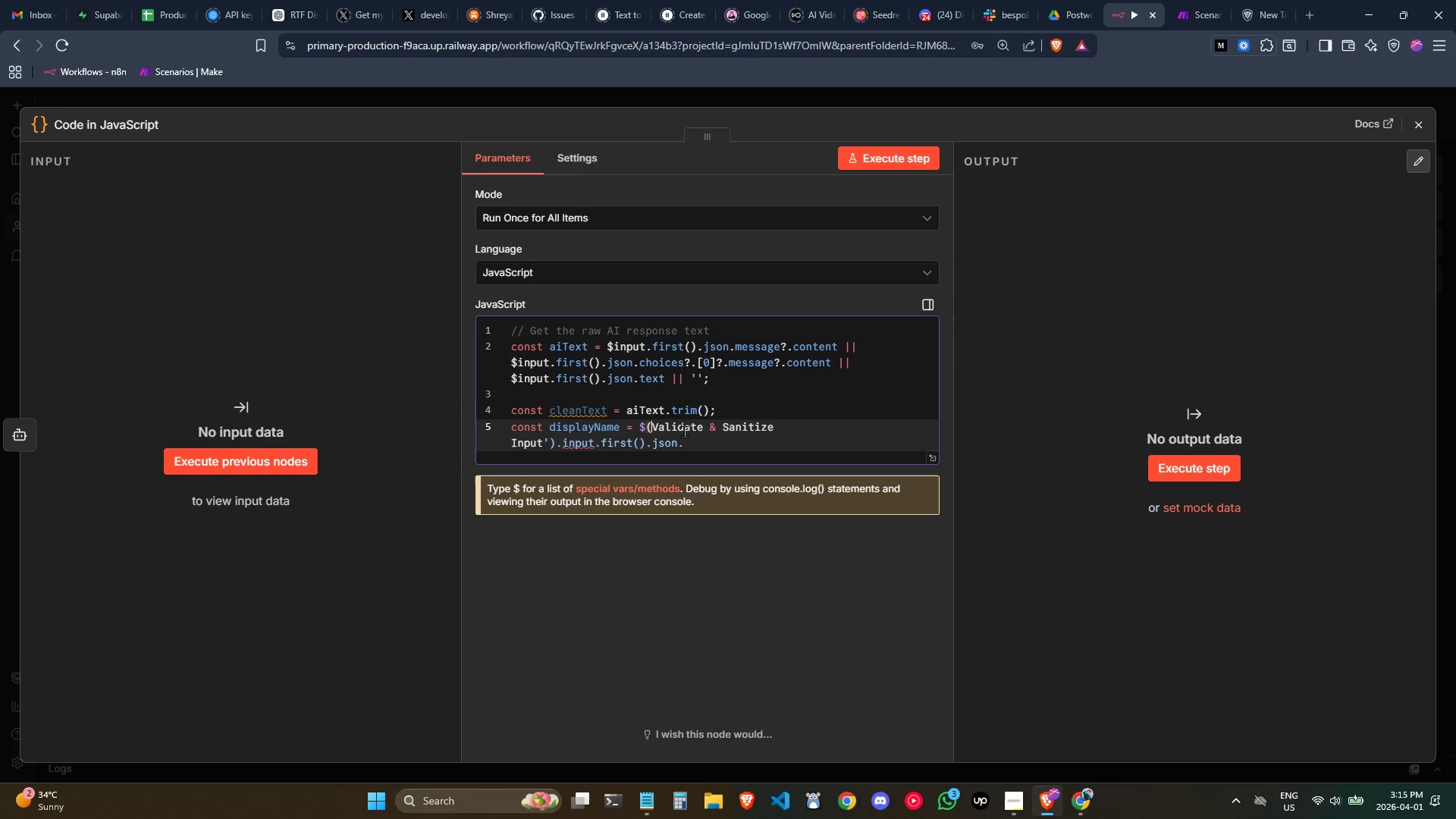 
key(Backspace)
 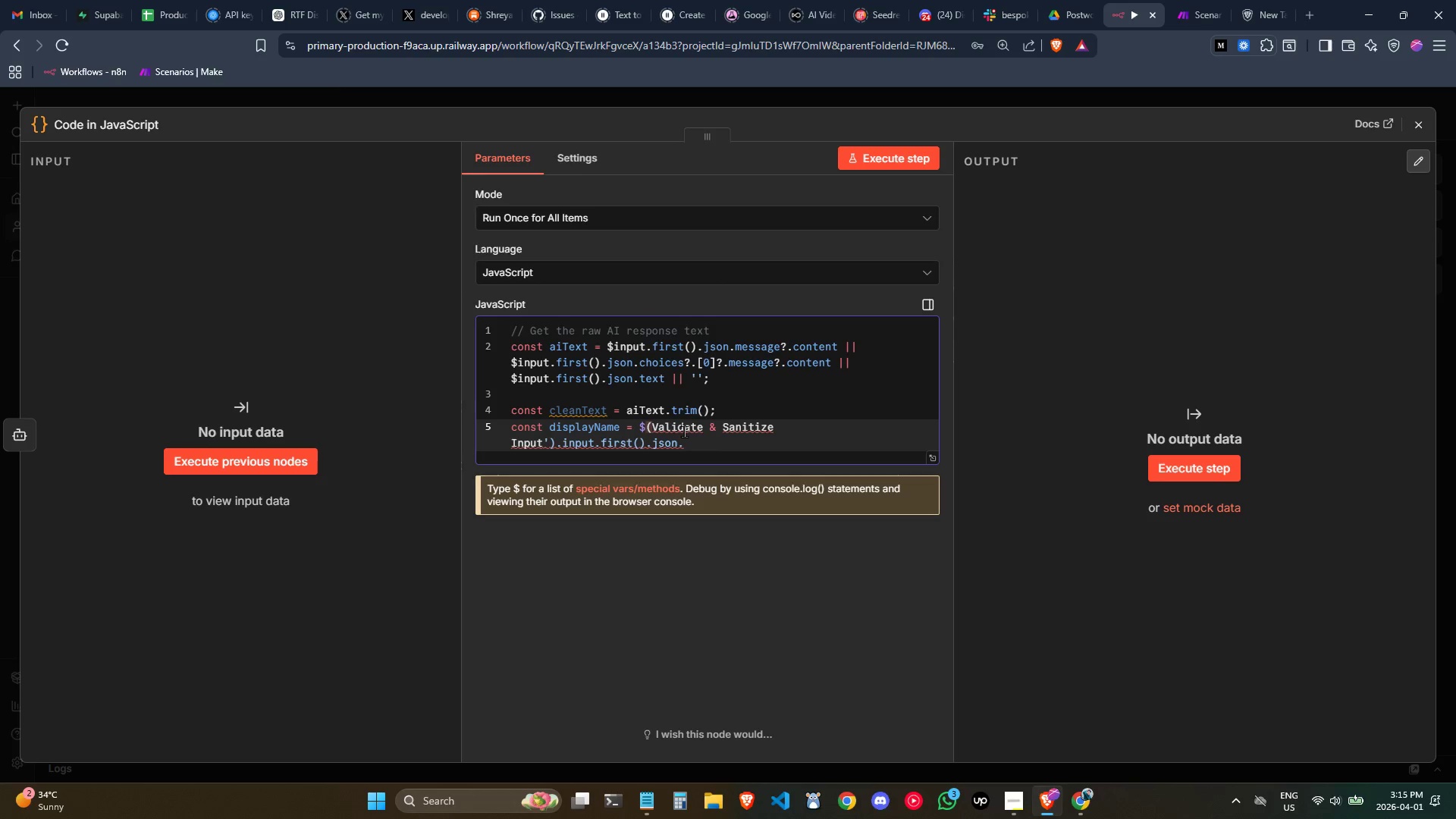 
key(Quote)
 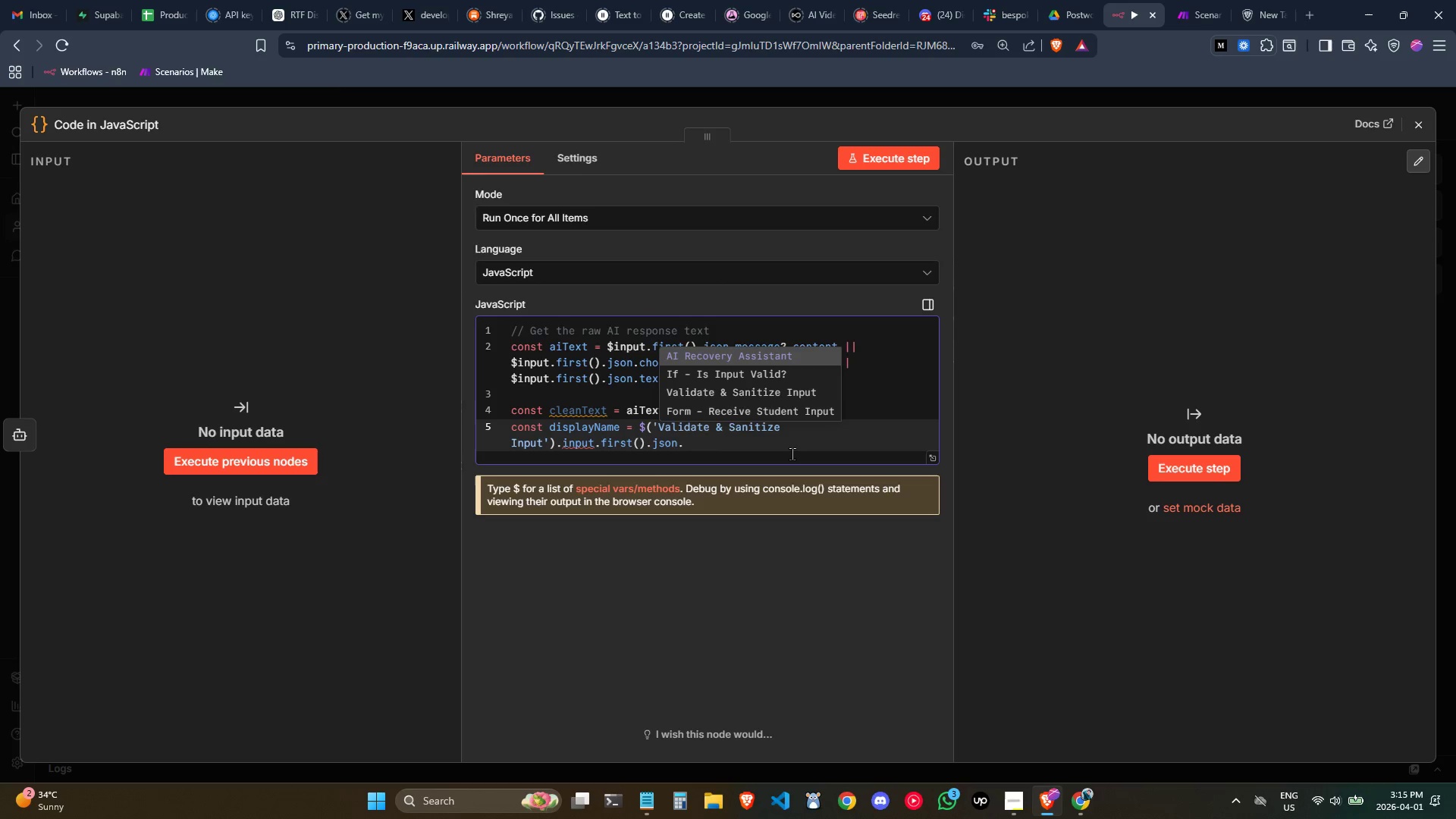 
left_click_drag(start_coordinate=[774, 448], to_coordinate=[572, 445])
 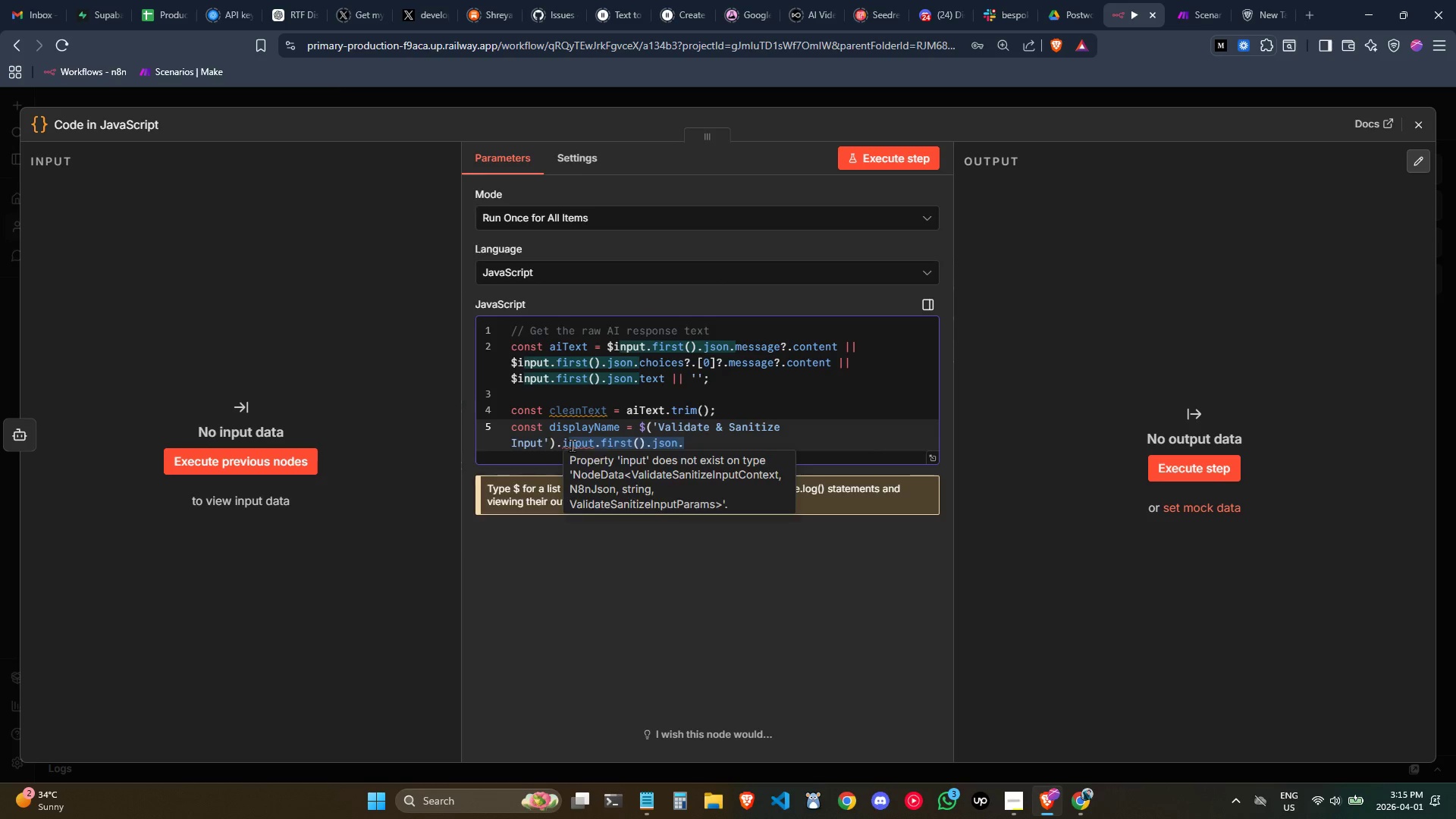 
key(Backspace)
key(Backspace)
key(Backspace)
type(.first)
 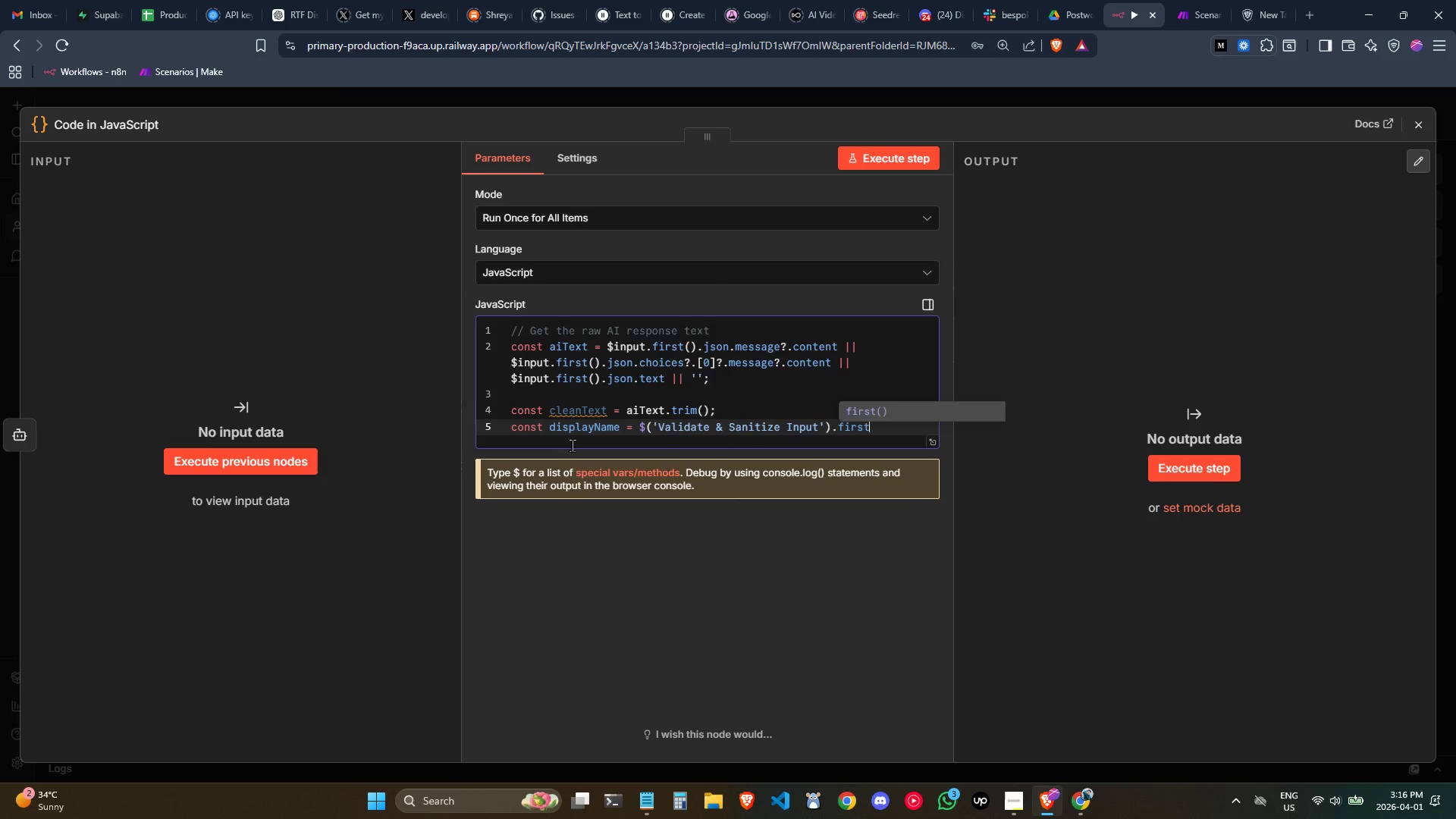 
key(Enter)
 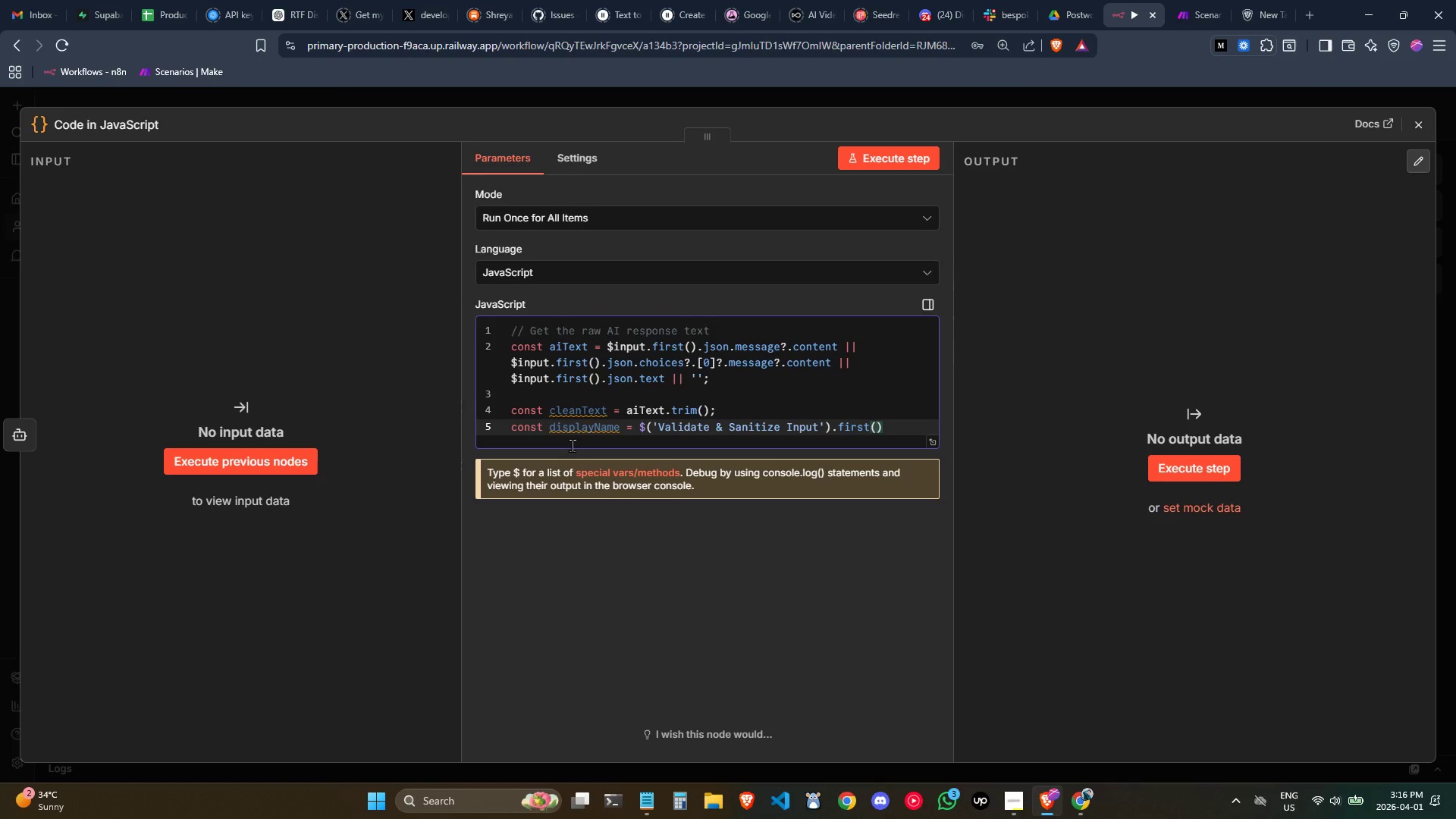 
key(ArrowRight)
 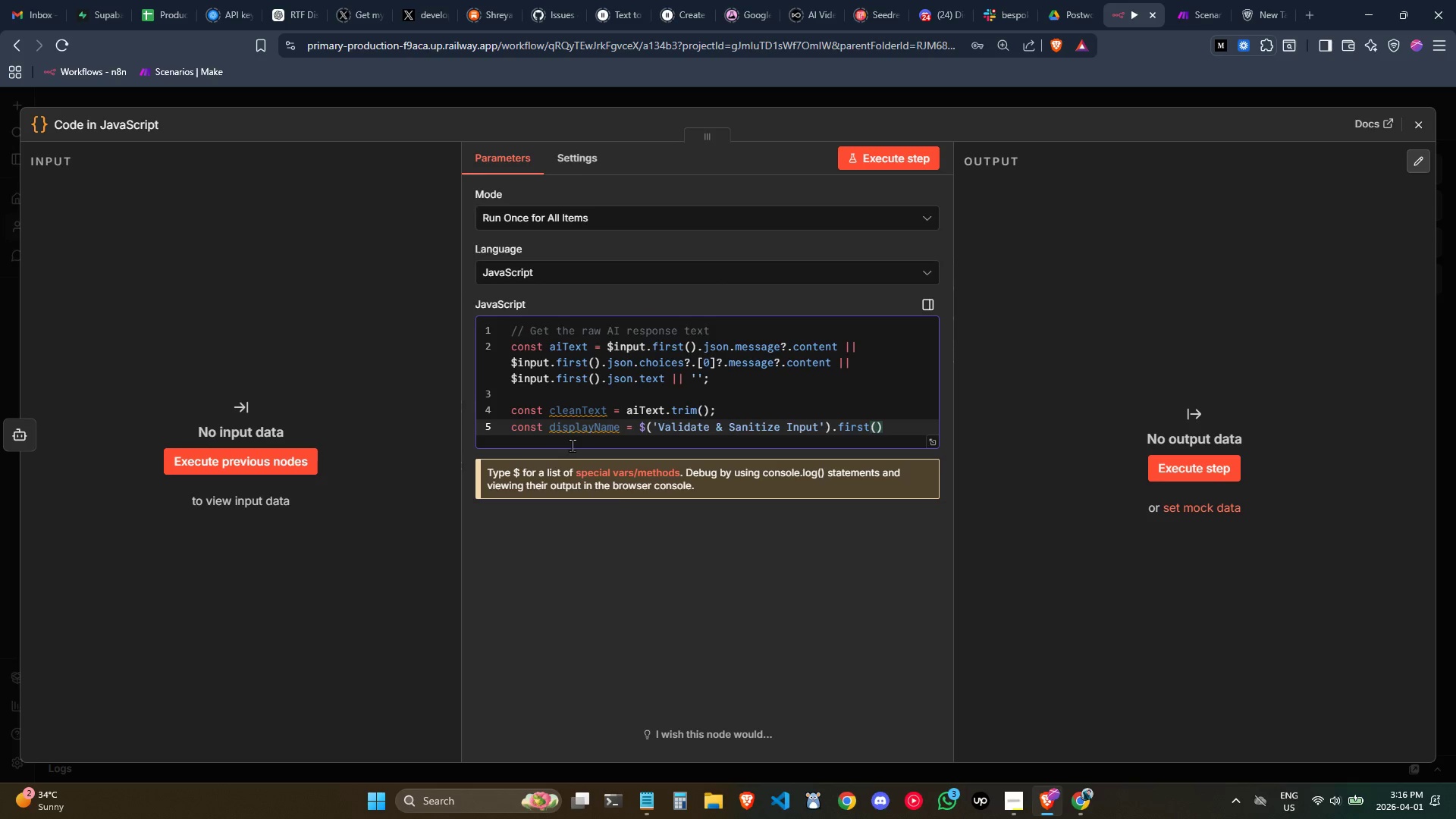 
type(.item())
 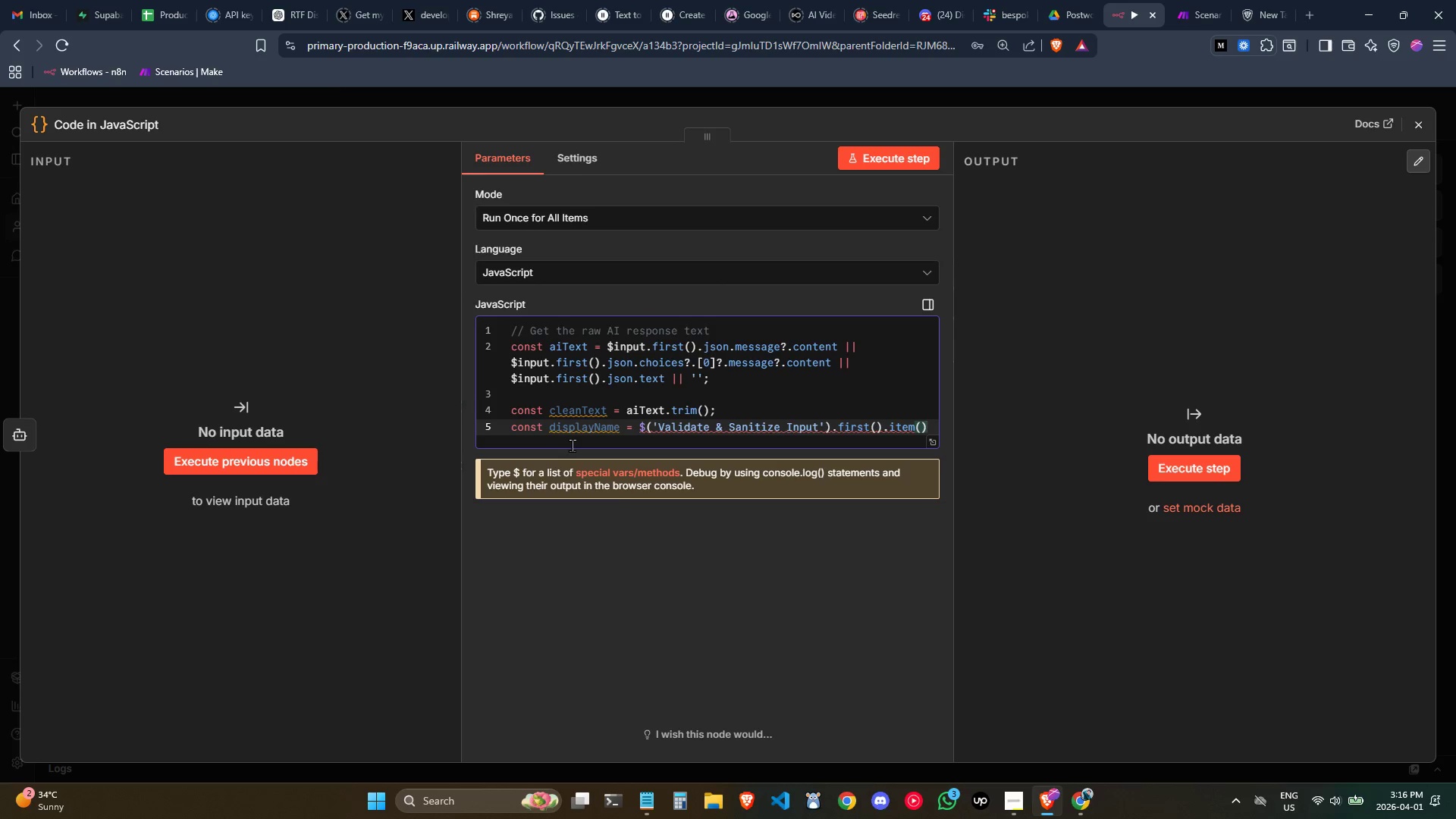 
key(ArrowLeft)
 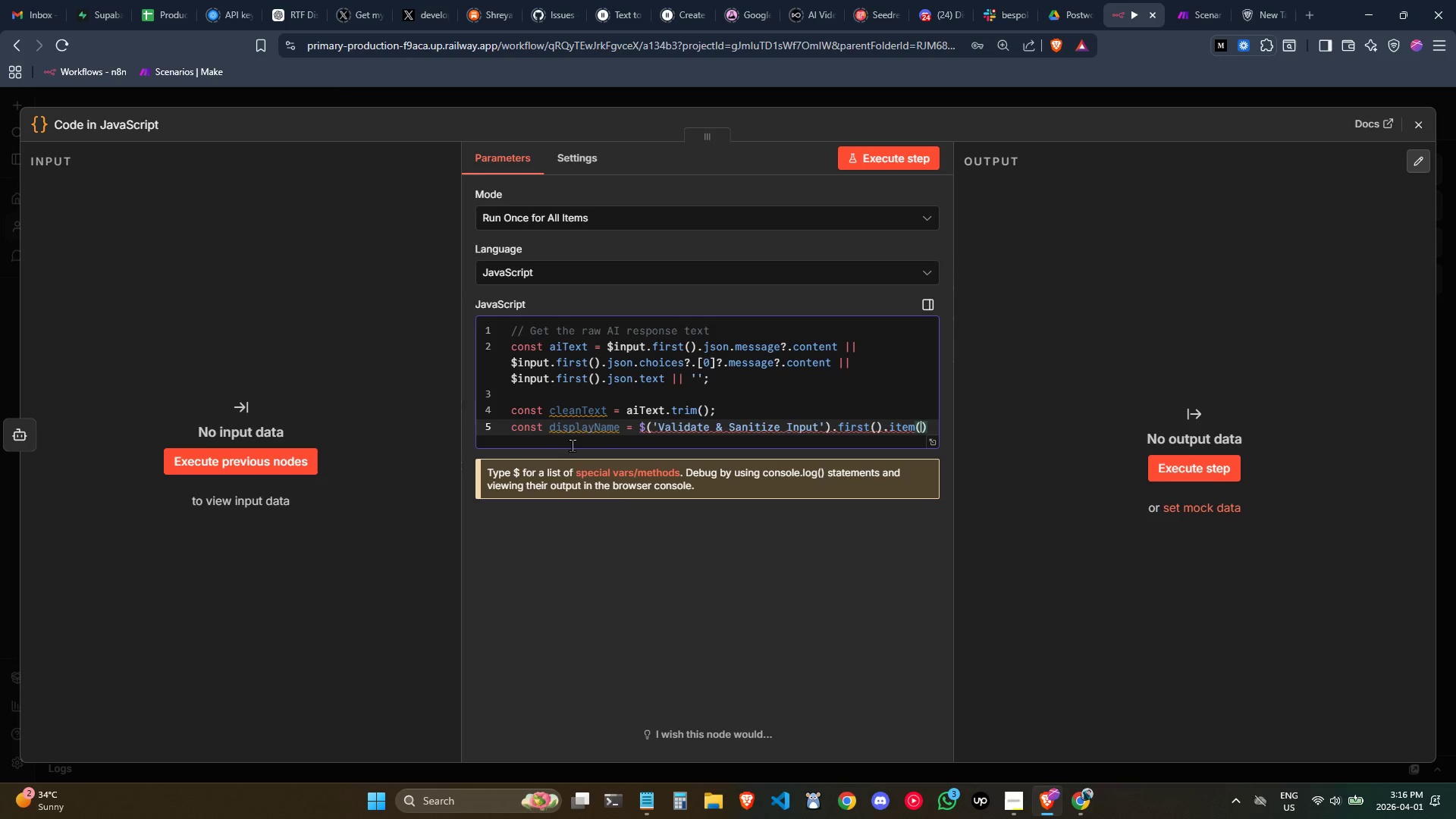 
key(0)
 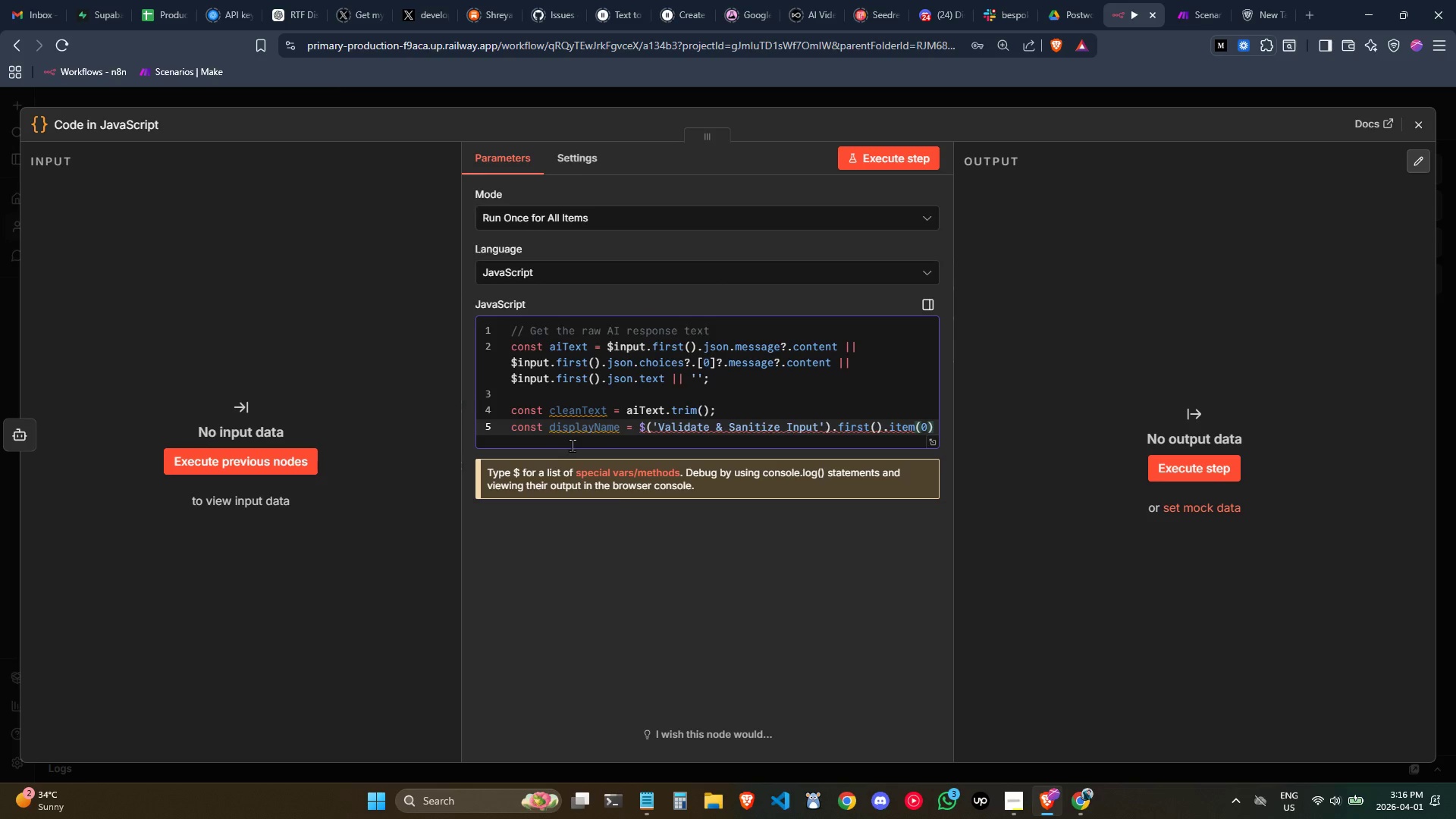 
key(ArrowRight)
 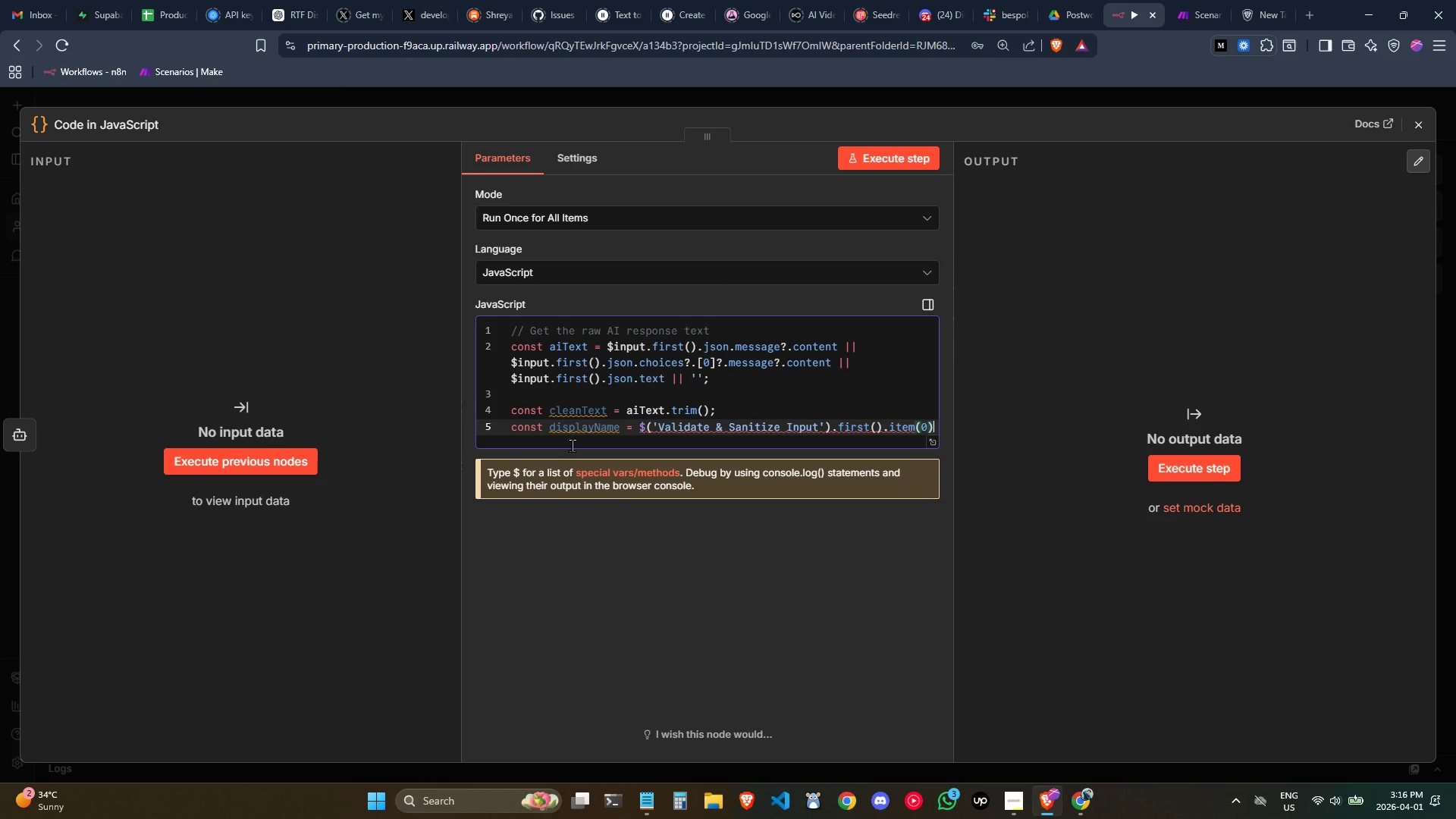 
key(Backspace)
 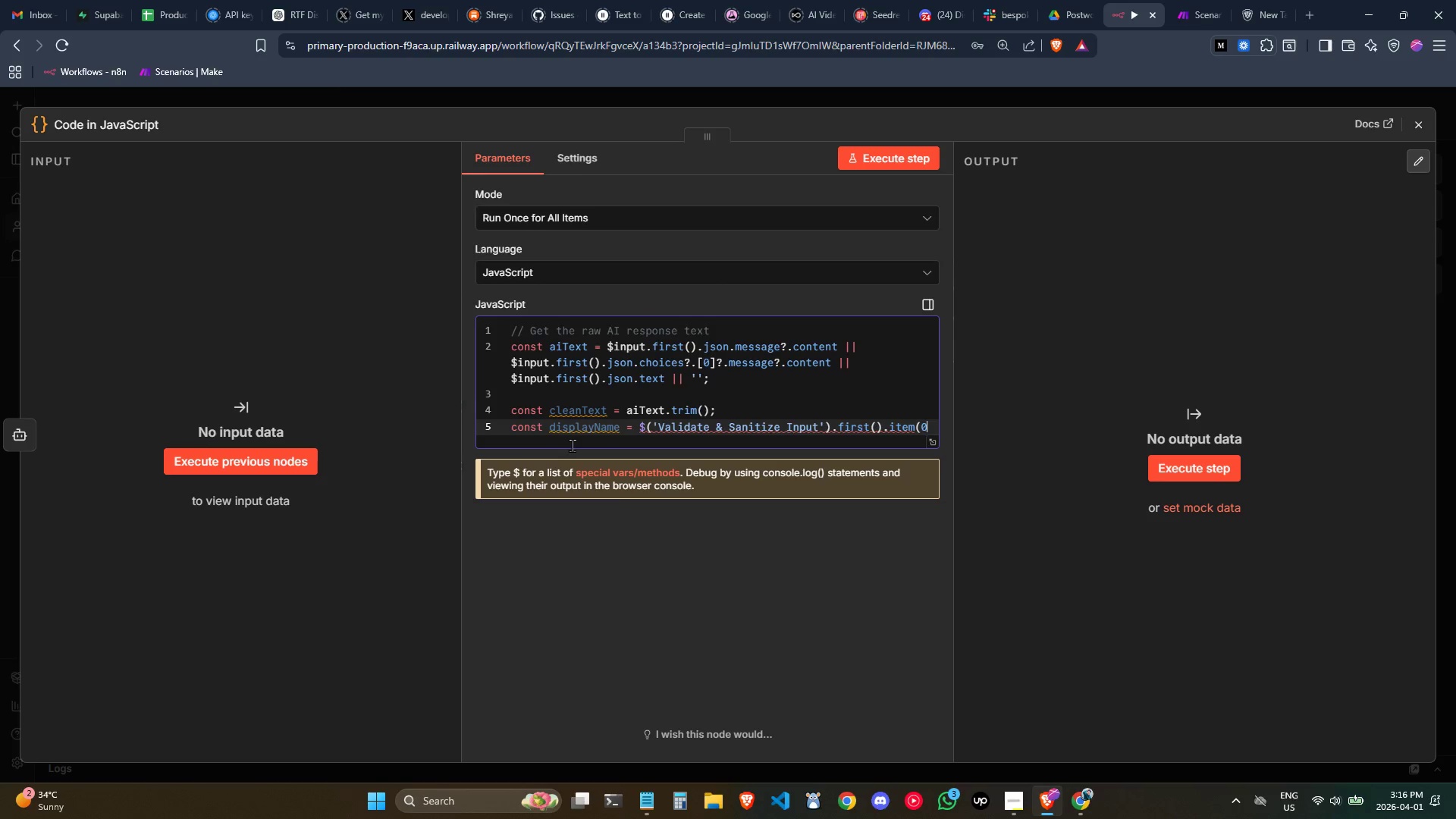 
key(Control+ControlLeft)
 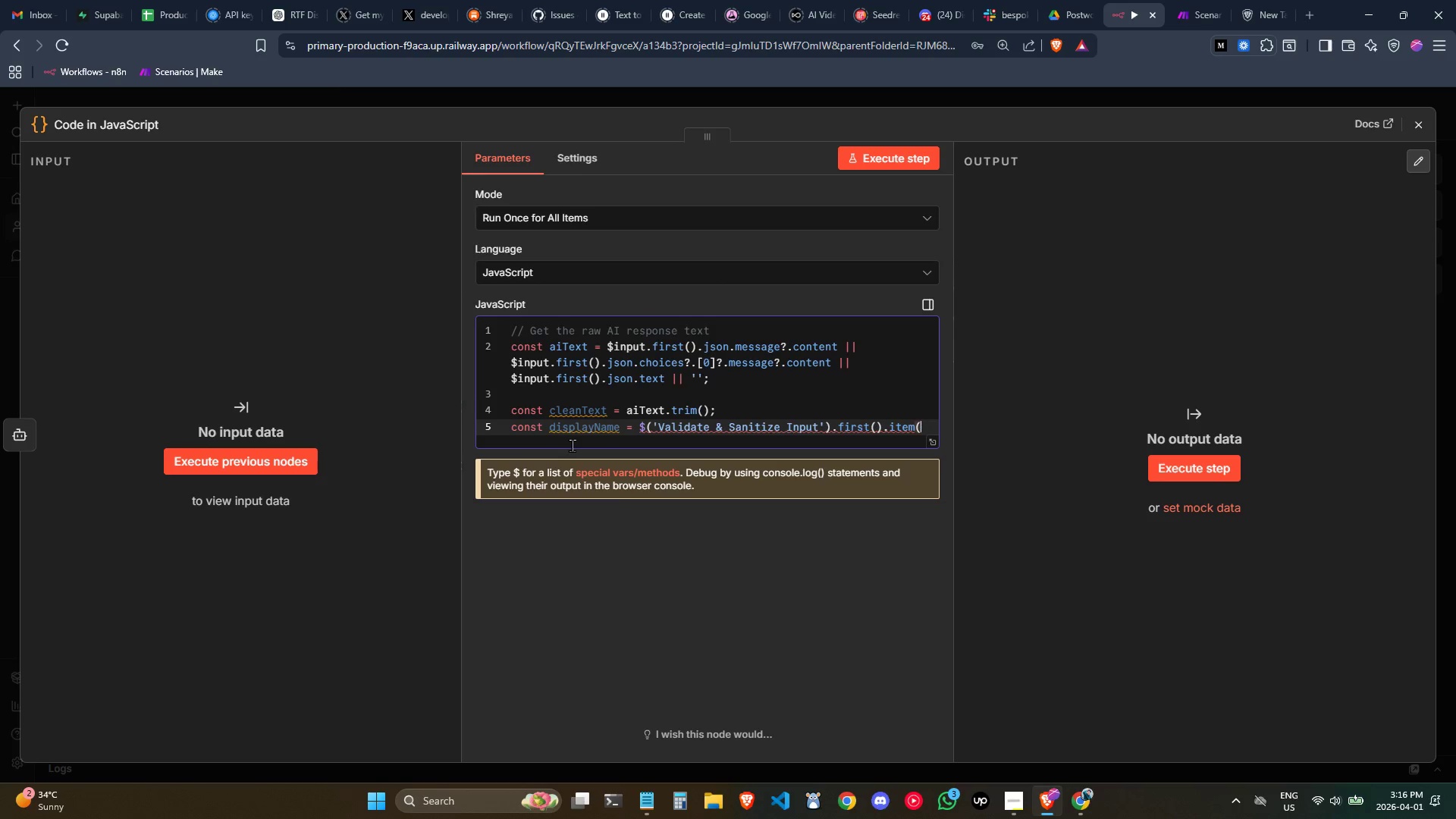 
key(Control+Backspace)
 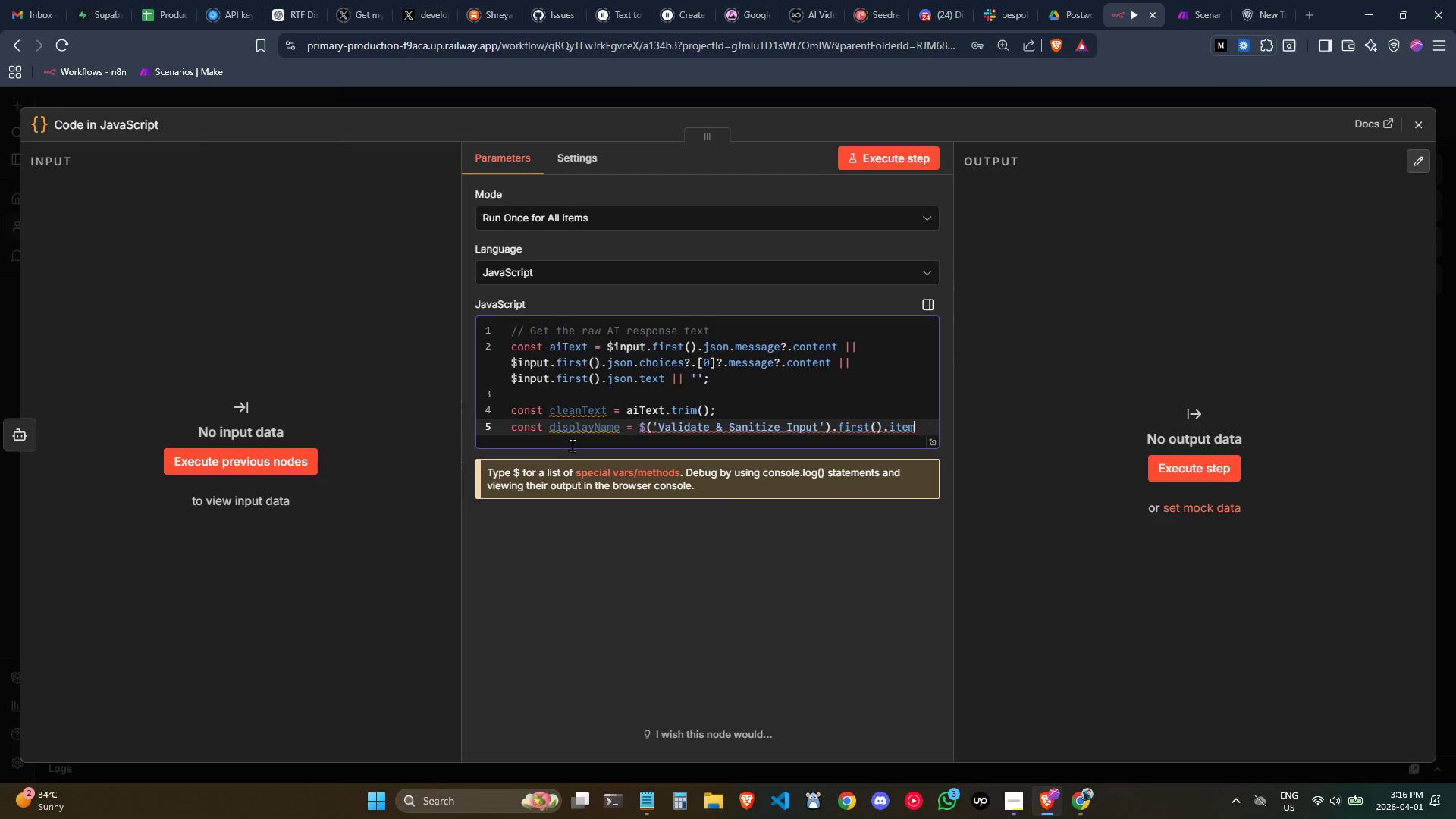 
key(Backspace)
 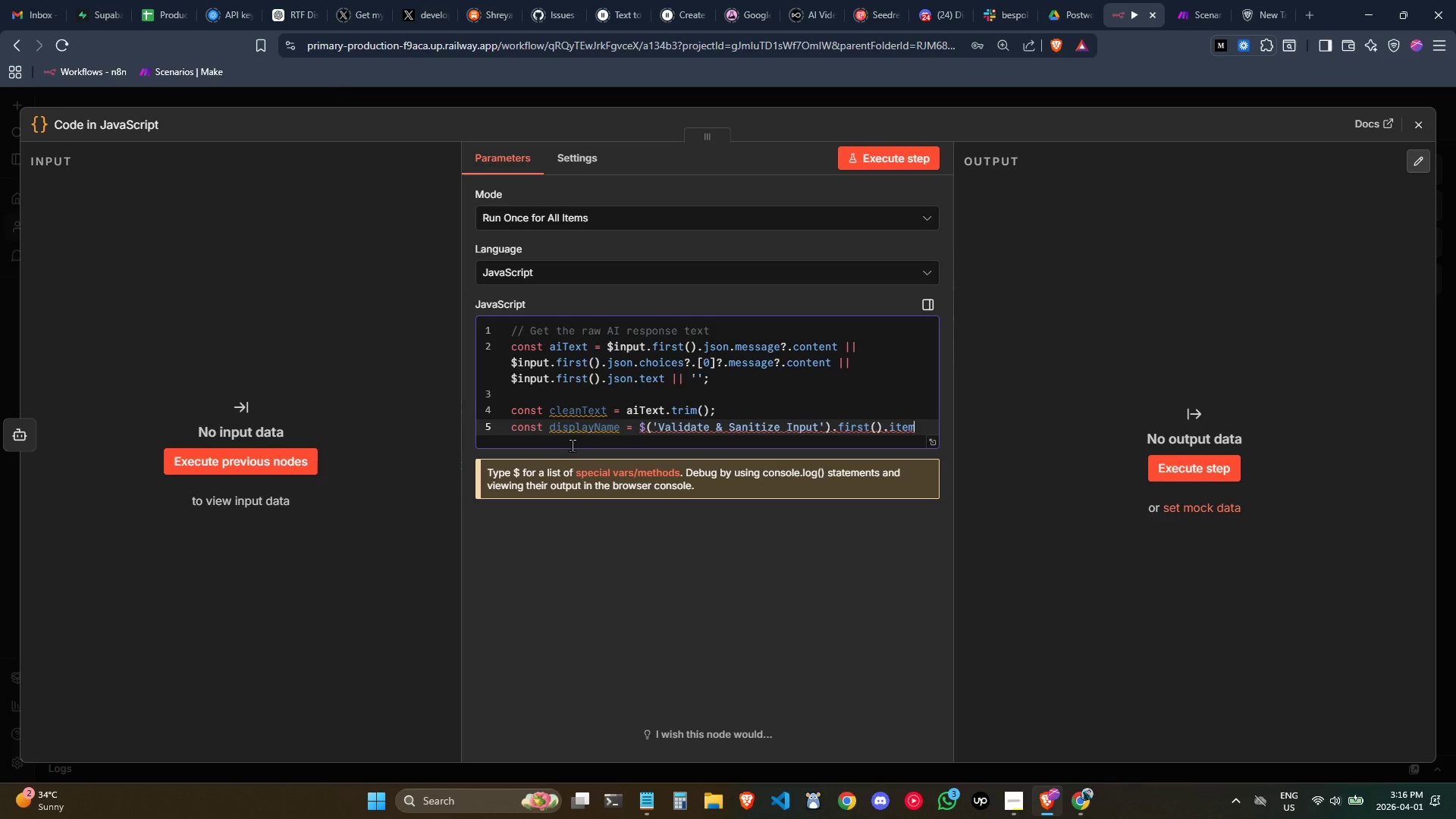 
key(Backspace)
 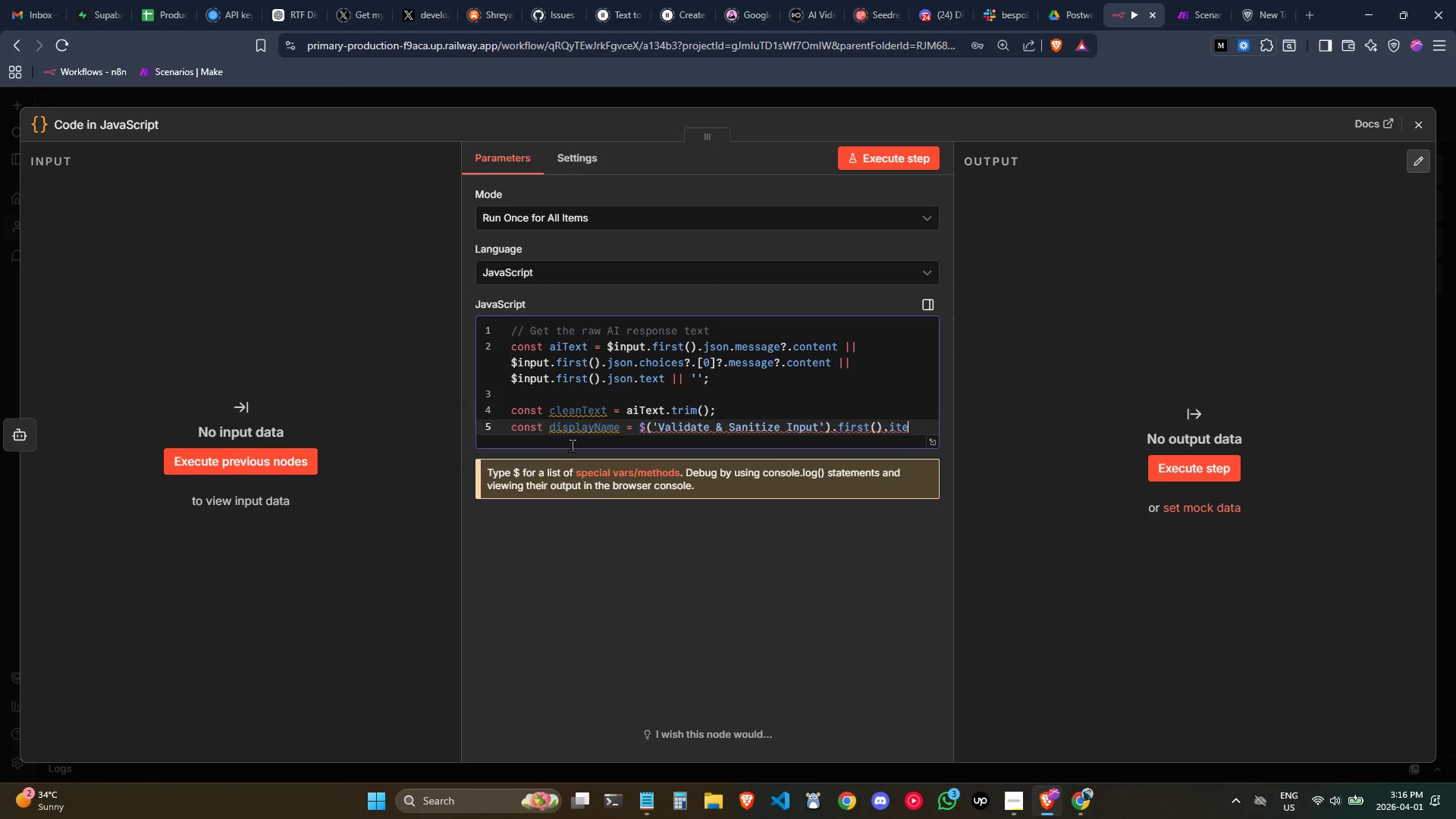 
key(Backspace)
 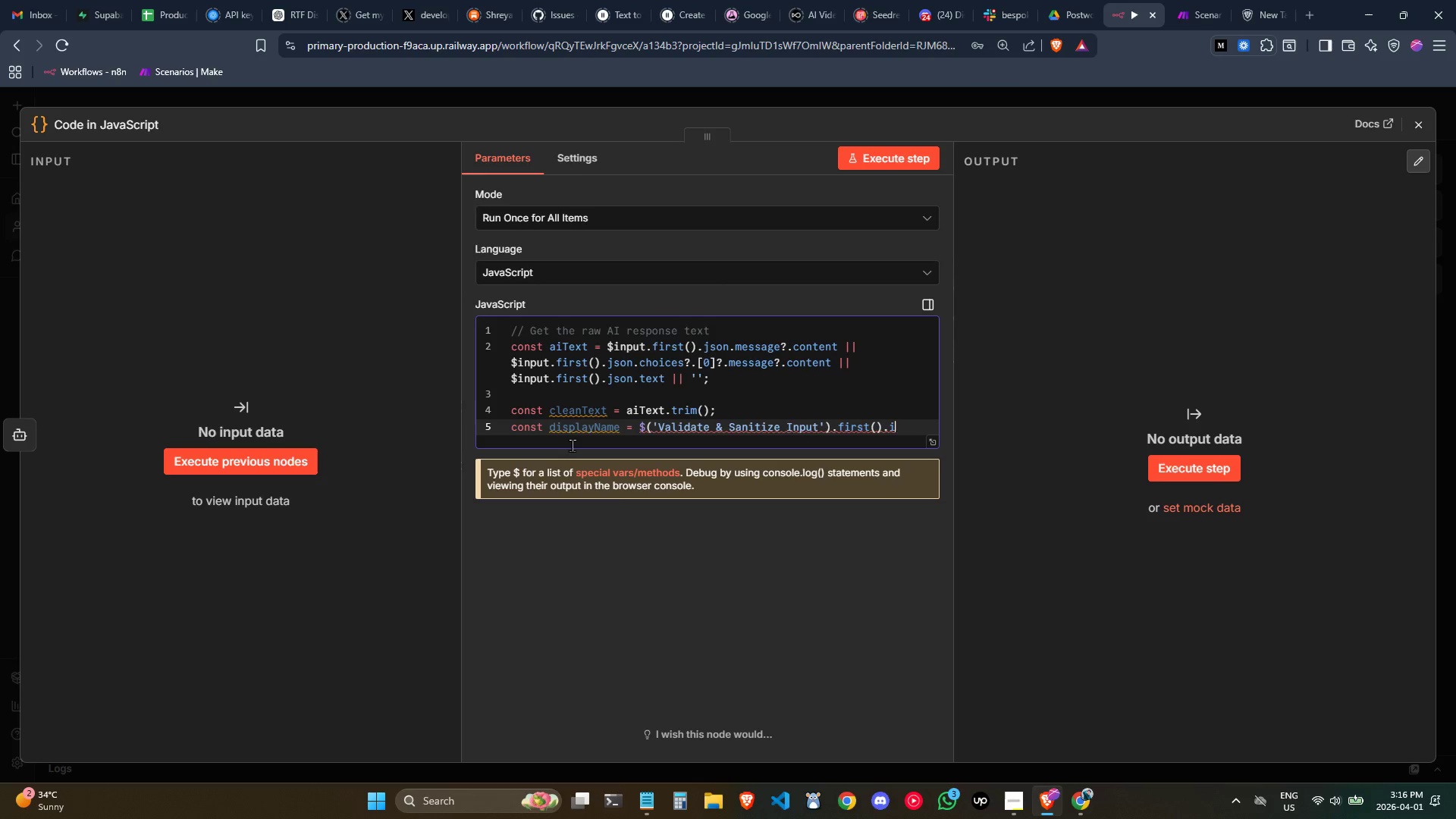 
key(Backspace)
 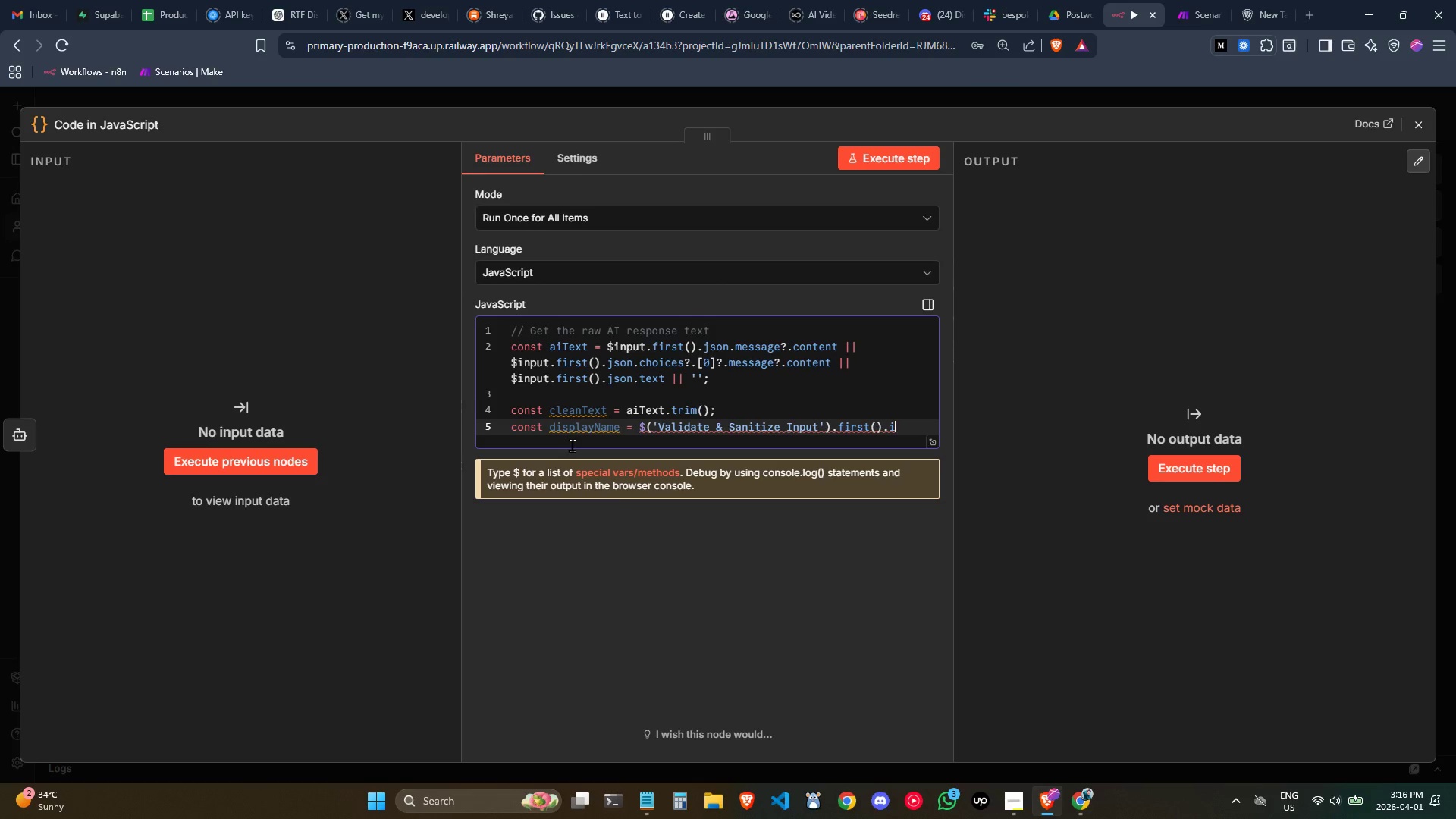 
key(Backspace)
 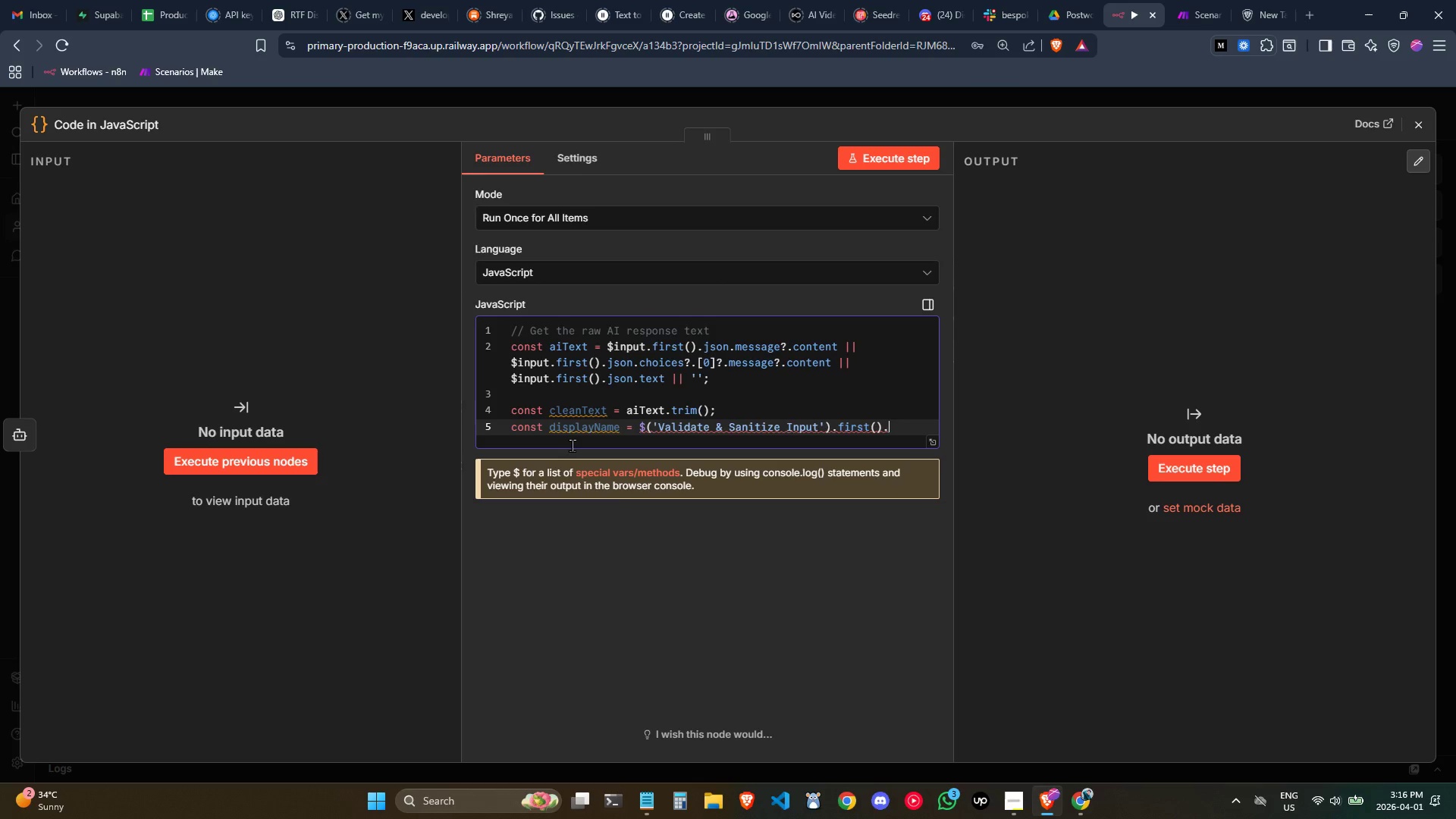 
key(Backspace)
 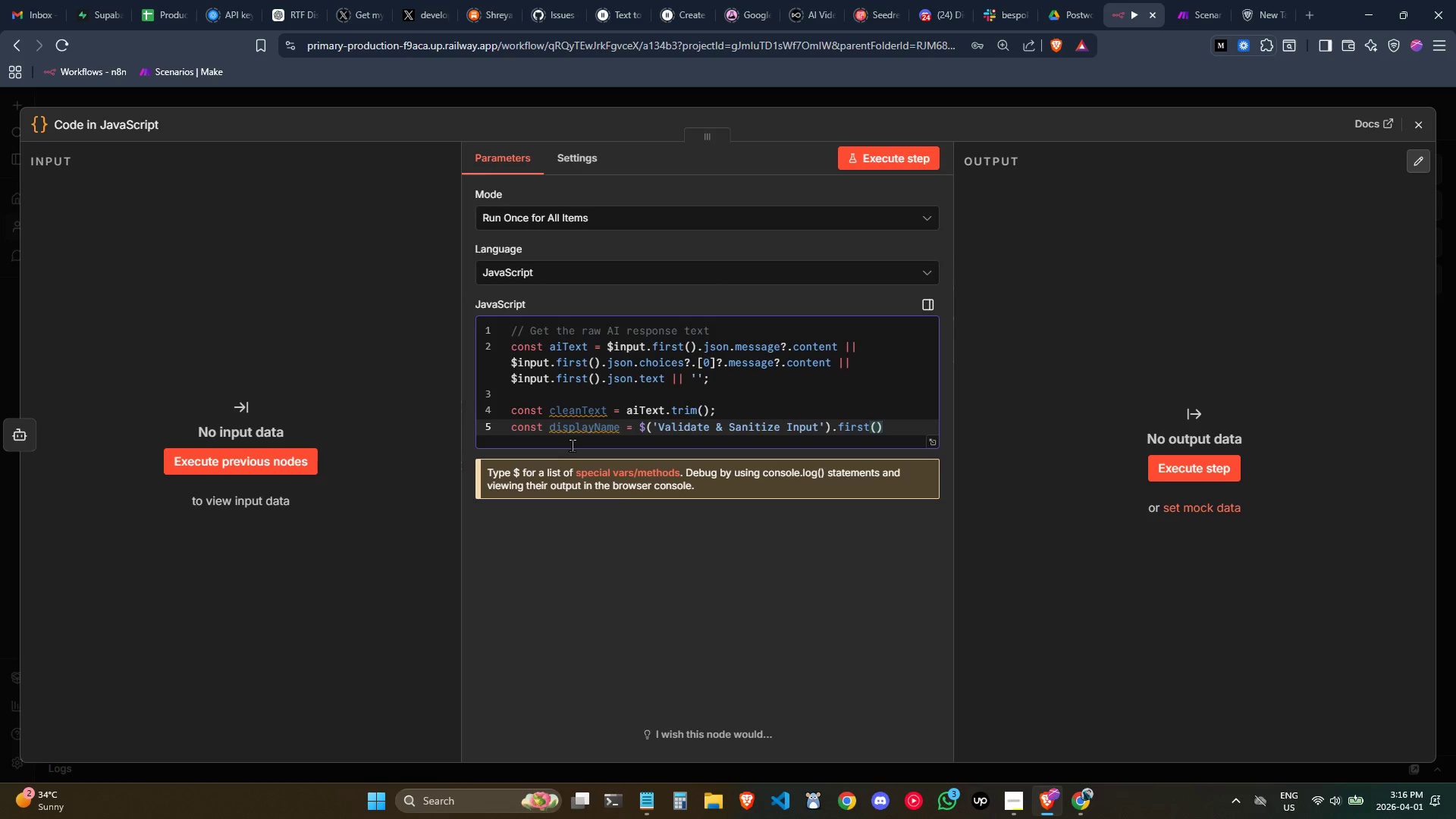 
key(Period)
 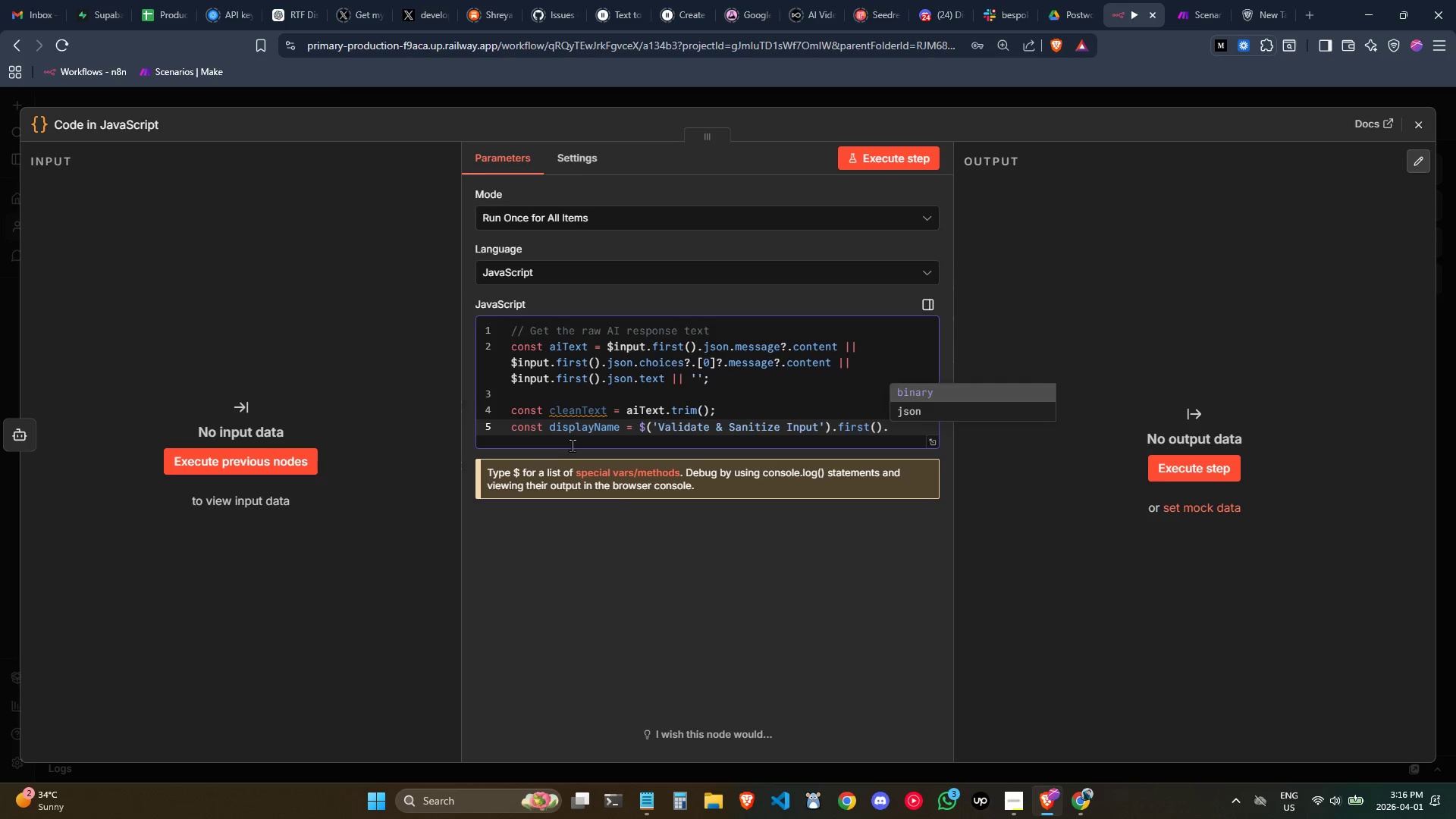 
type(json)
 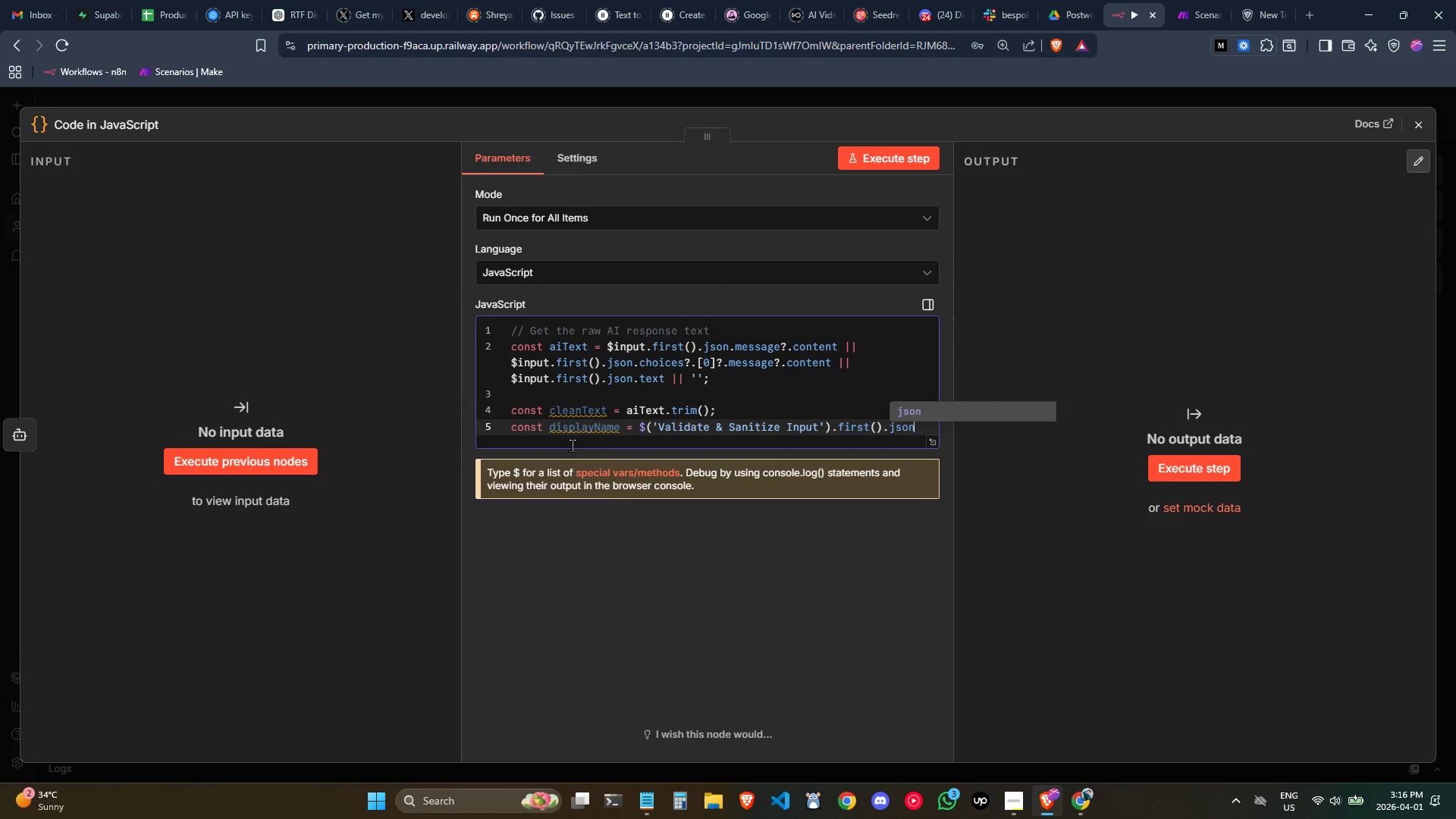 
type(.dui)
key(Backspace)
key(Backspace)
type(isplay_name)
 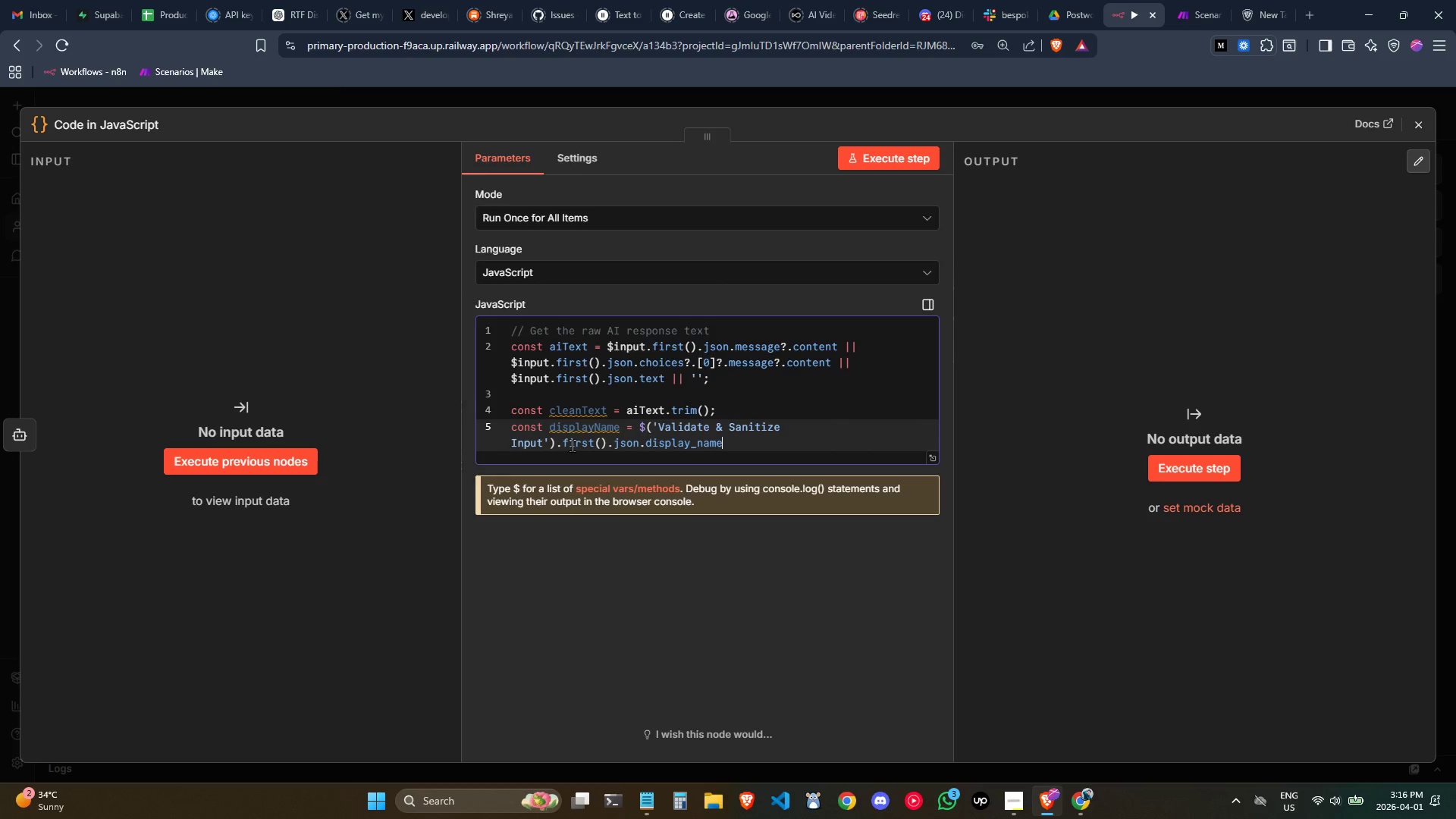 
key(Semicolon)
 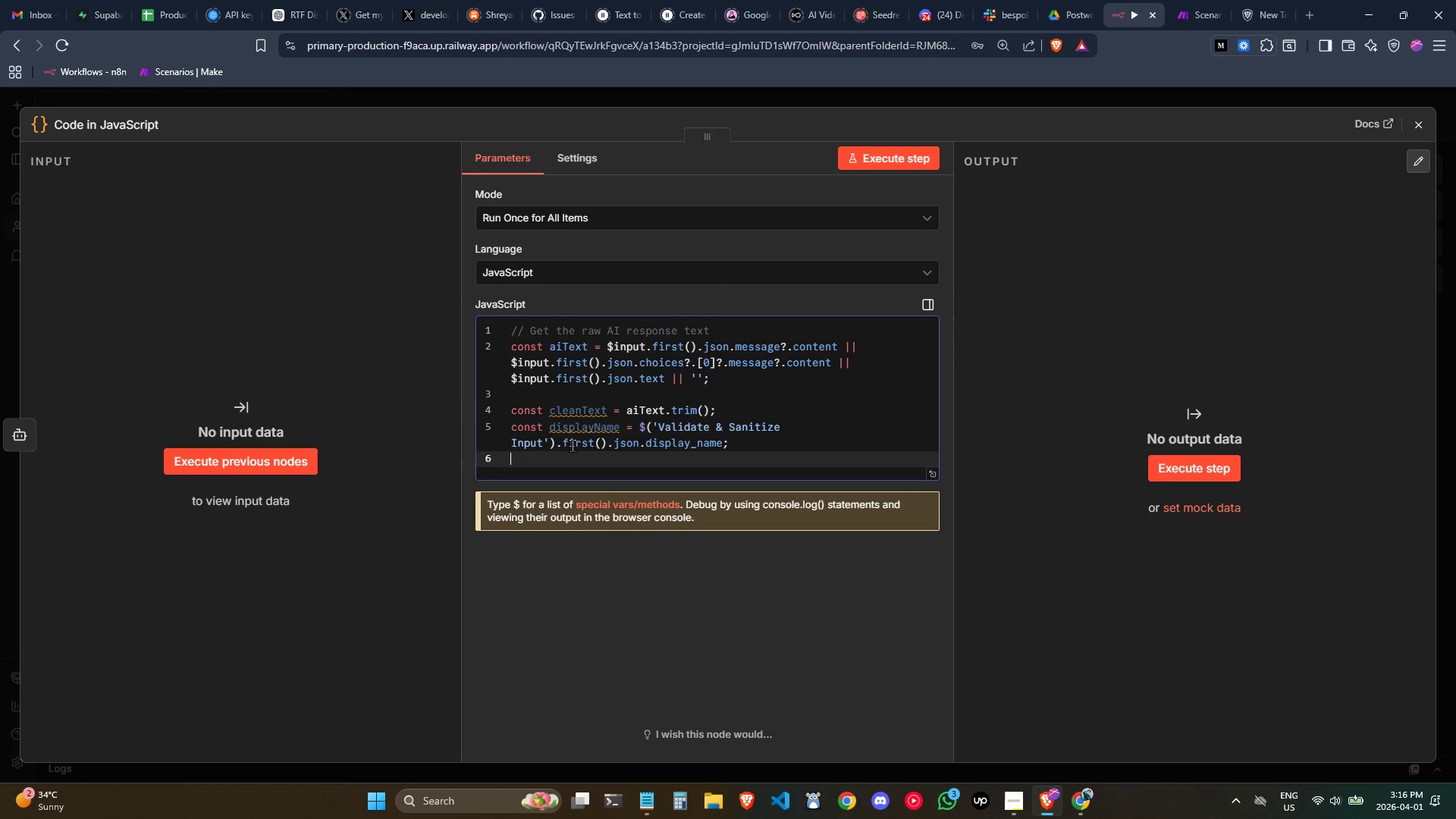 
key(Enter)
 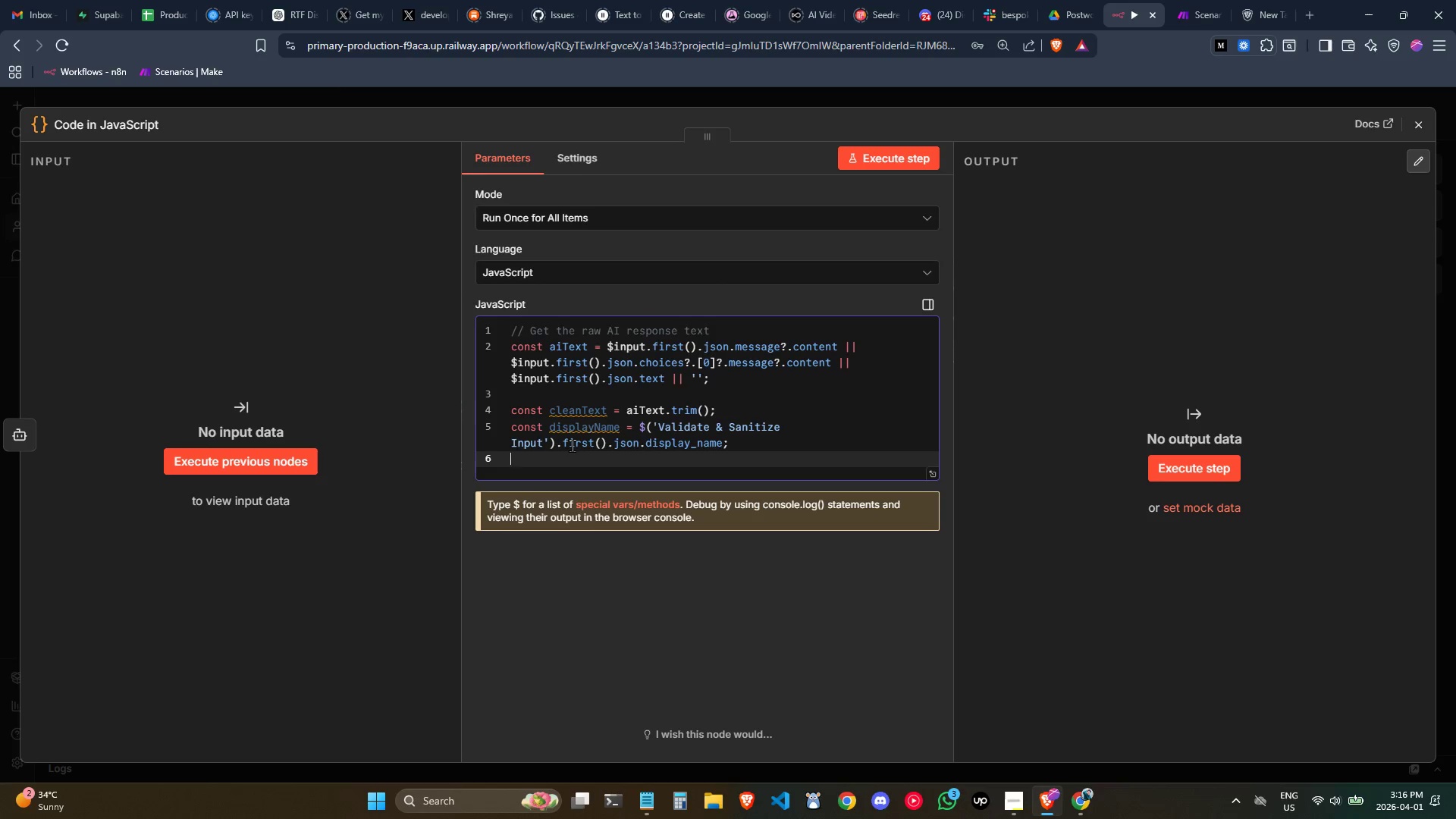 
type(const feeling = $)
key(Backspace)
 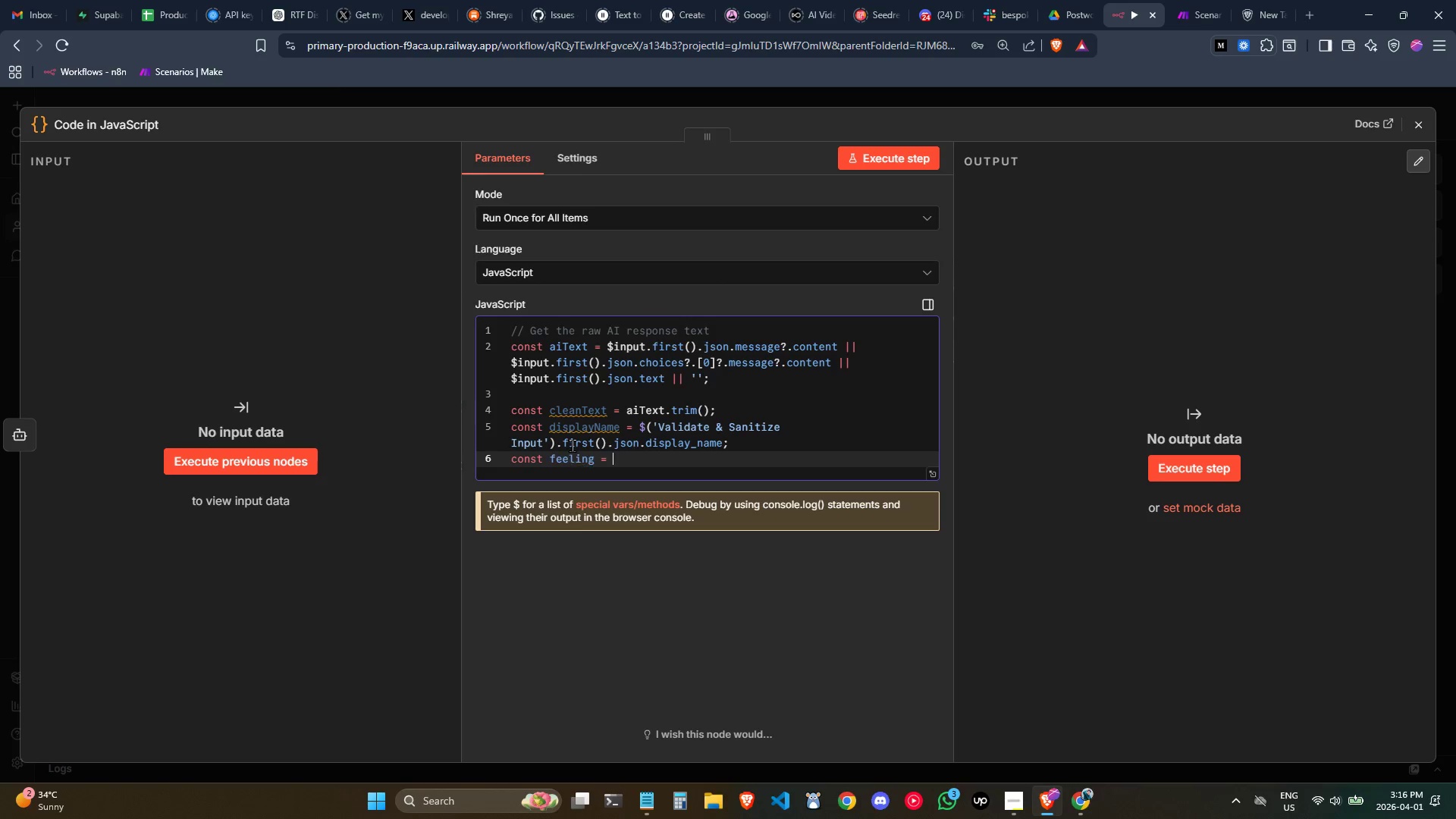 
left_click_drag(start_coordinate=[644, 445], to_coordinate=[641, 428])
 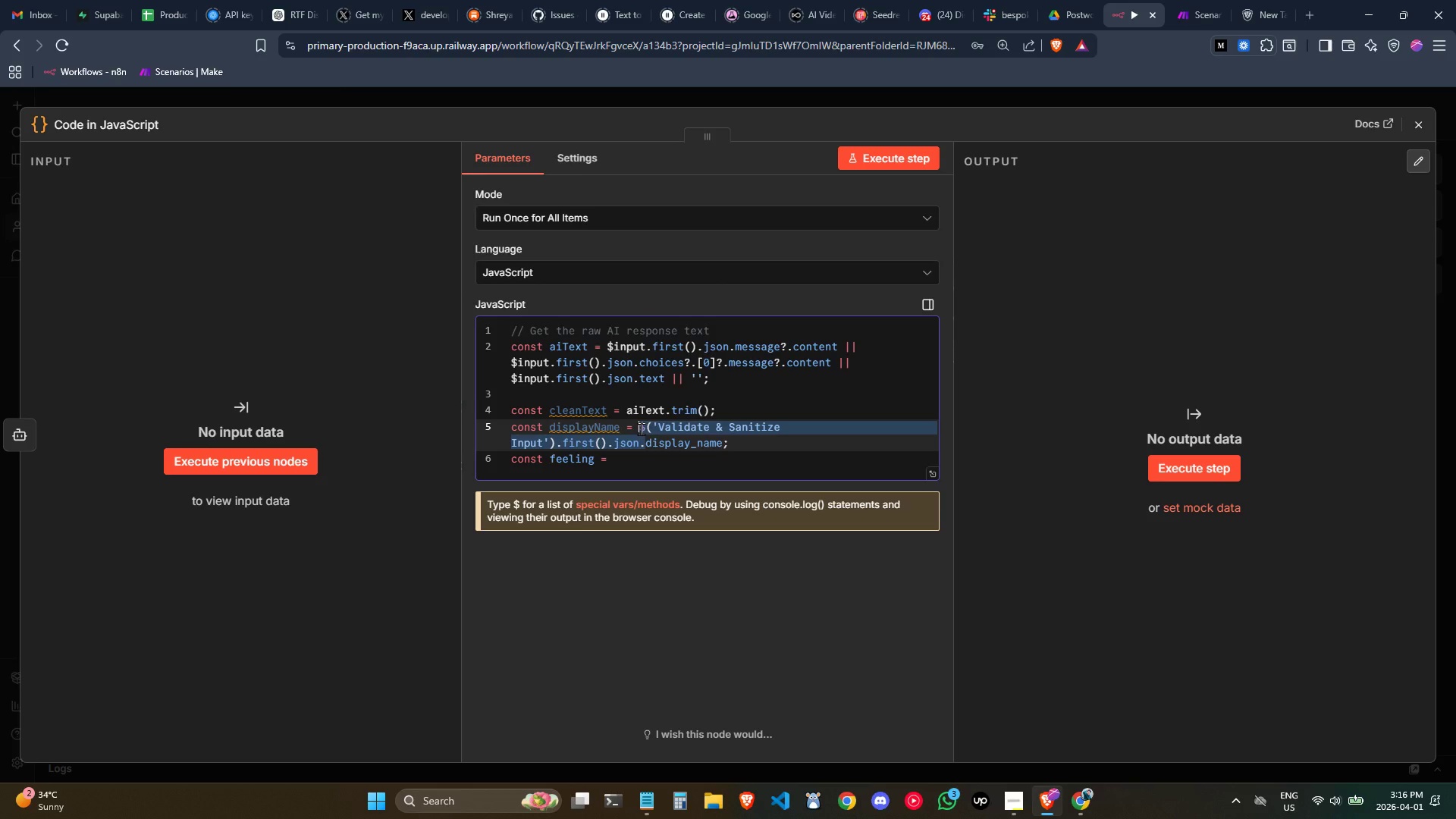 
key(Control+C)
 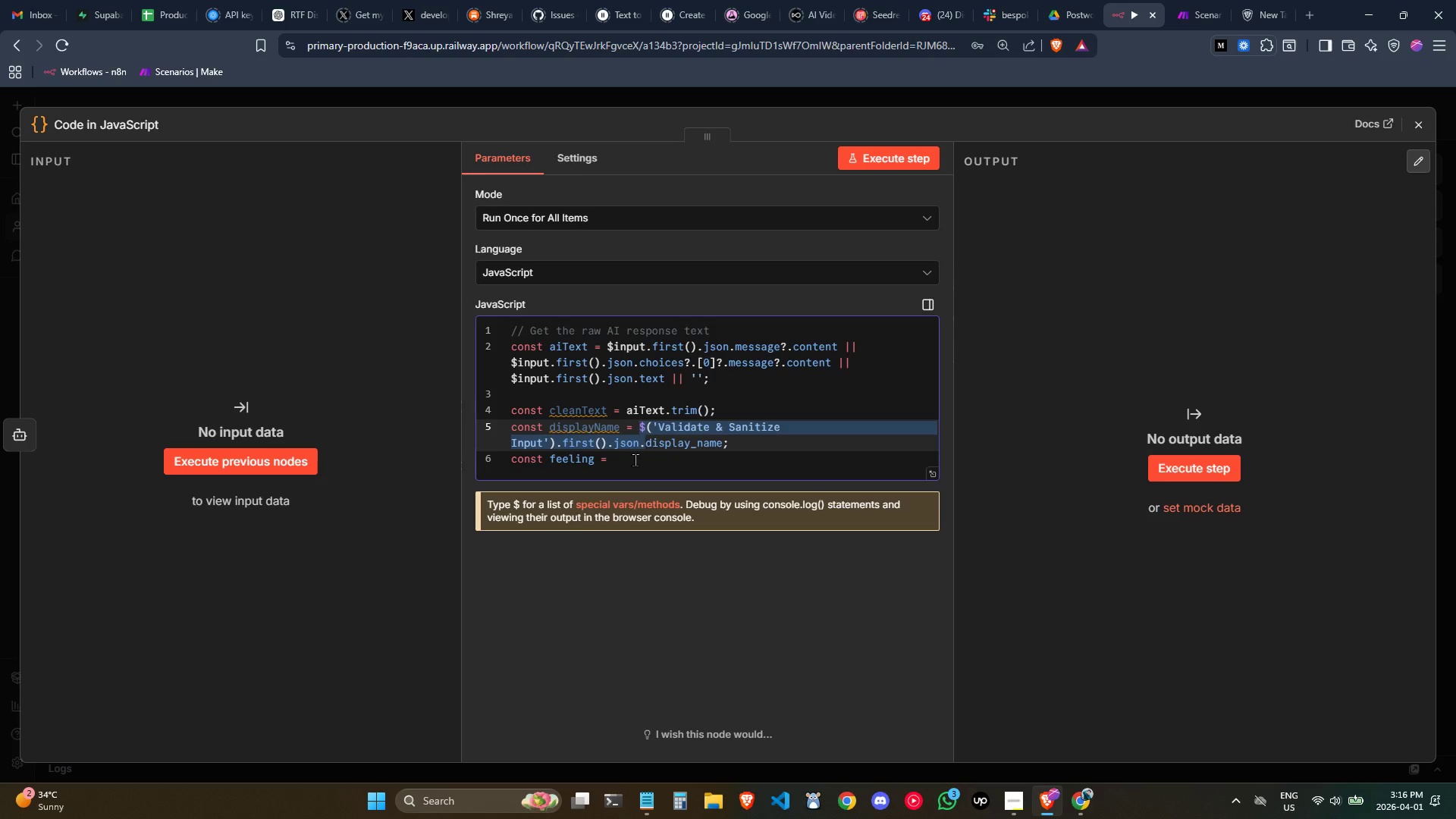 
left_click([635, 460])
 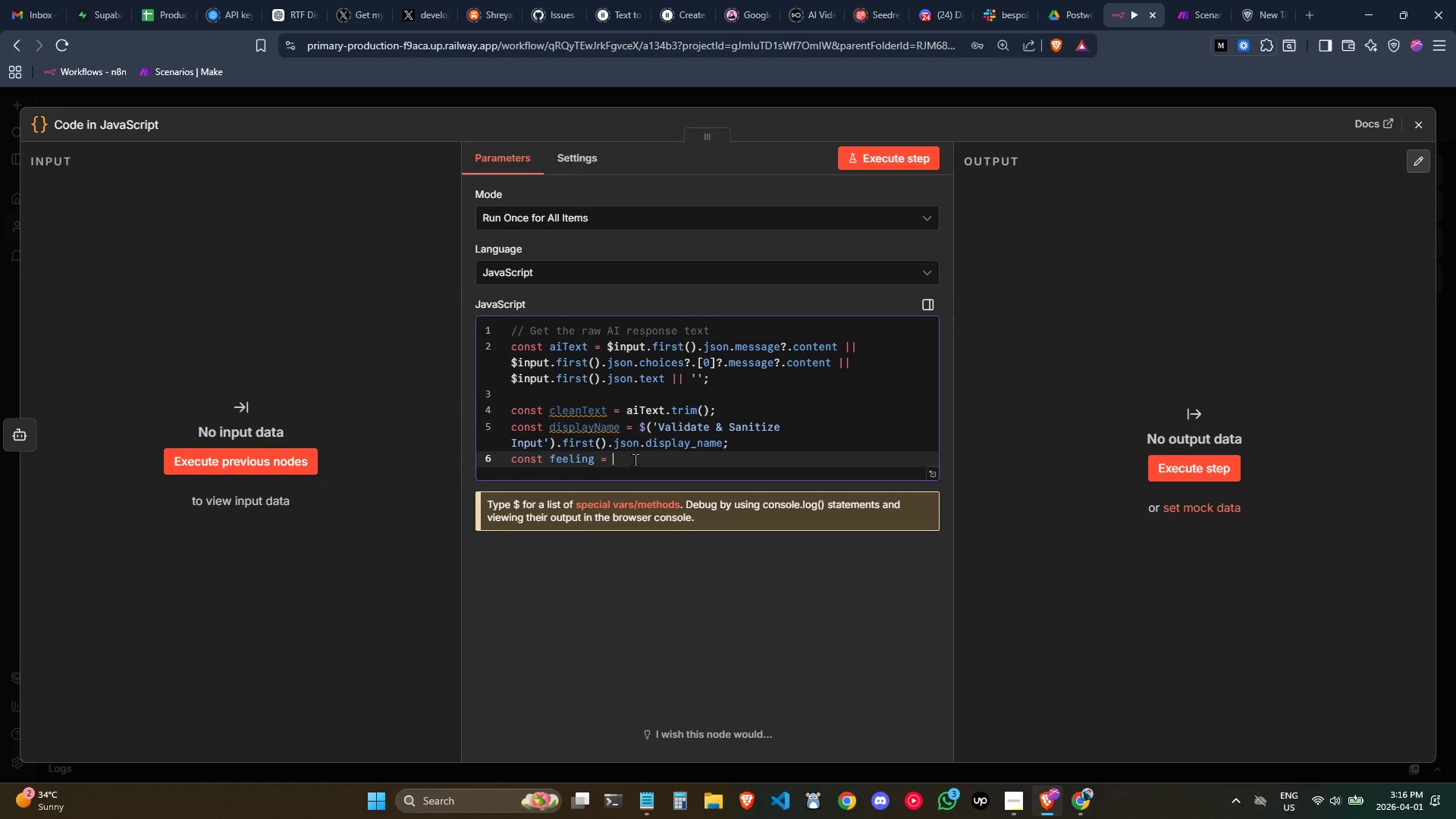 
key(Control+ControlLeft)
 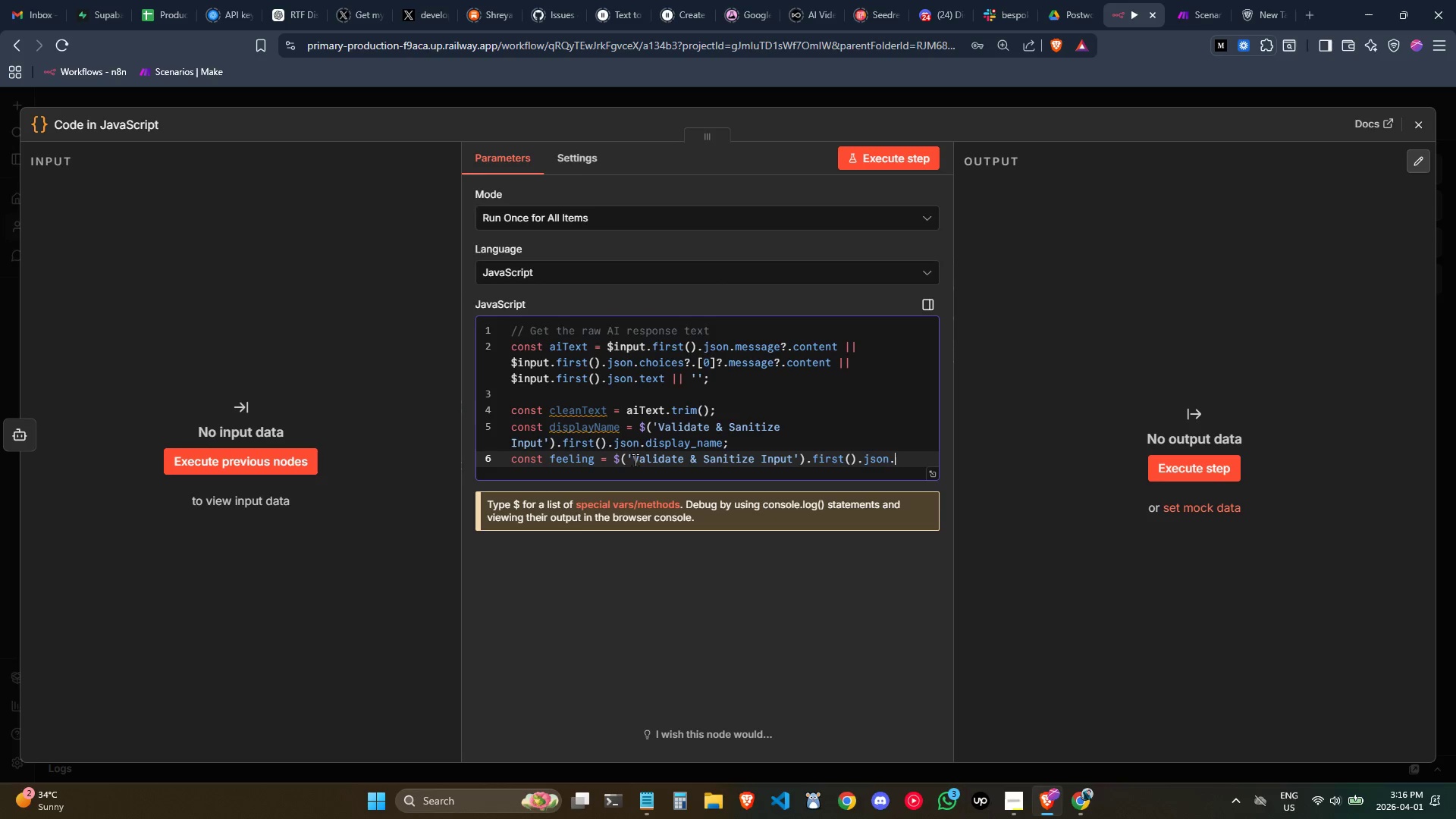 
key(Control+V)
 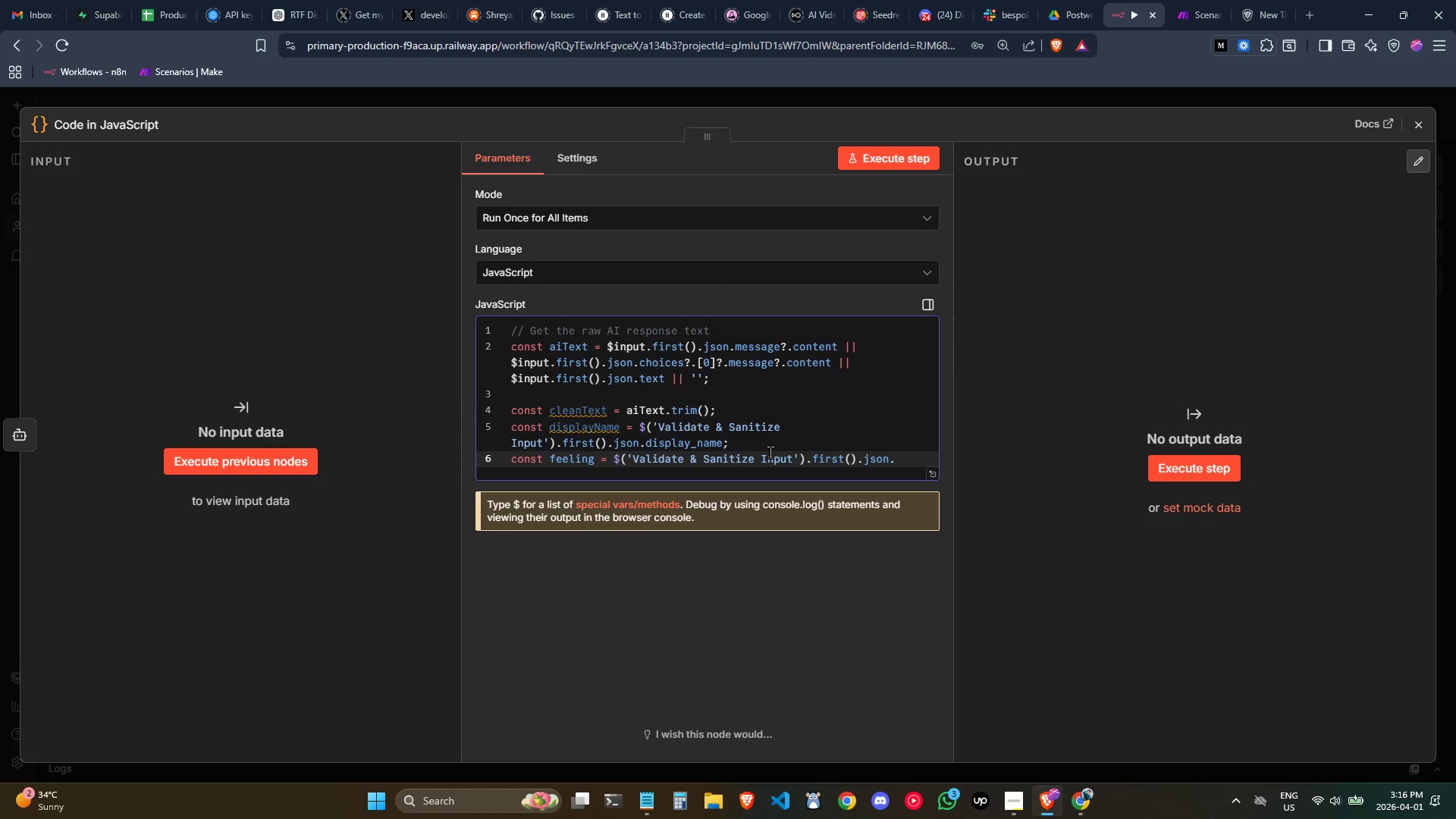 
type(feeling;)
 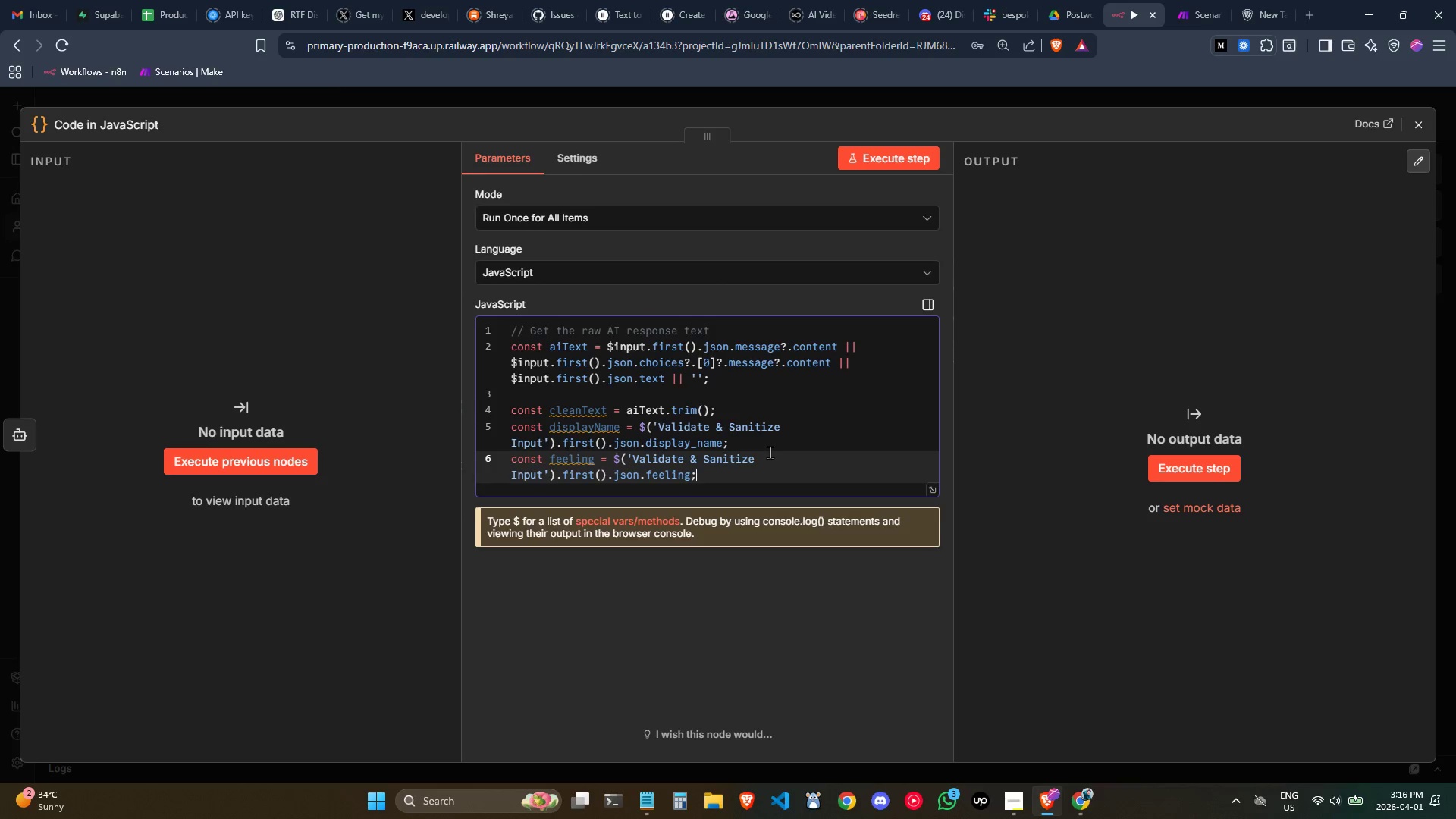 
key(Enter)
 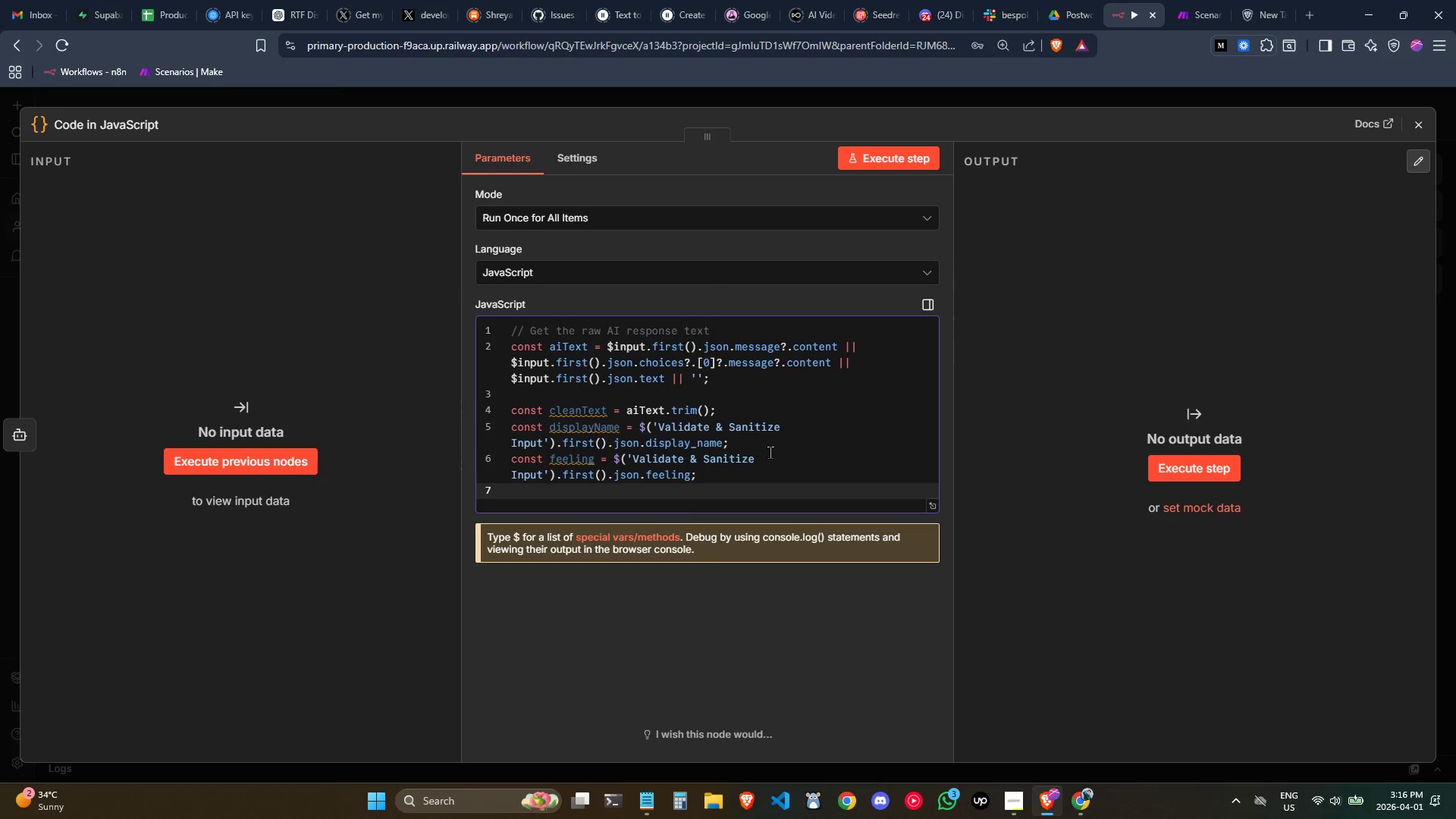 
key(Enter)
 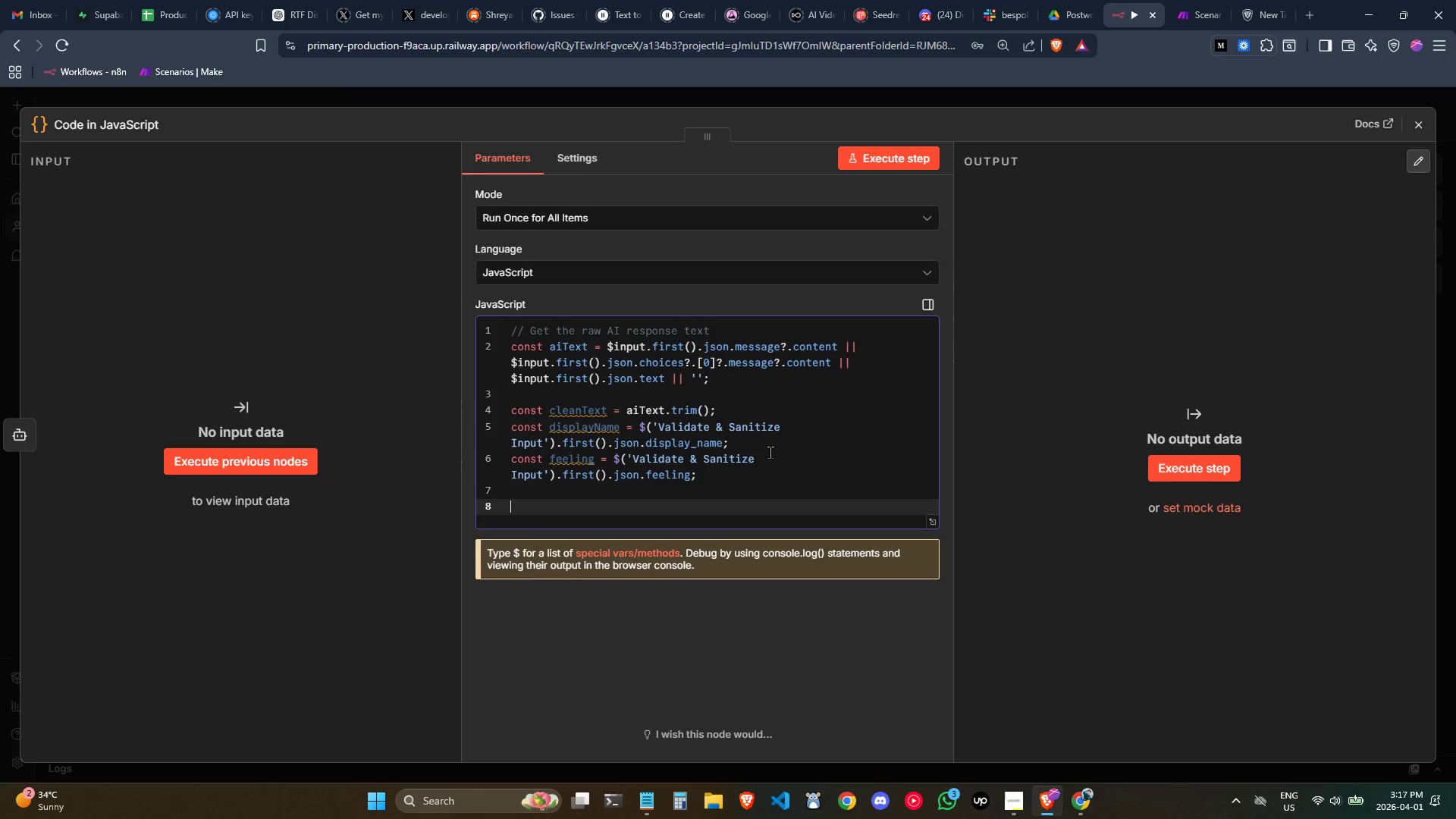 
type(//Che)
key(Backspace)
key(Backspace)
key(Backspace)
type( Check o)
key(Backspace)
type(if AI flagged as invalid ())
 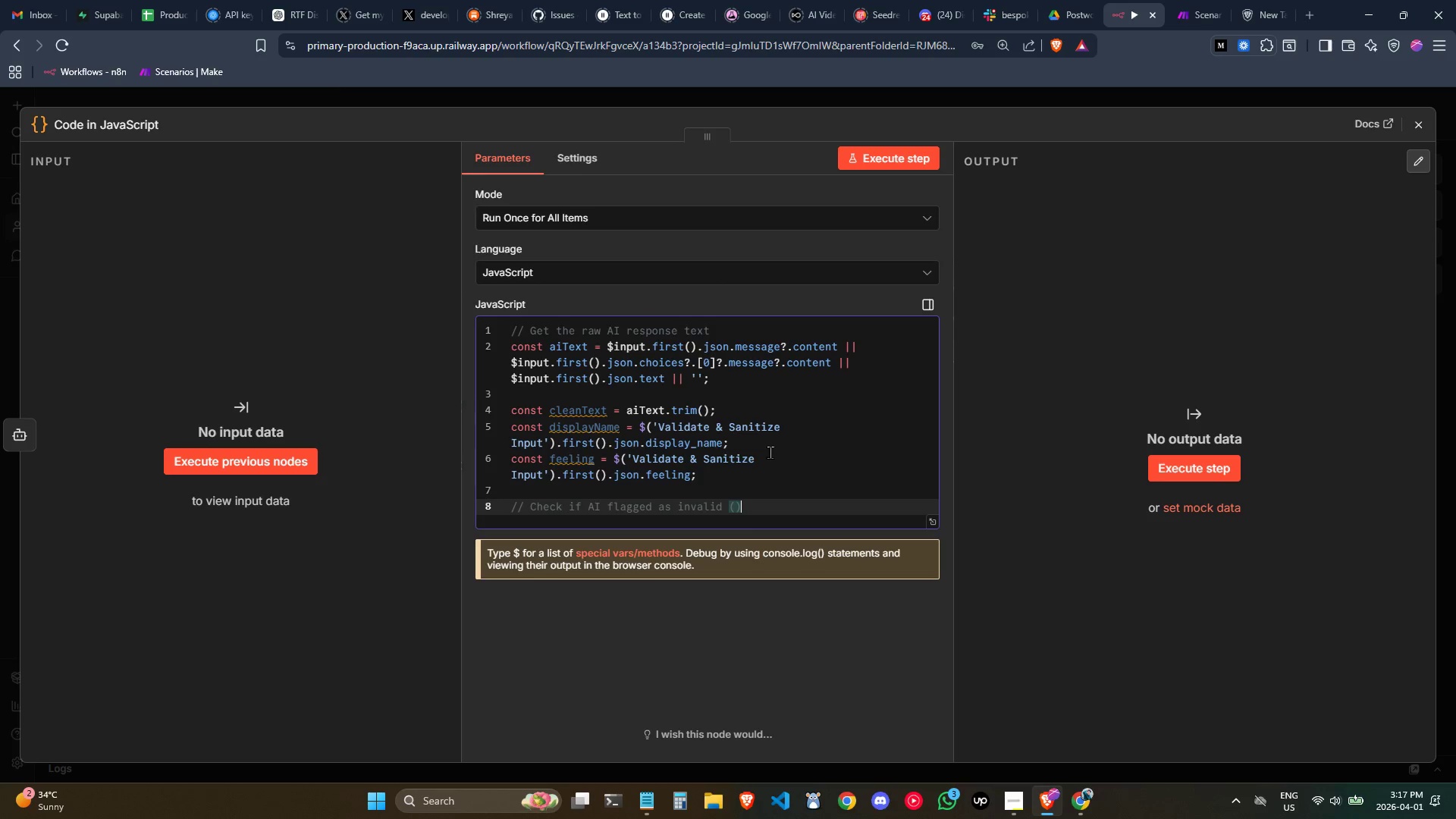 
key(ArrowLeft)
 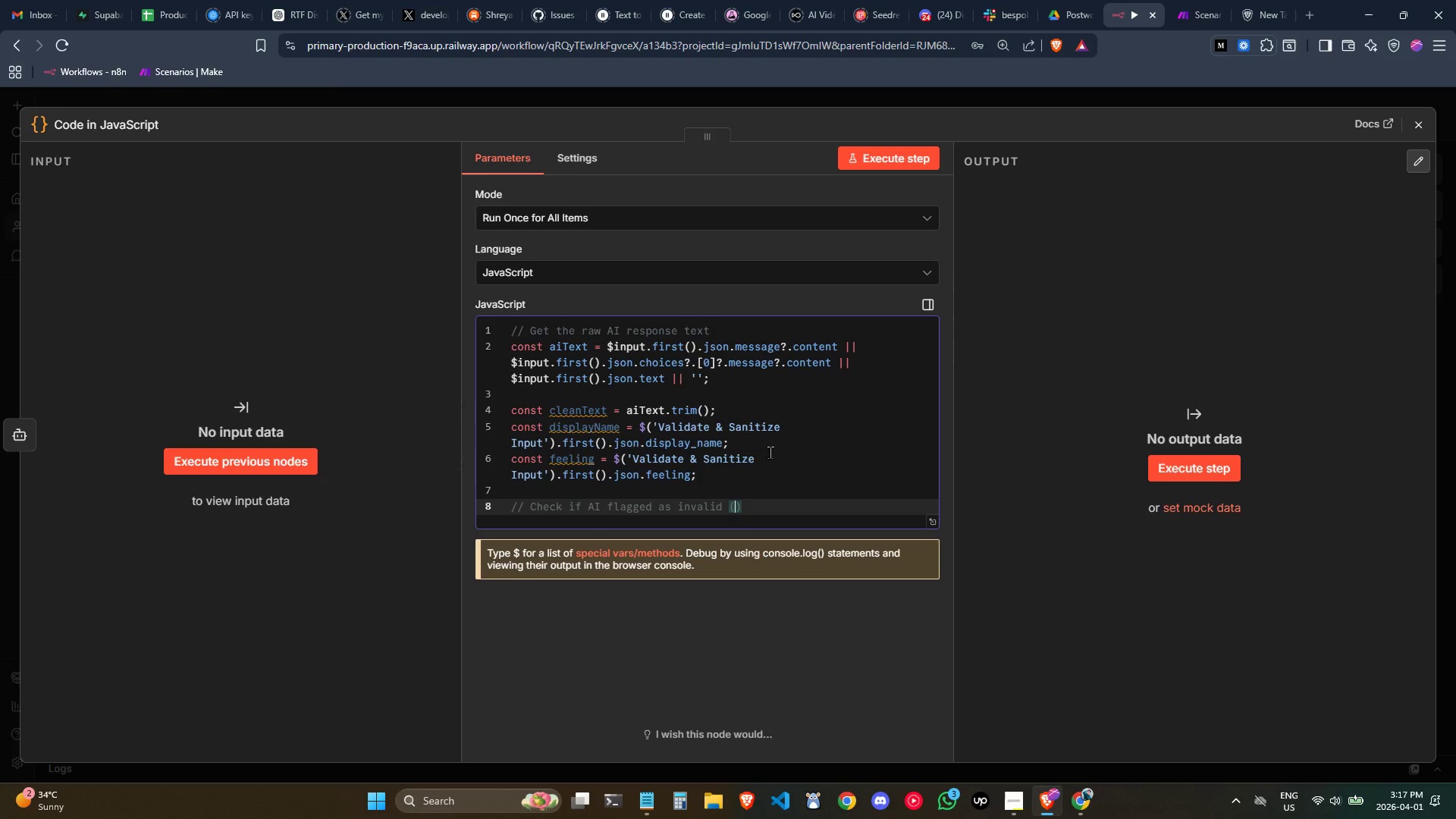 
type(edge case where AI er)
key(Backspace)
key(Backspace)
type(receives bordel)
key(Backspace)
type(rline input)
 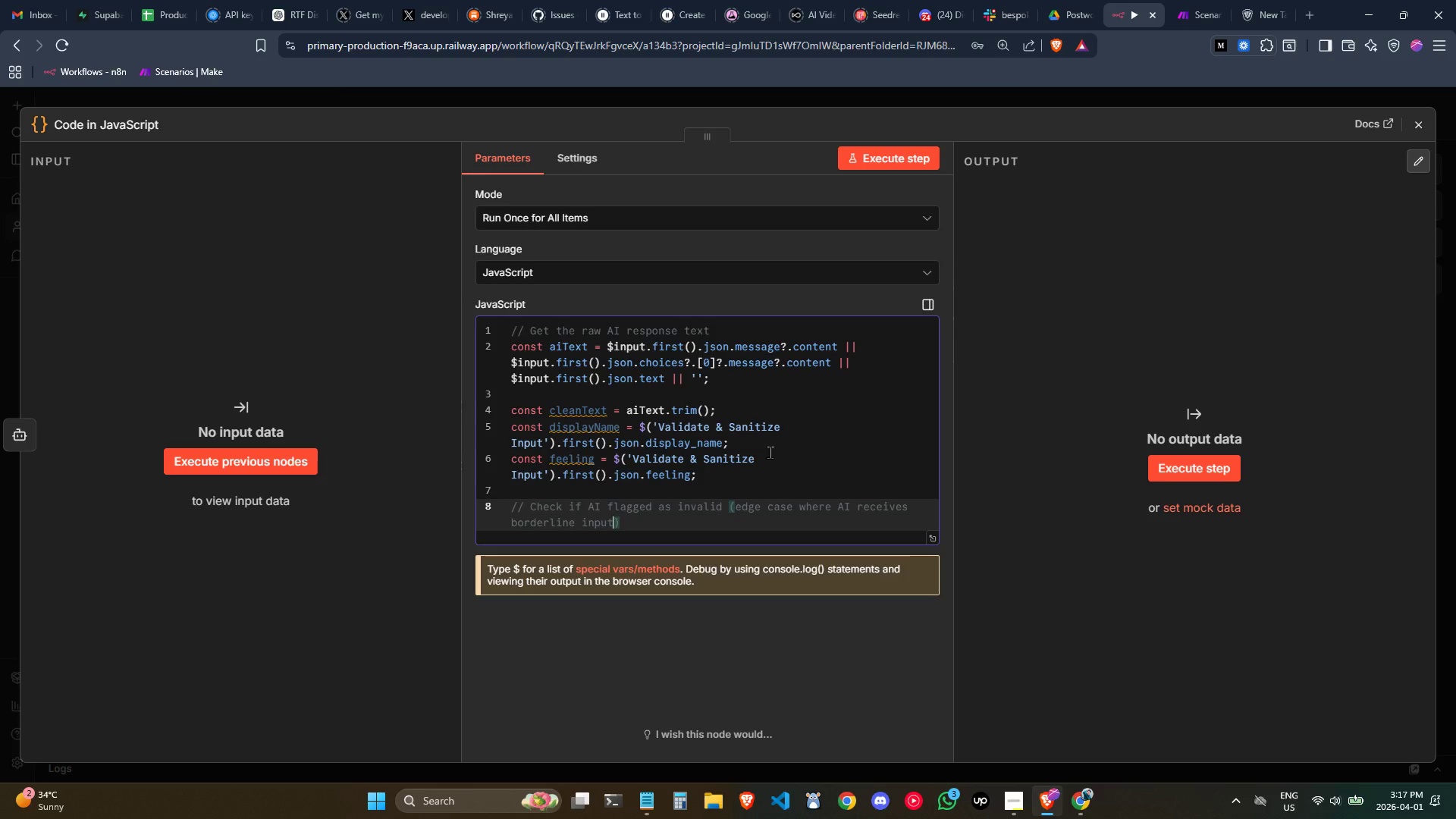 
key(ArrowRight)
 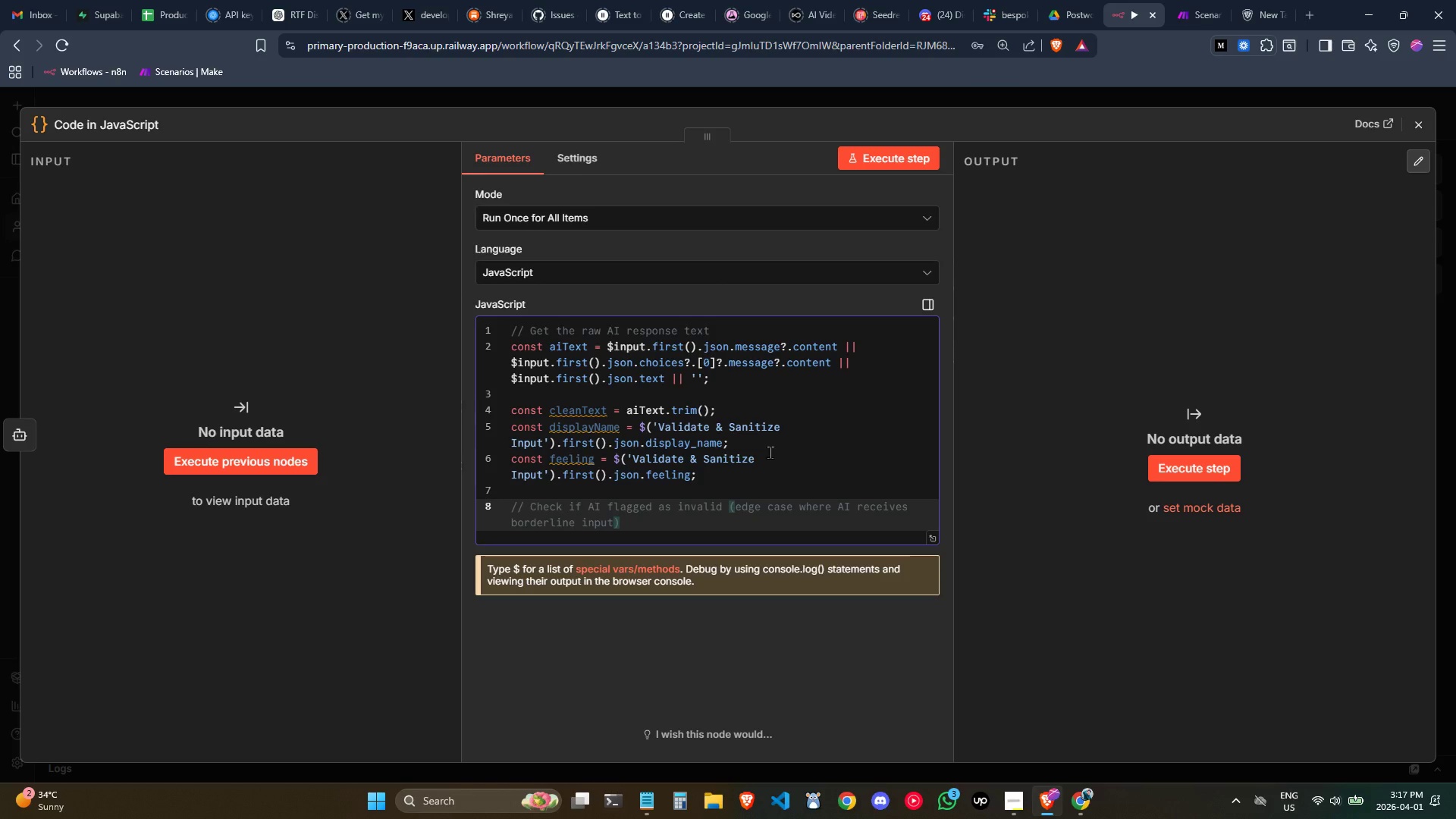 
key(Enter)
 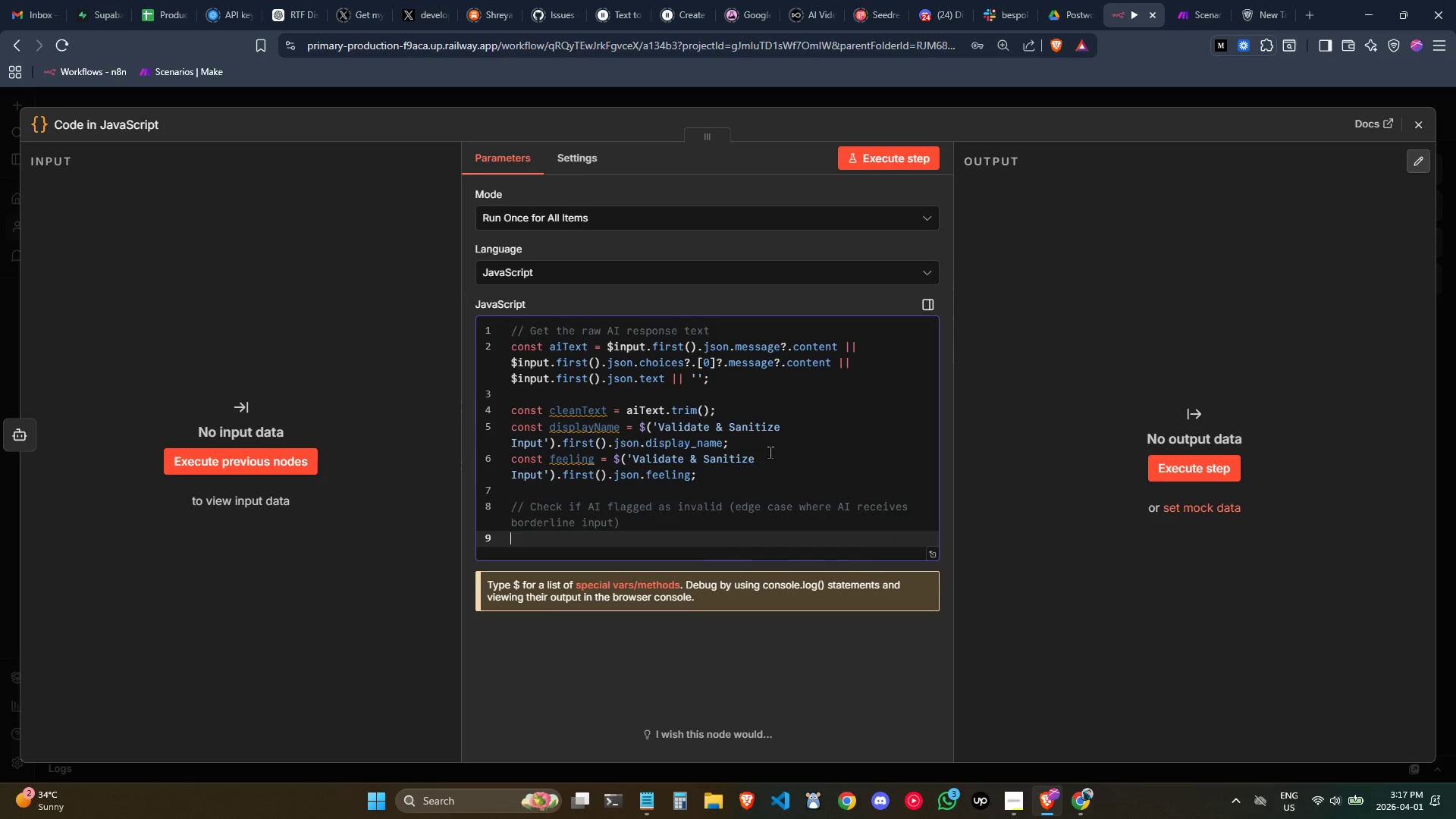 
type(if cleant)
 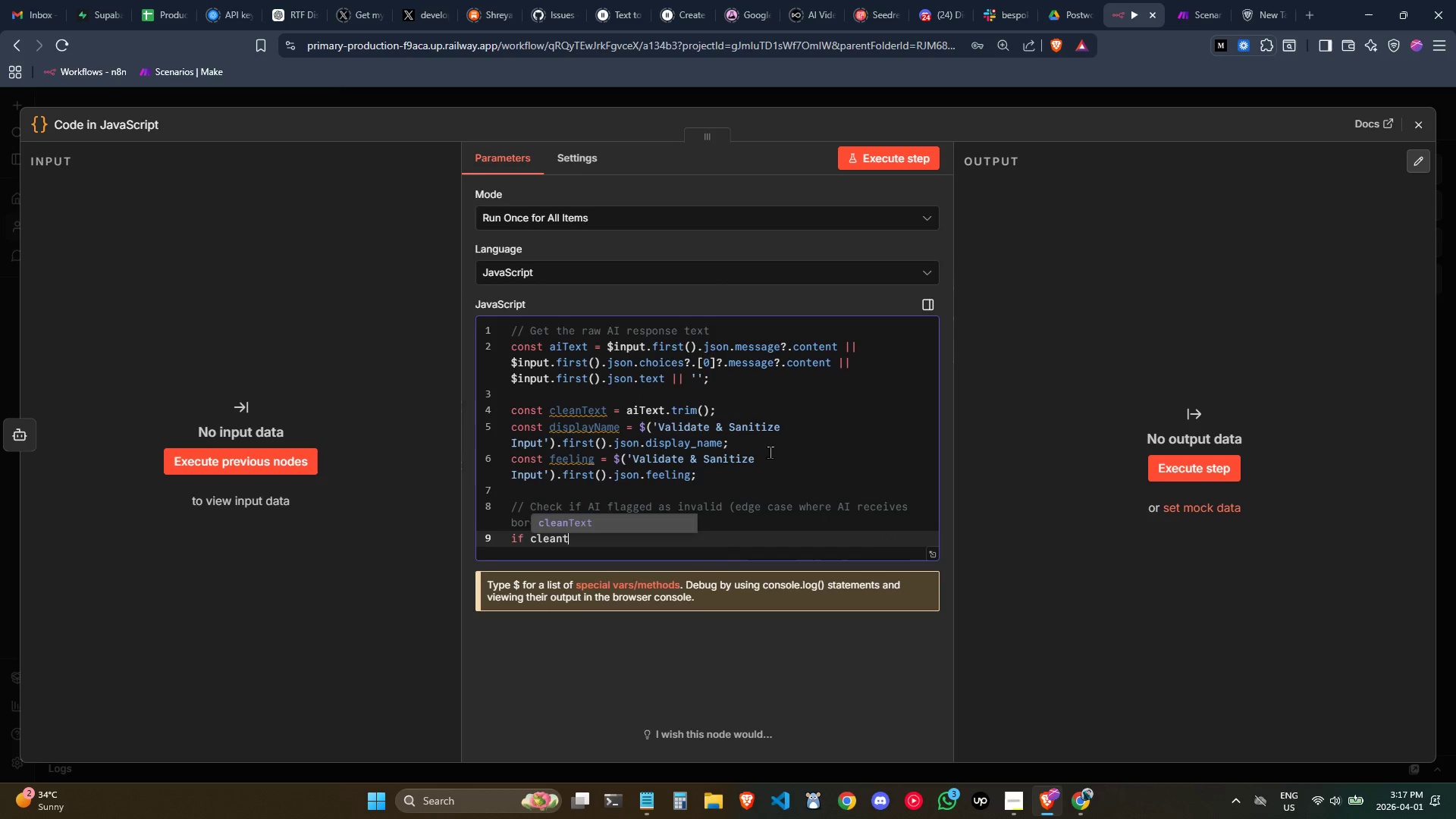 
key(Enter)
 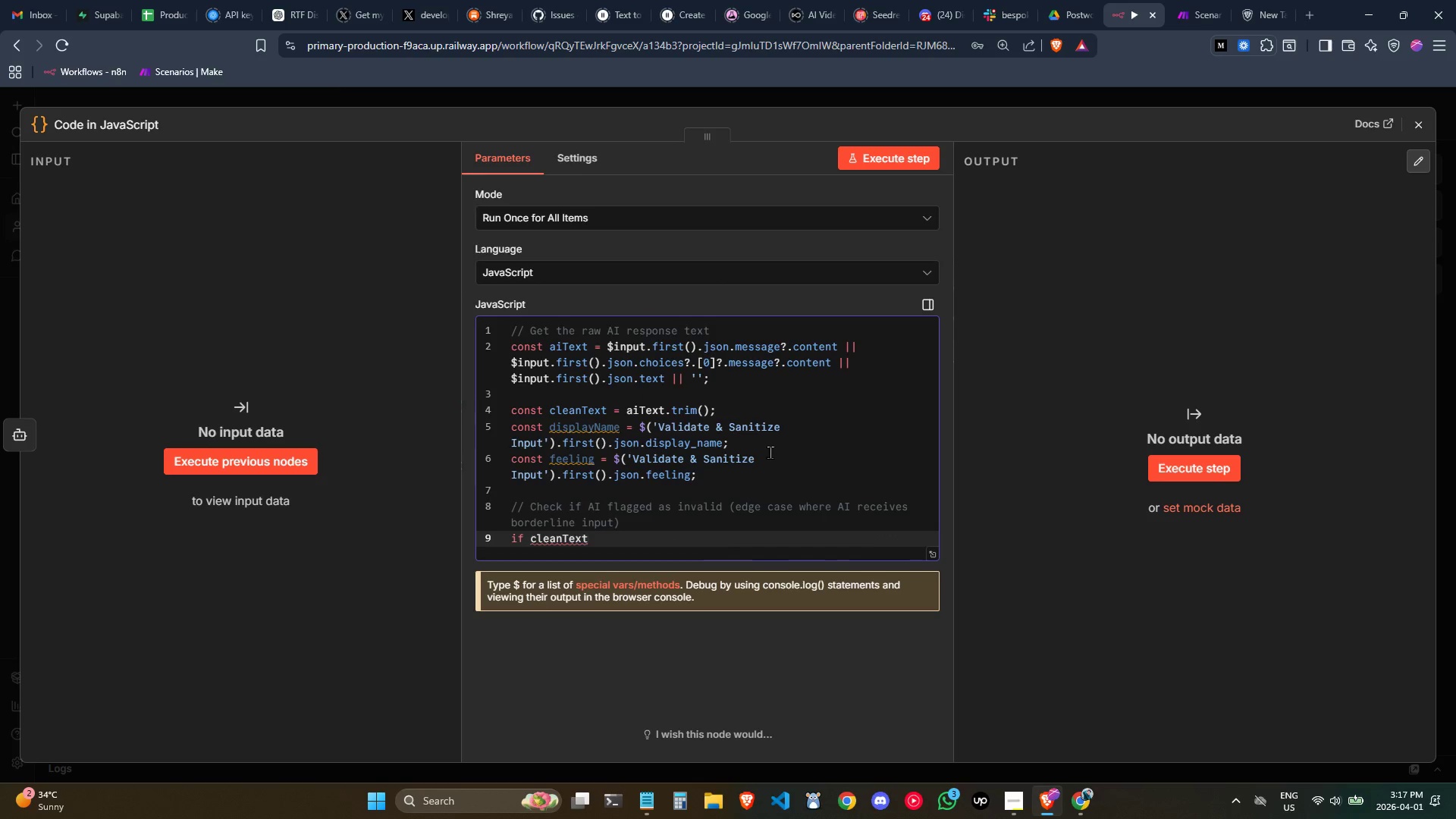 
type( === 'INVALID )
key(Backspace)
type(_U)
key(Backspace)
type(INPUT)
 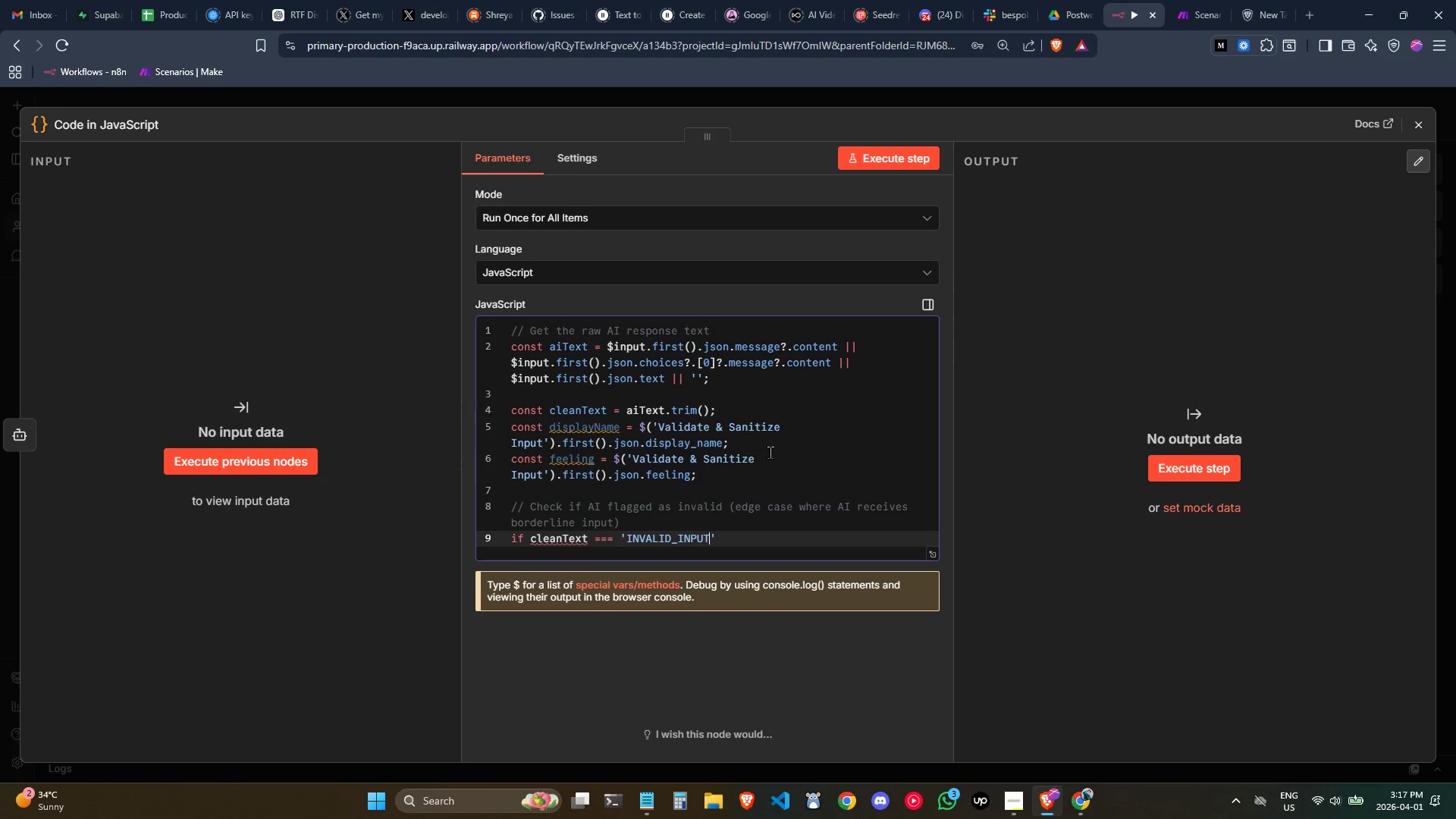 
key(ArrowRight)
 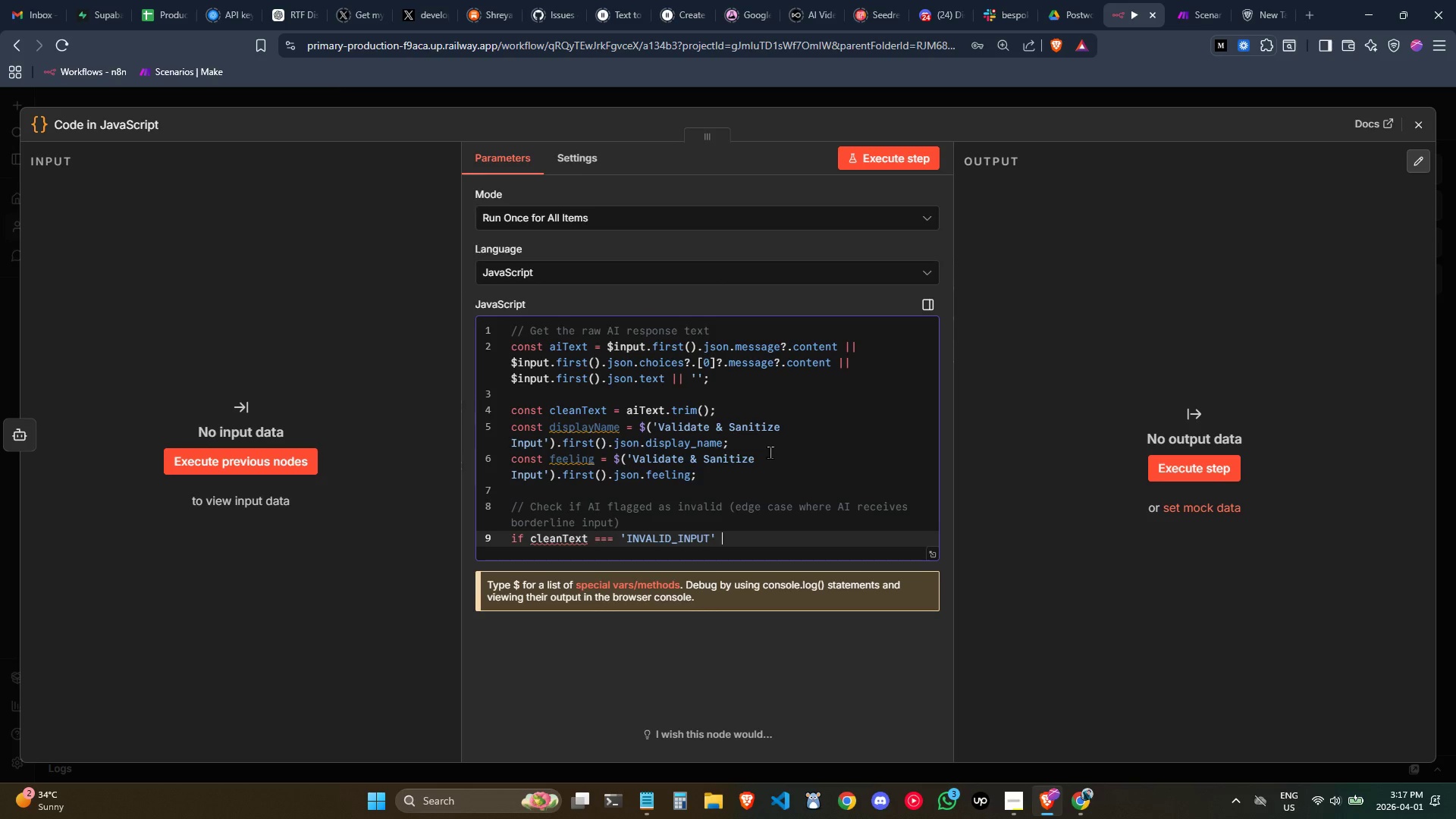 
type( || cleanTe)
 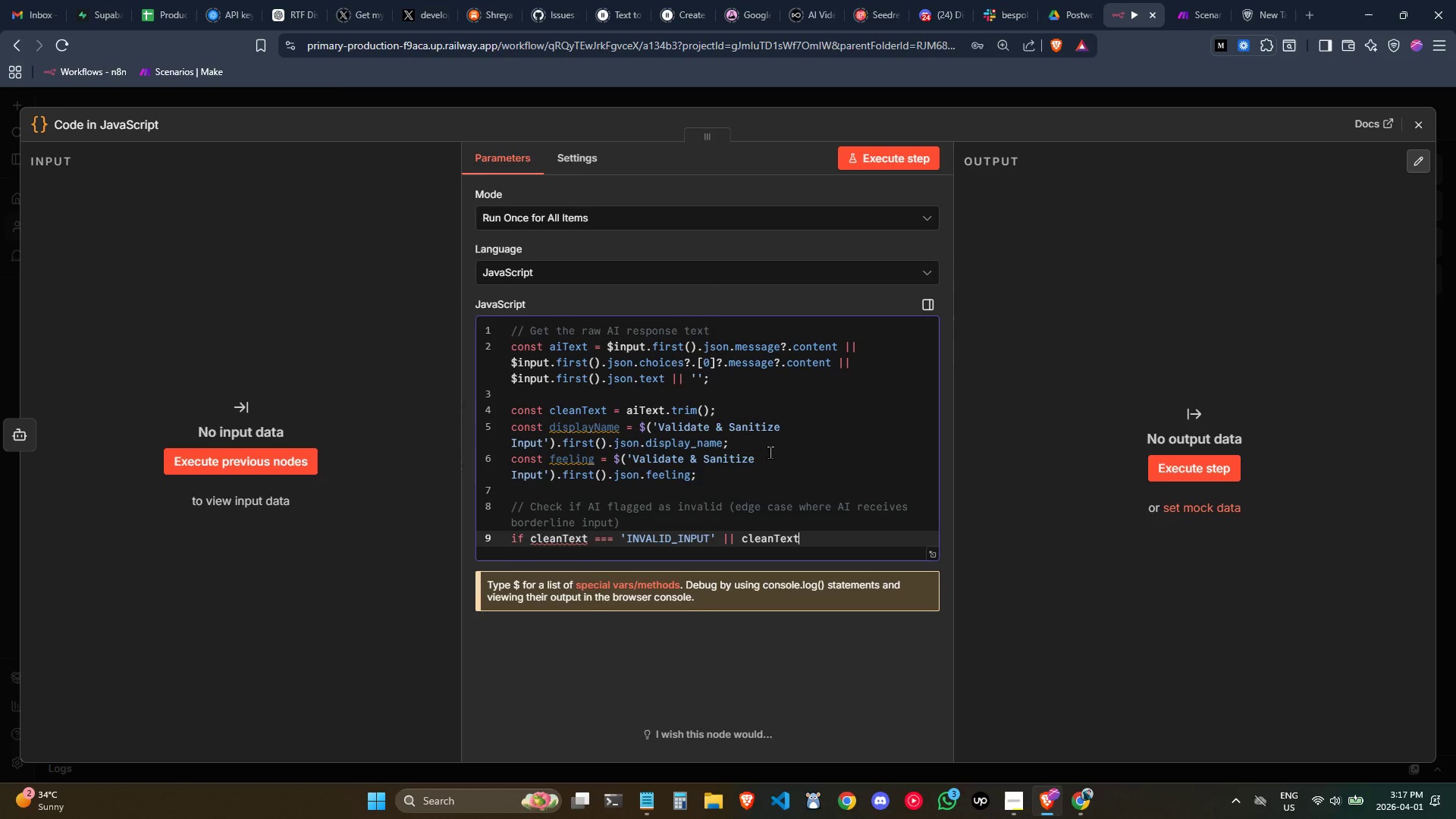 
 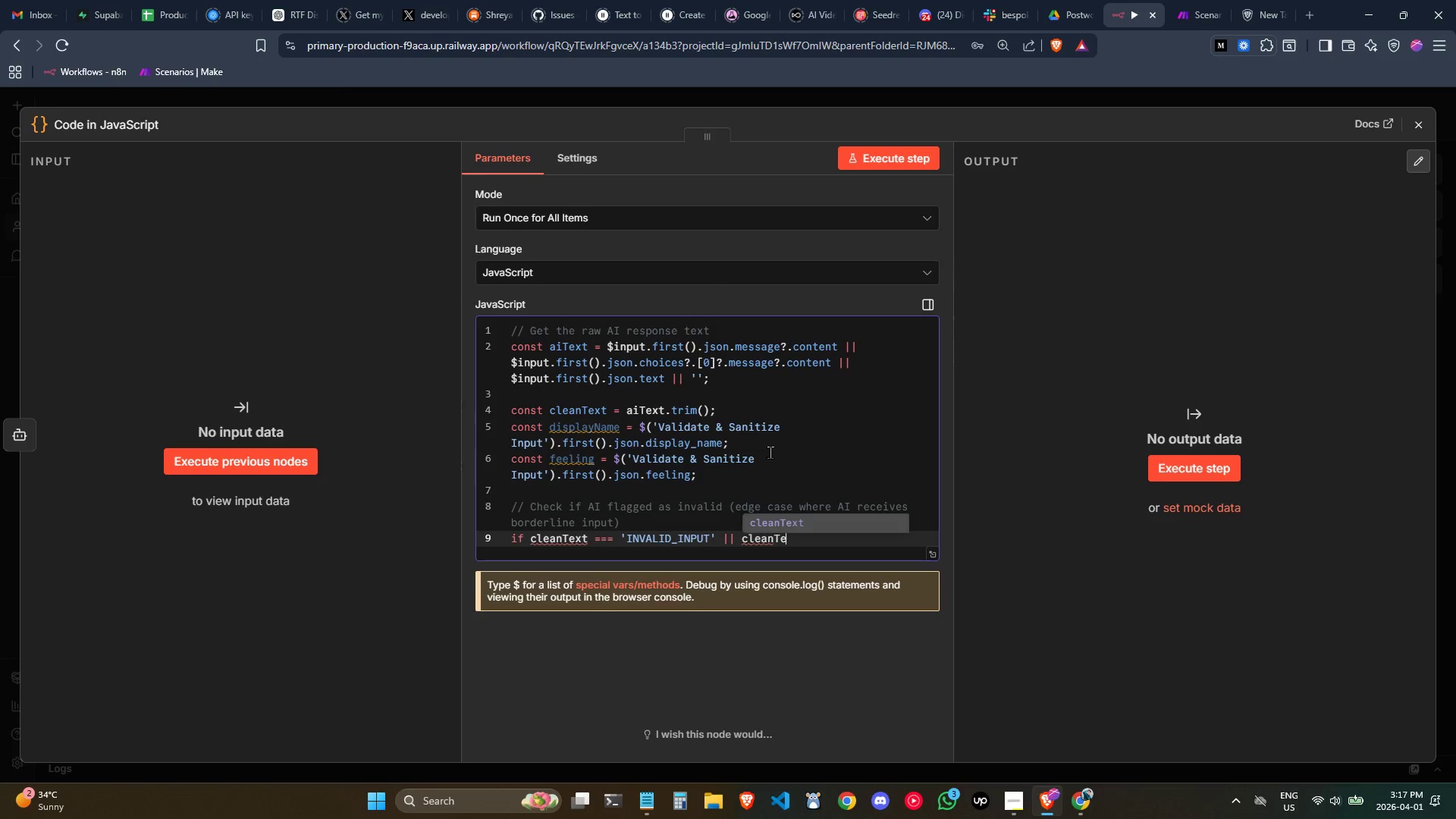 
key(Enter)
 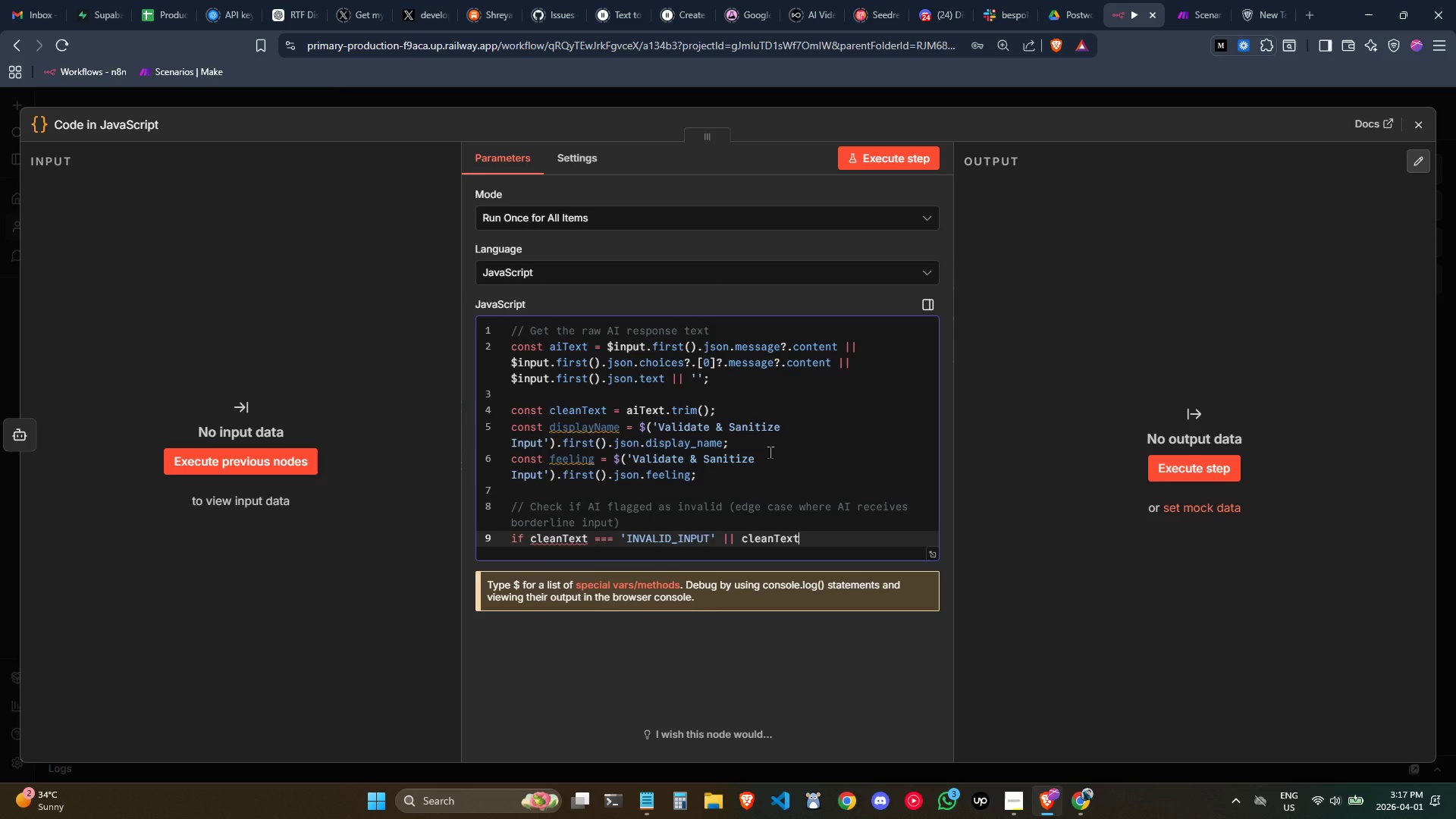 
type(.included)
key(Backspace)
type(s('INVALID_INPUT)
 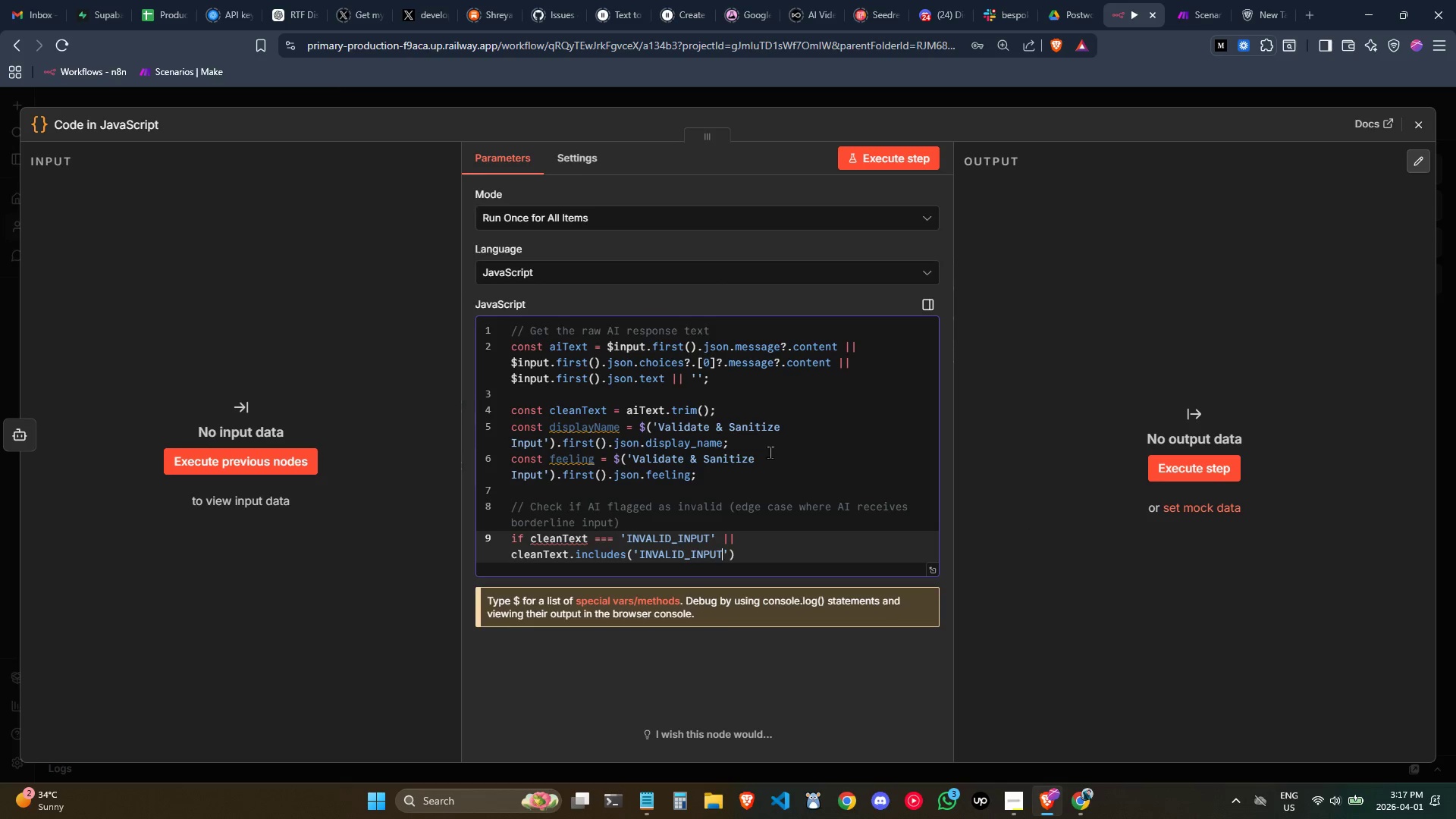 
key(ArrowRight)
 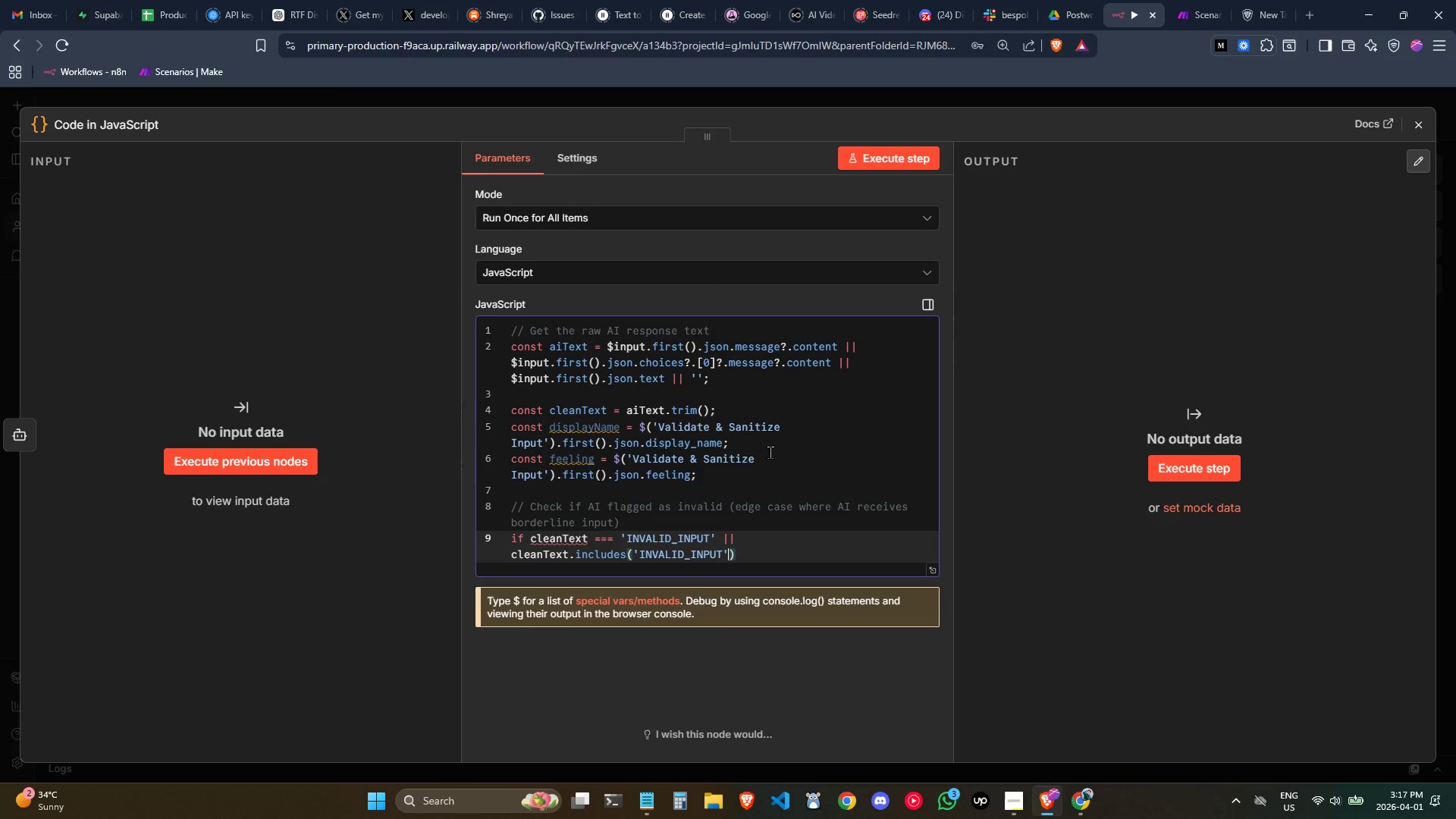 
key(ArrowRight)
 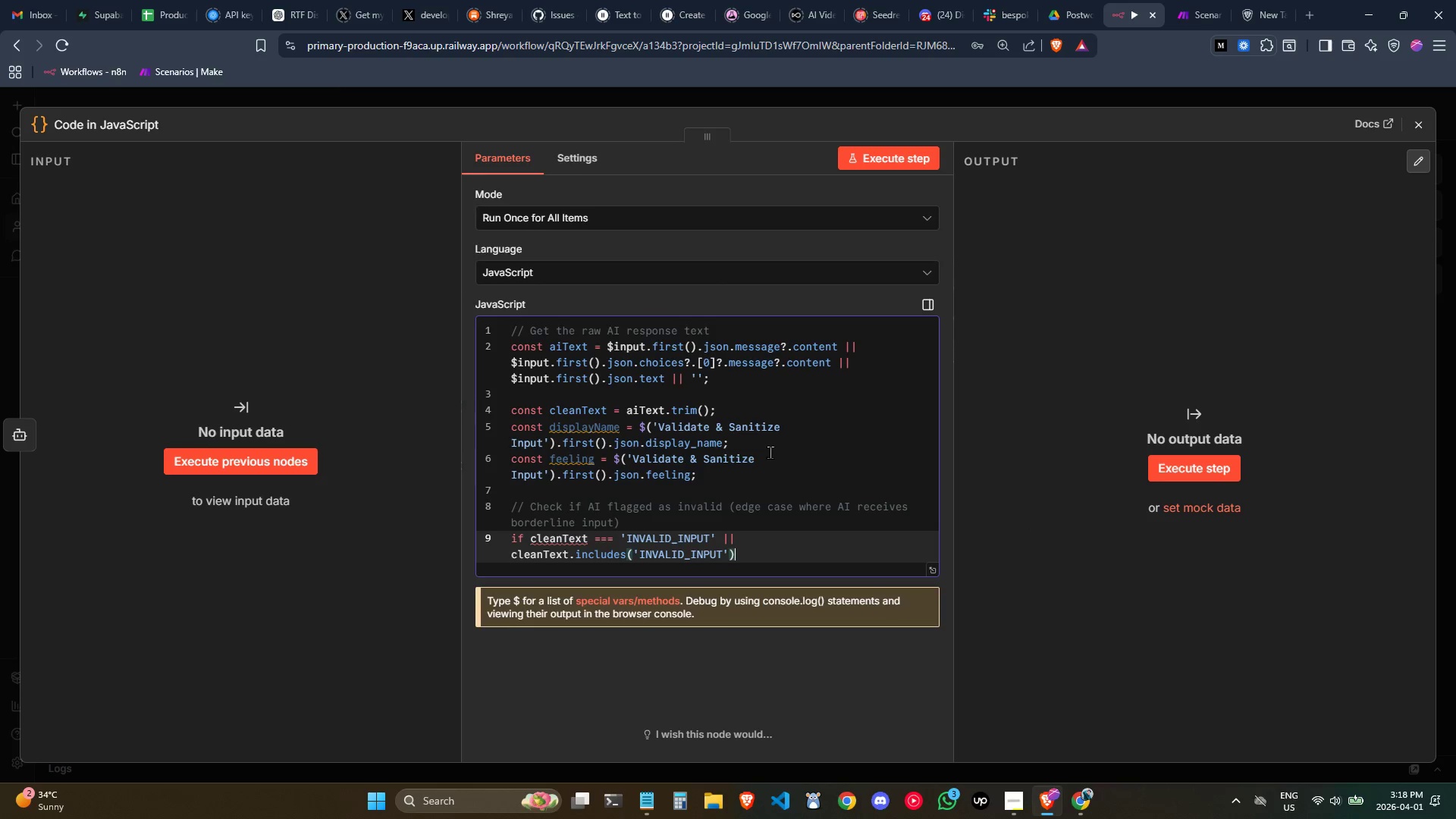 
key(Shift+0)
 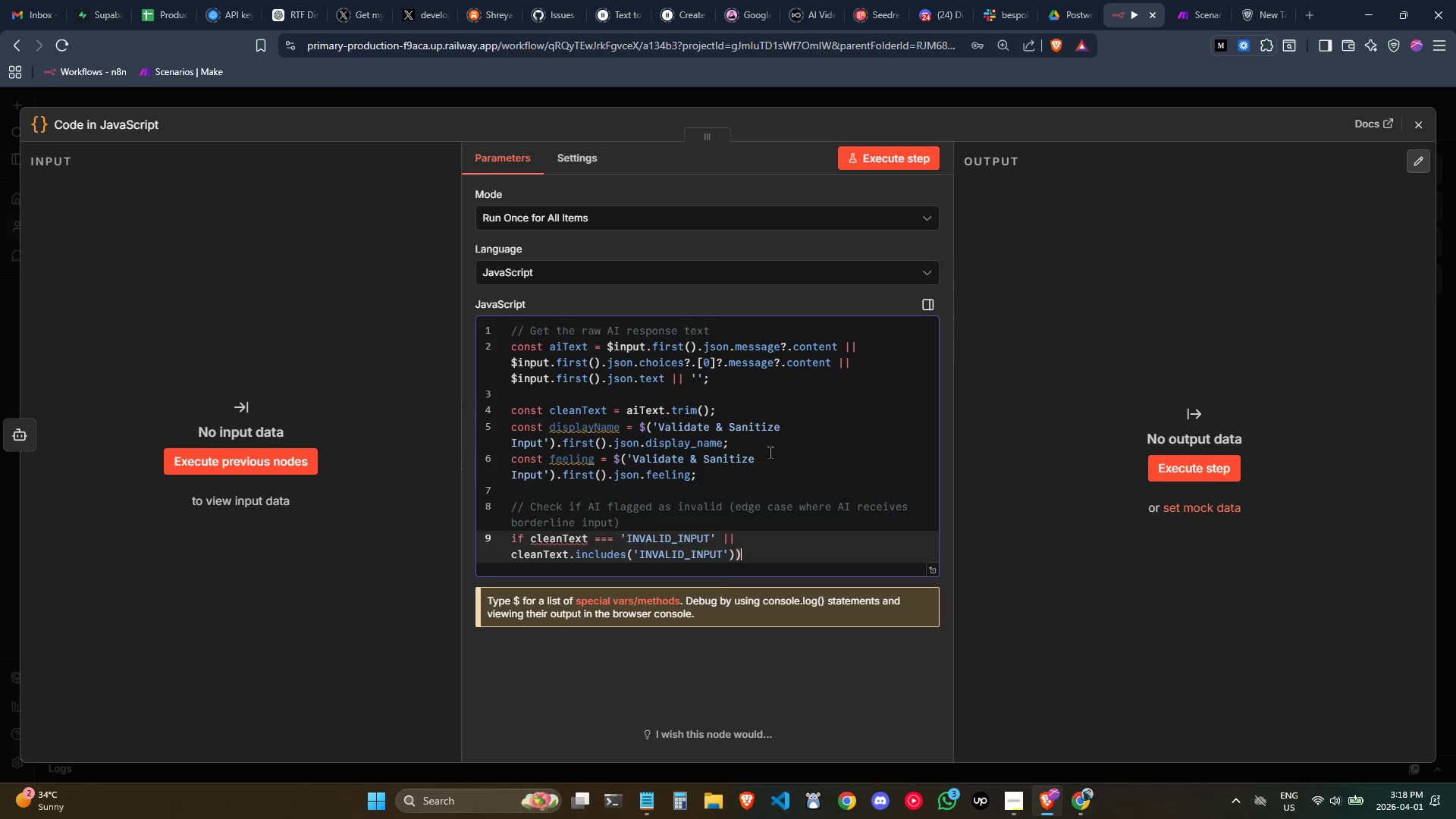 
key(ArrowUp)
 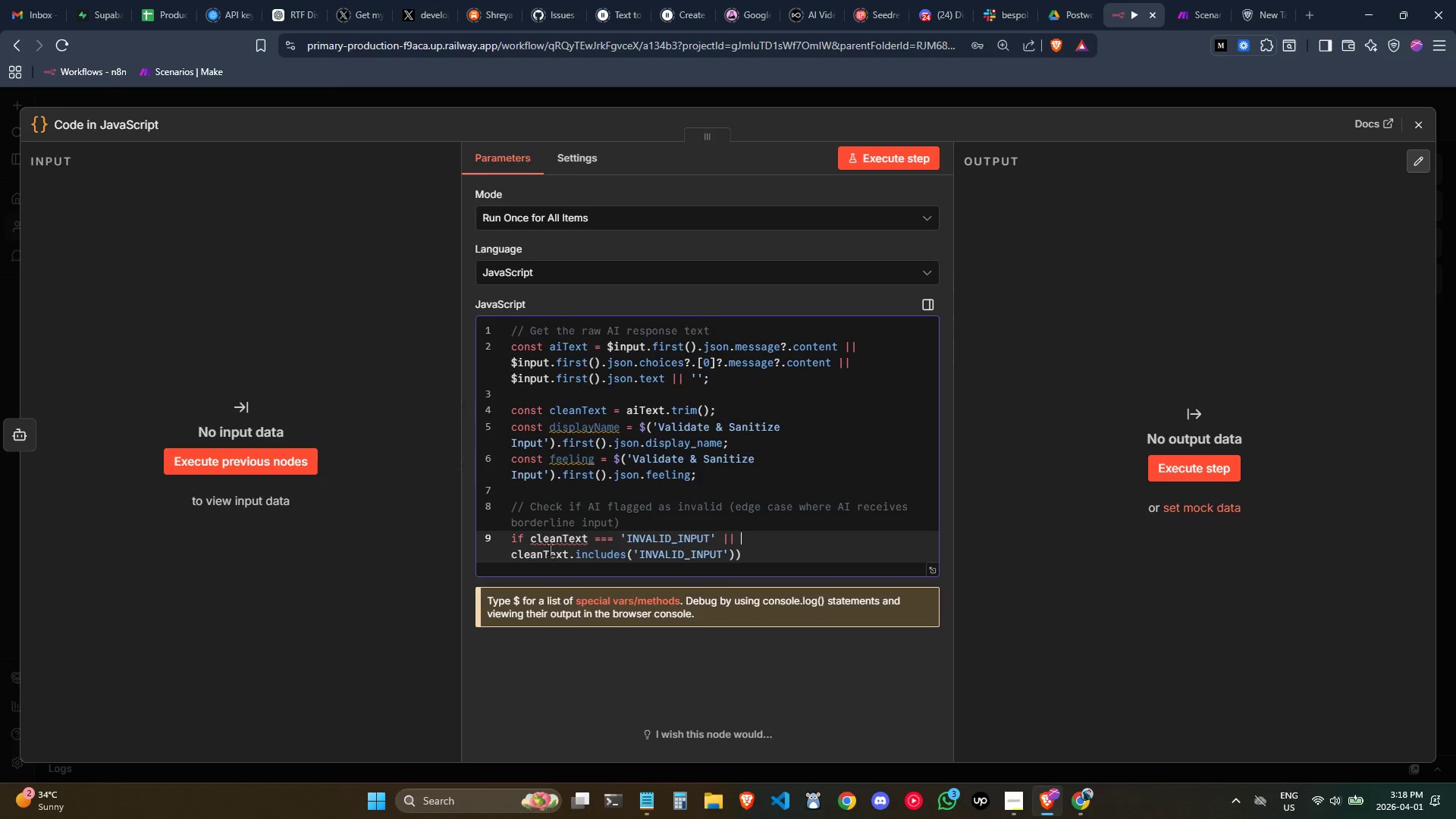 
left_click([529, 539])
 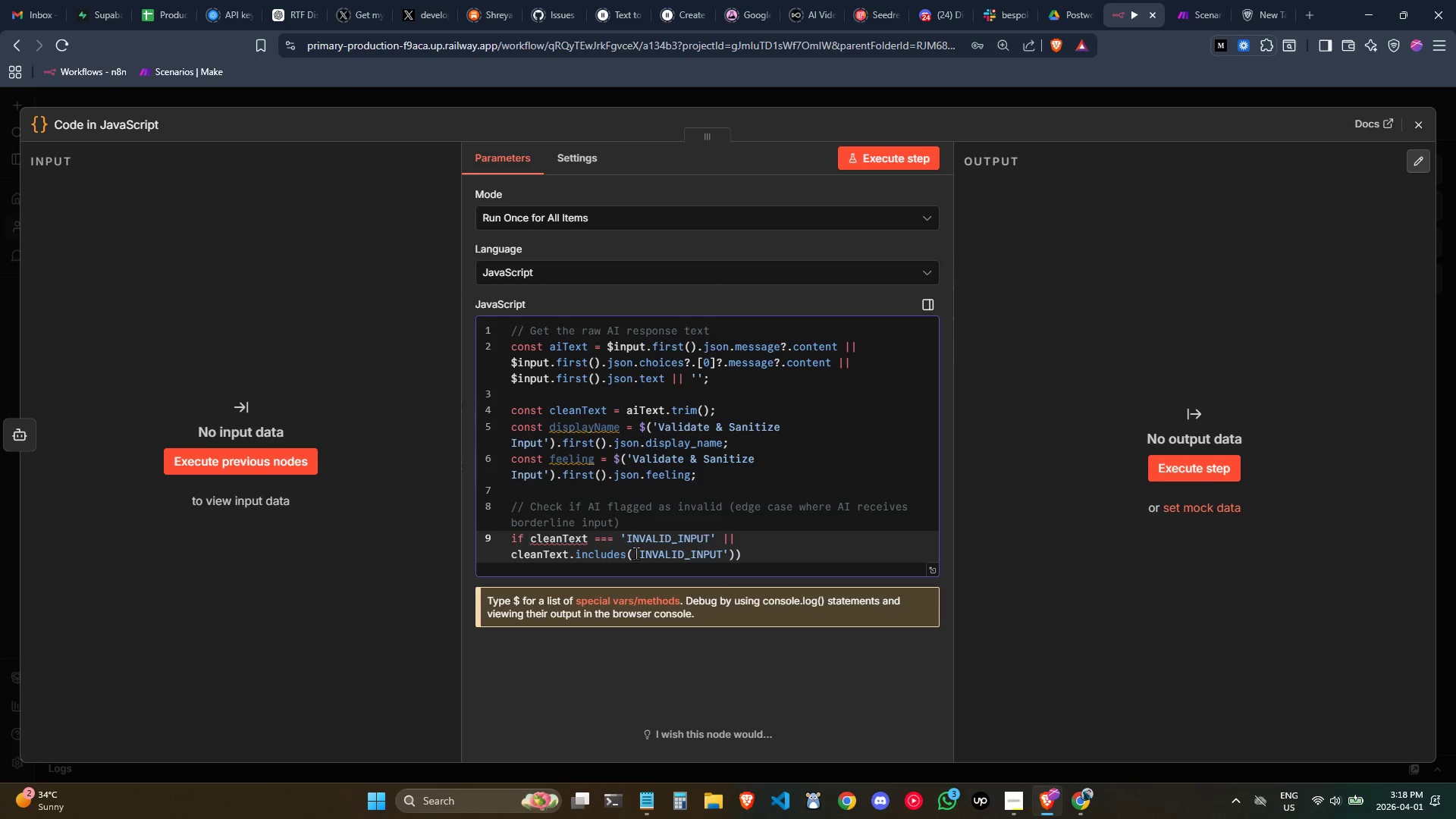 
key(Shift+9)
 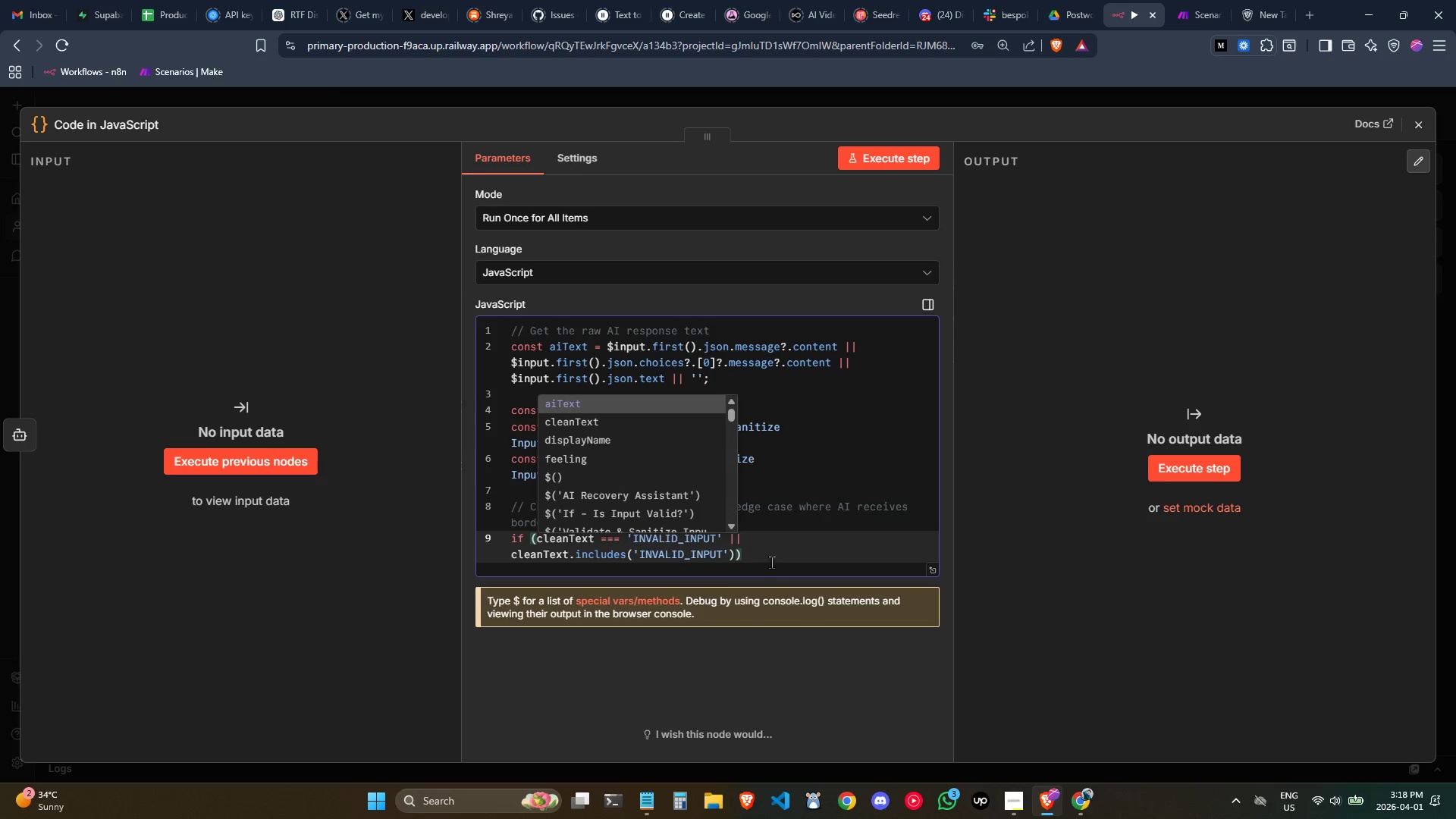 
left_click([785, 554])
 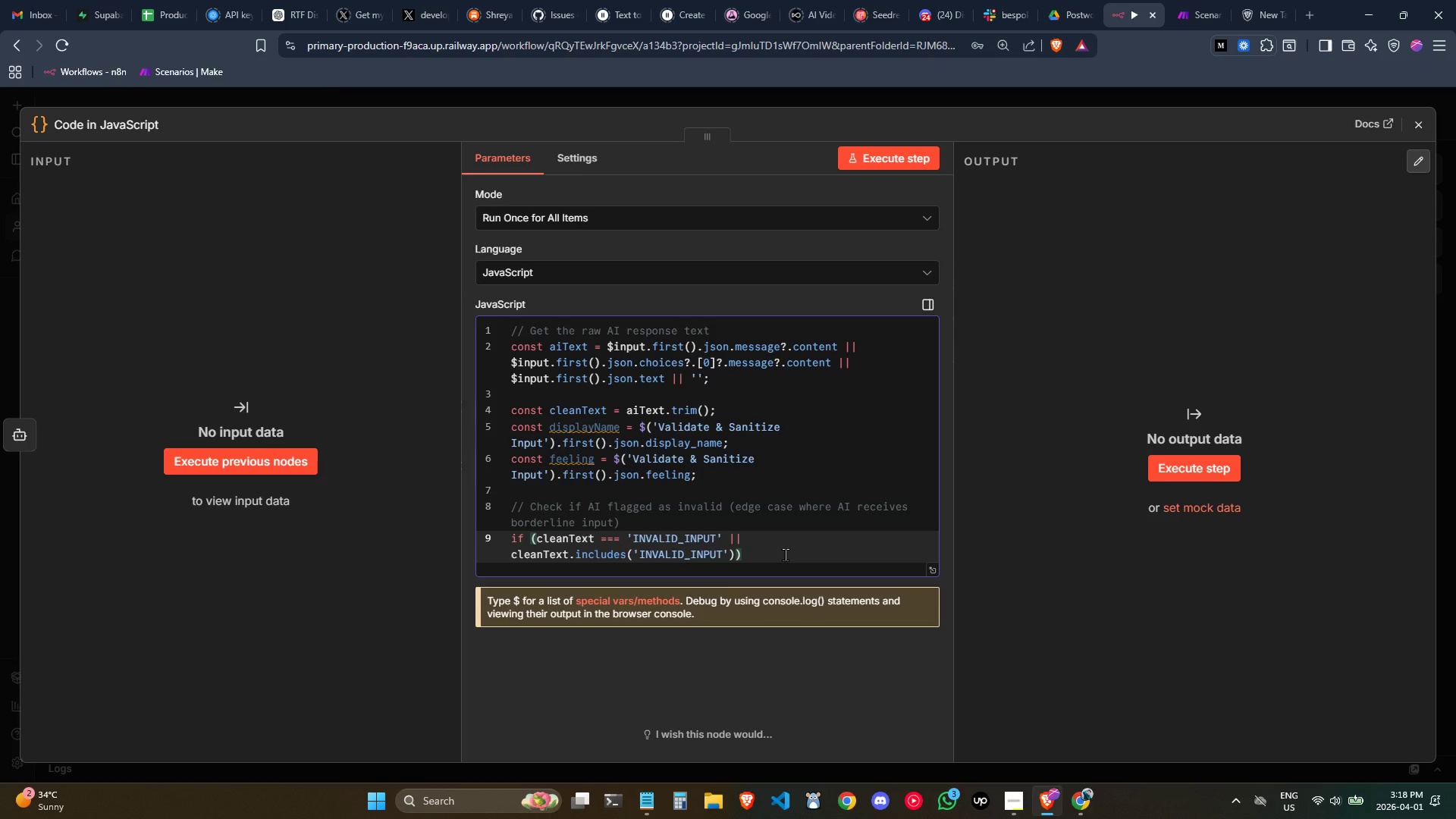 
key(Space)
 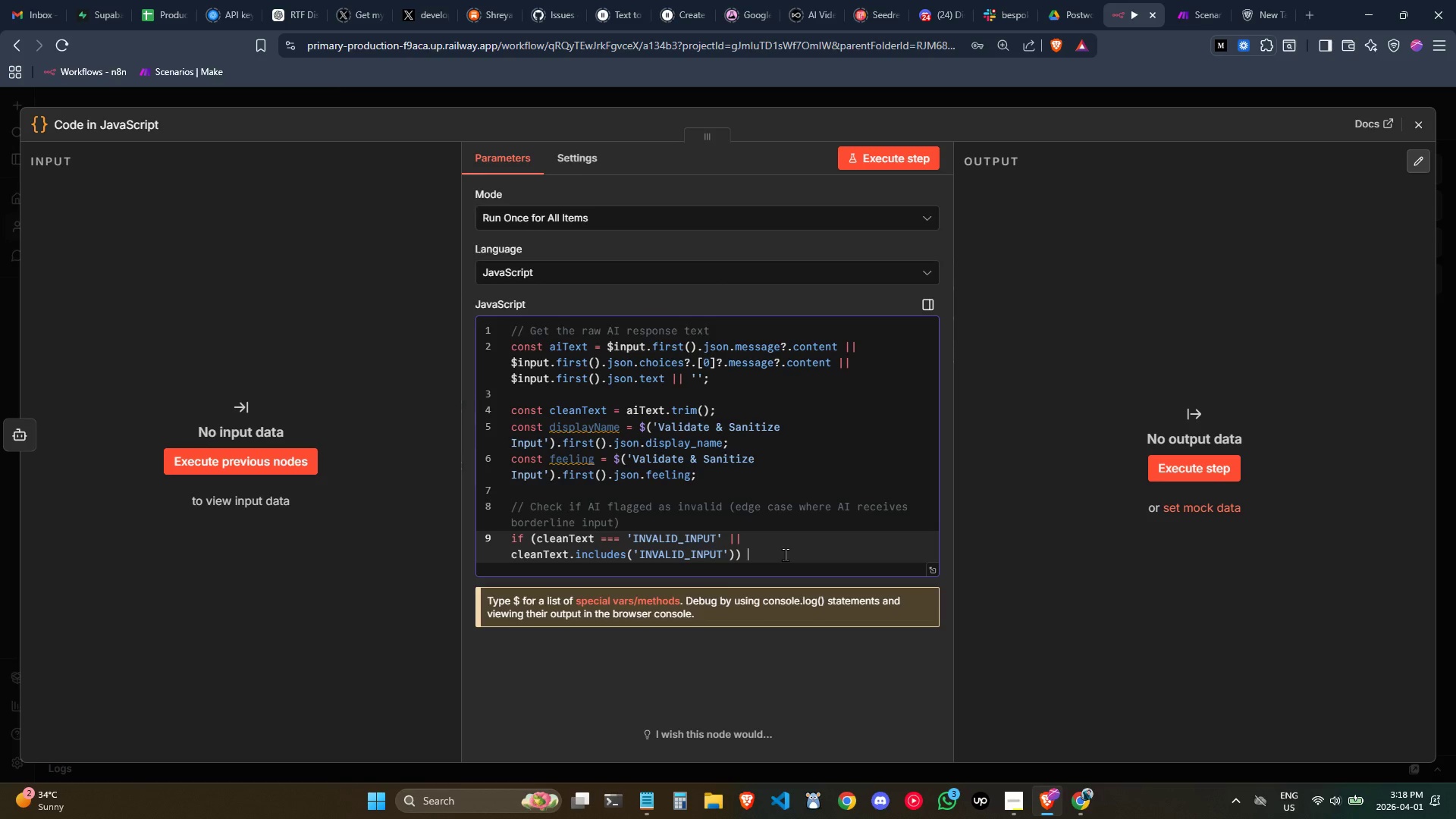 
key(Shift+ShiftLeft)
 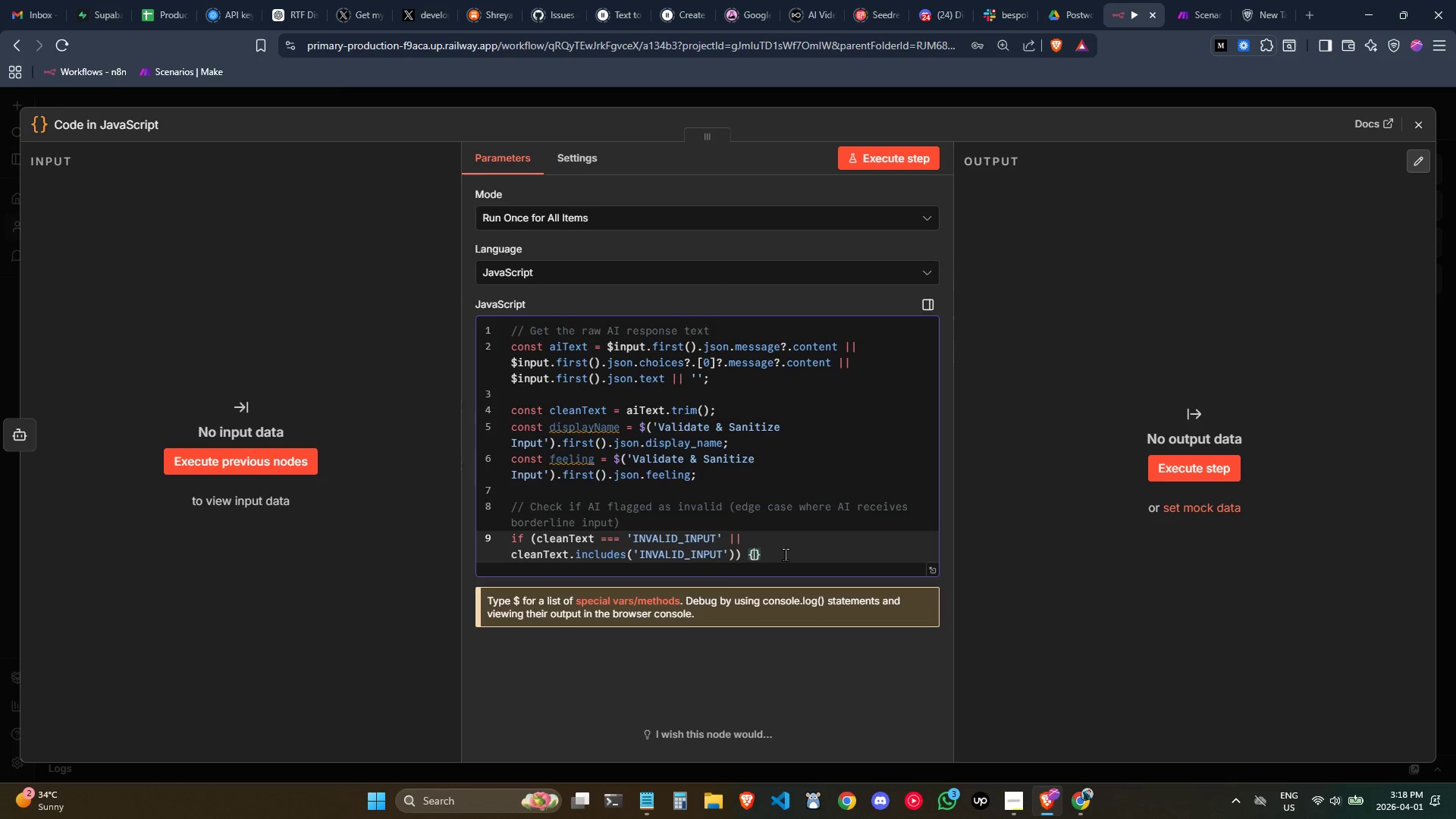 
key(Shift+BracketLeft)
 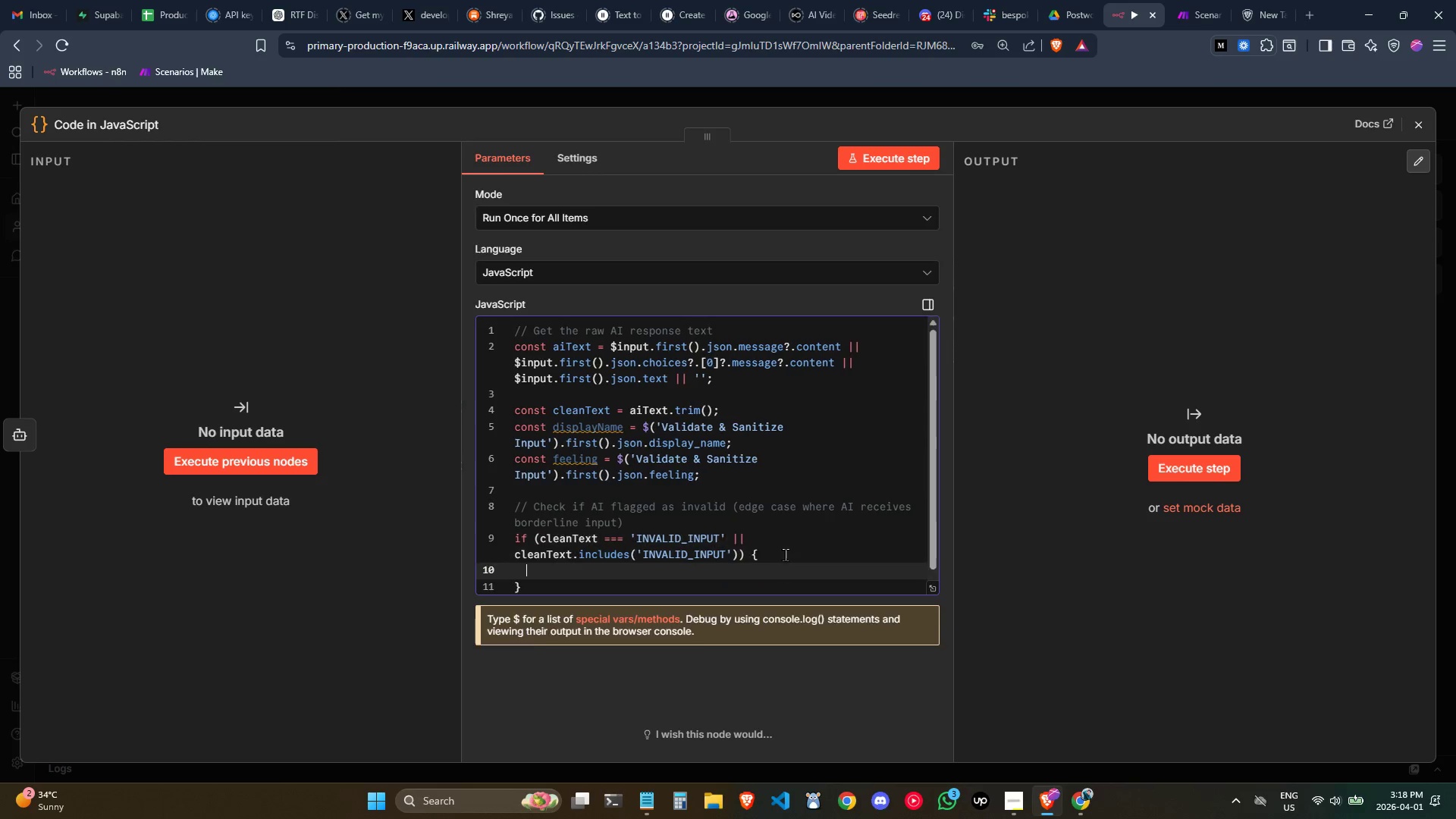 
key(Enter)
 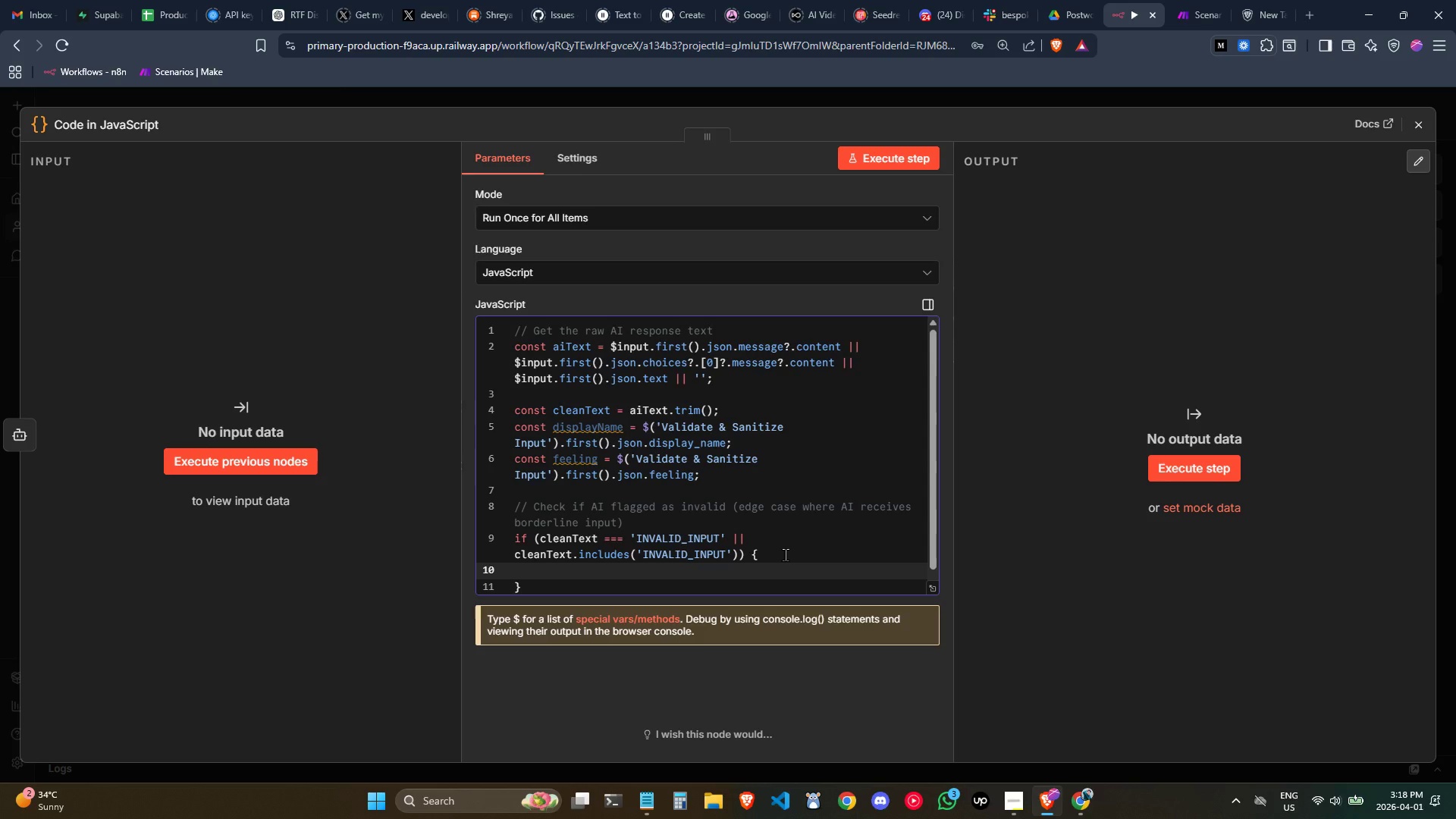 
scroll: coordinate [775, 550], scroll_direction: down, amount: 3.0
 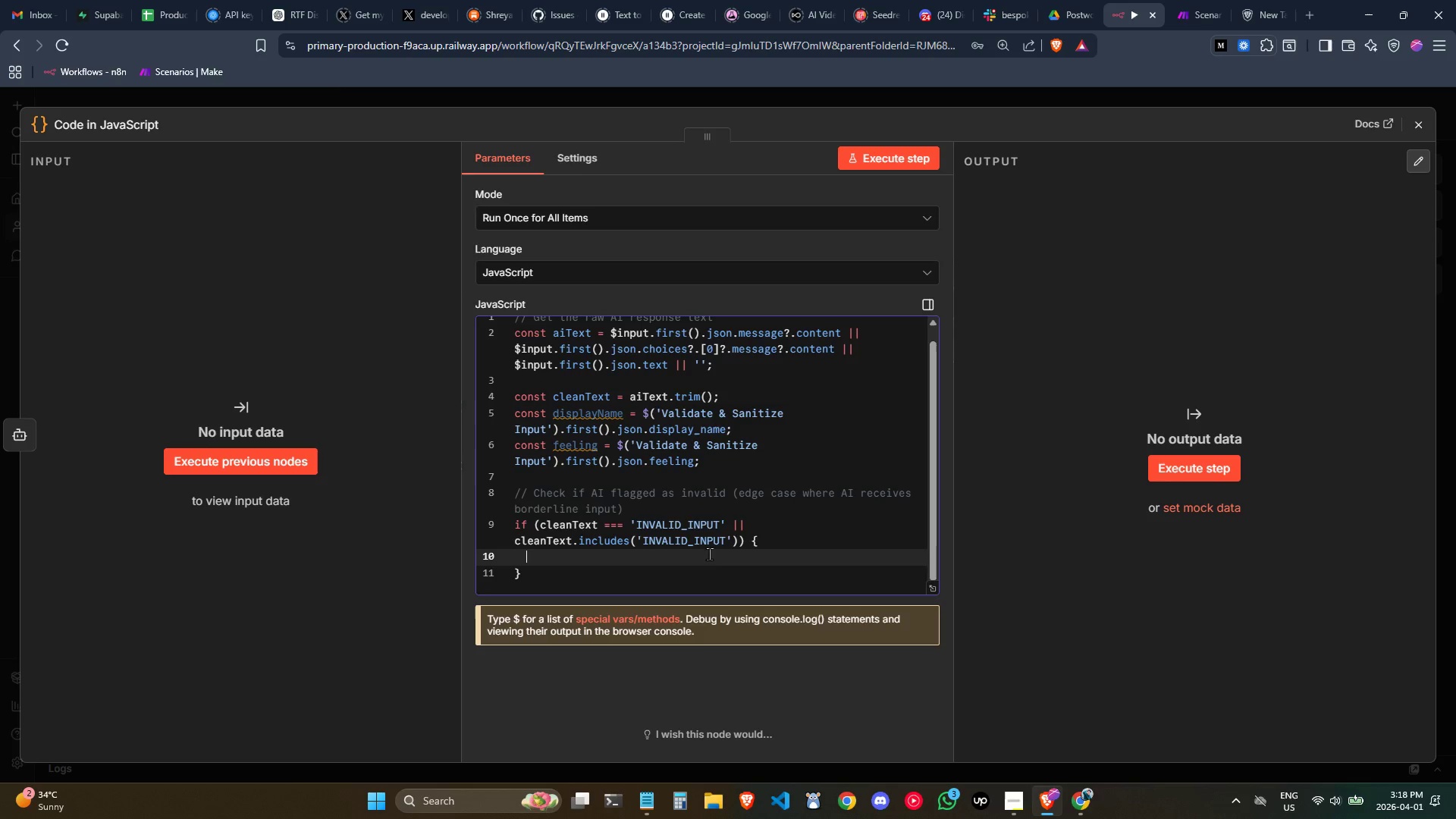 
type(return {)
 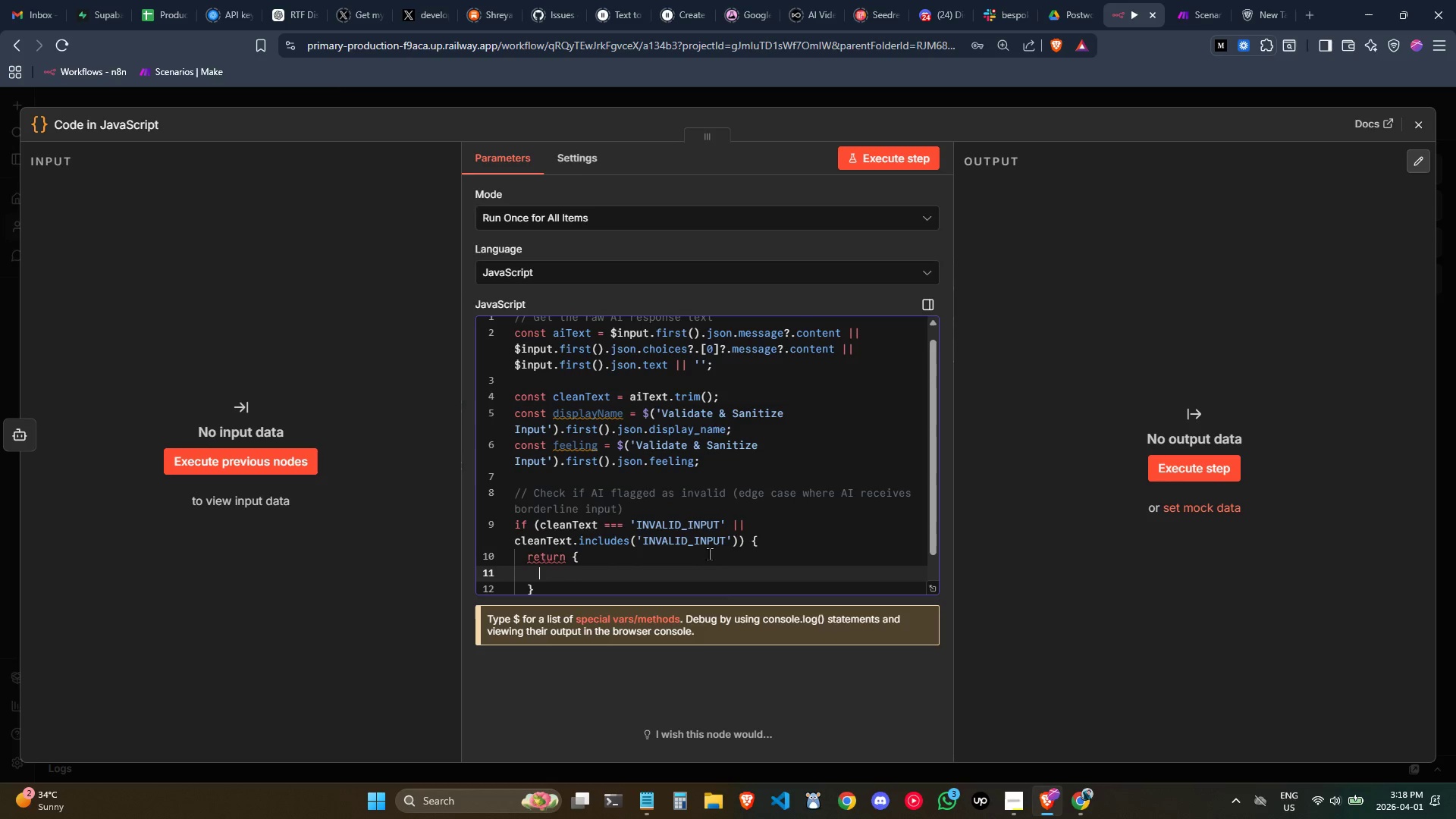 
key(Enter)
 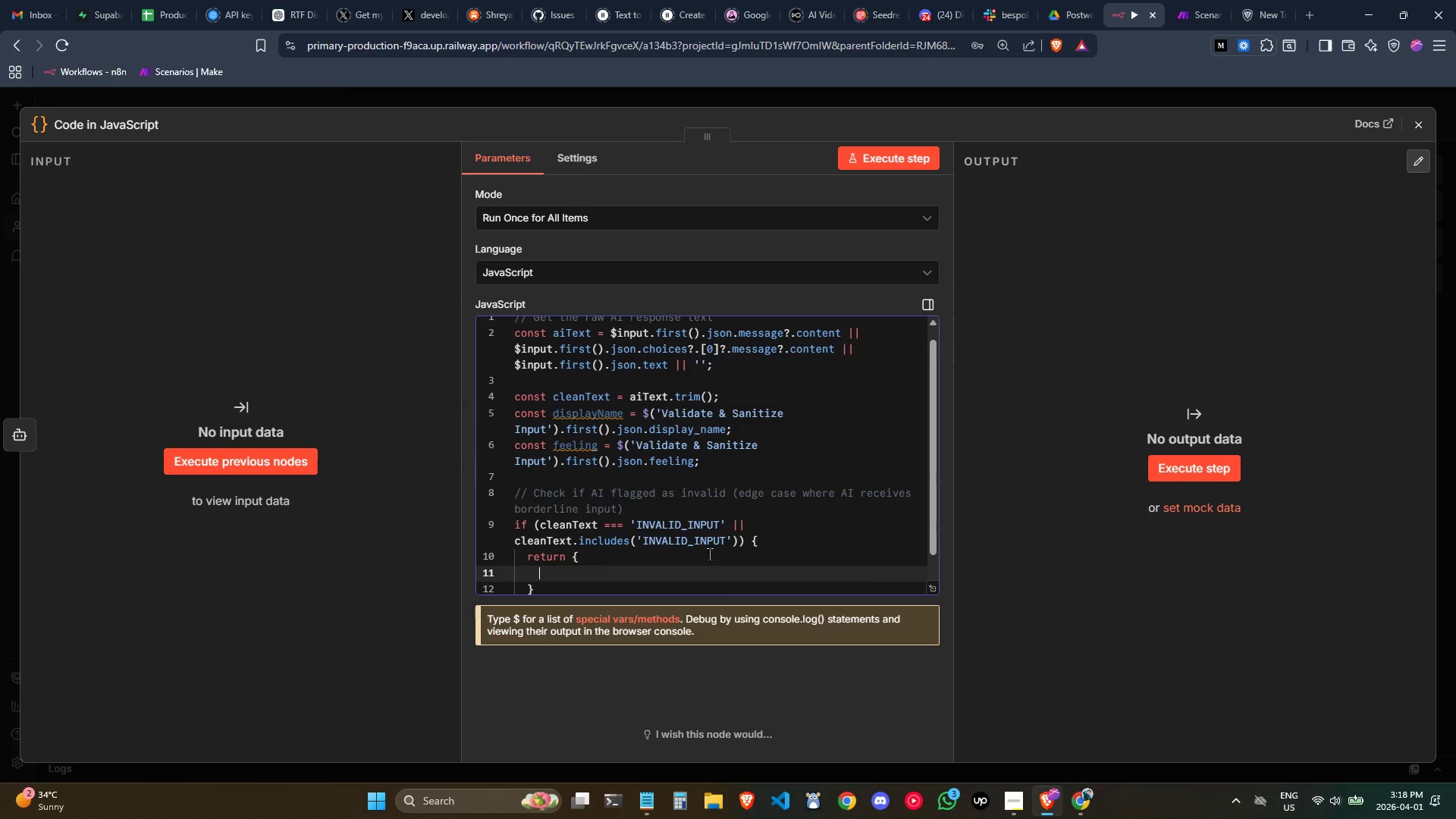 
type(is_ai_valid: false,)
 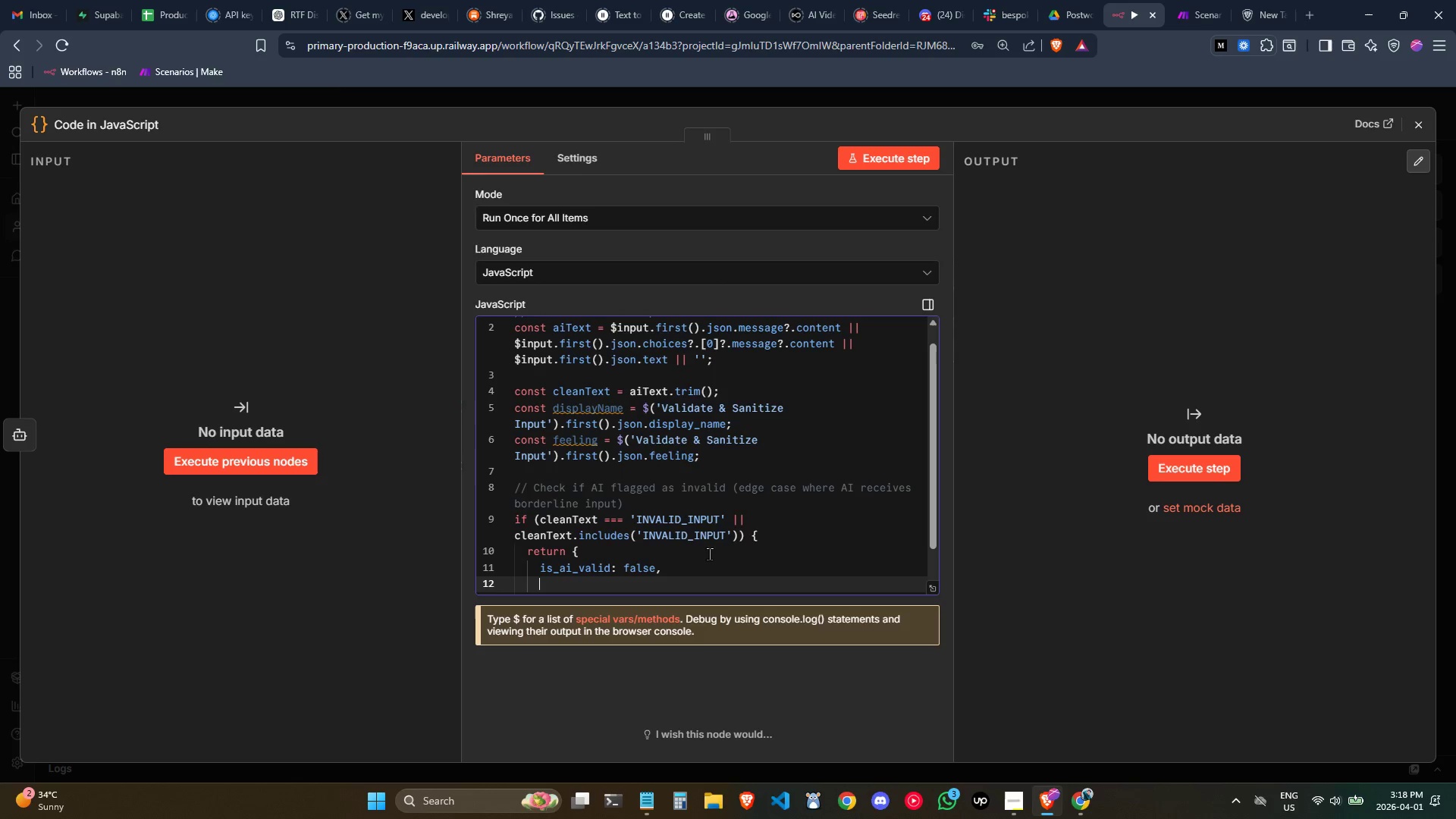 
 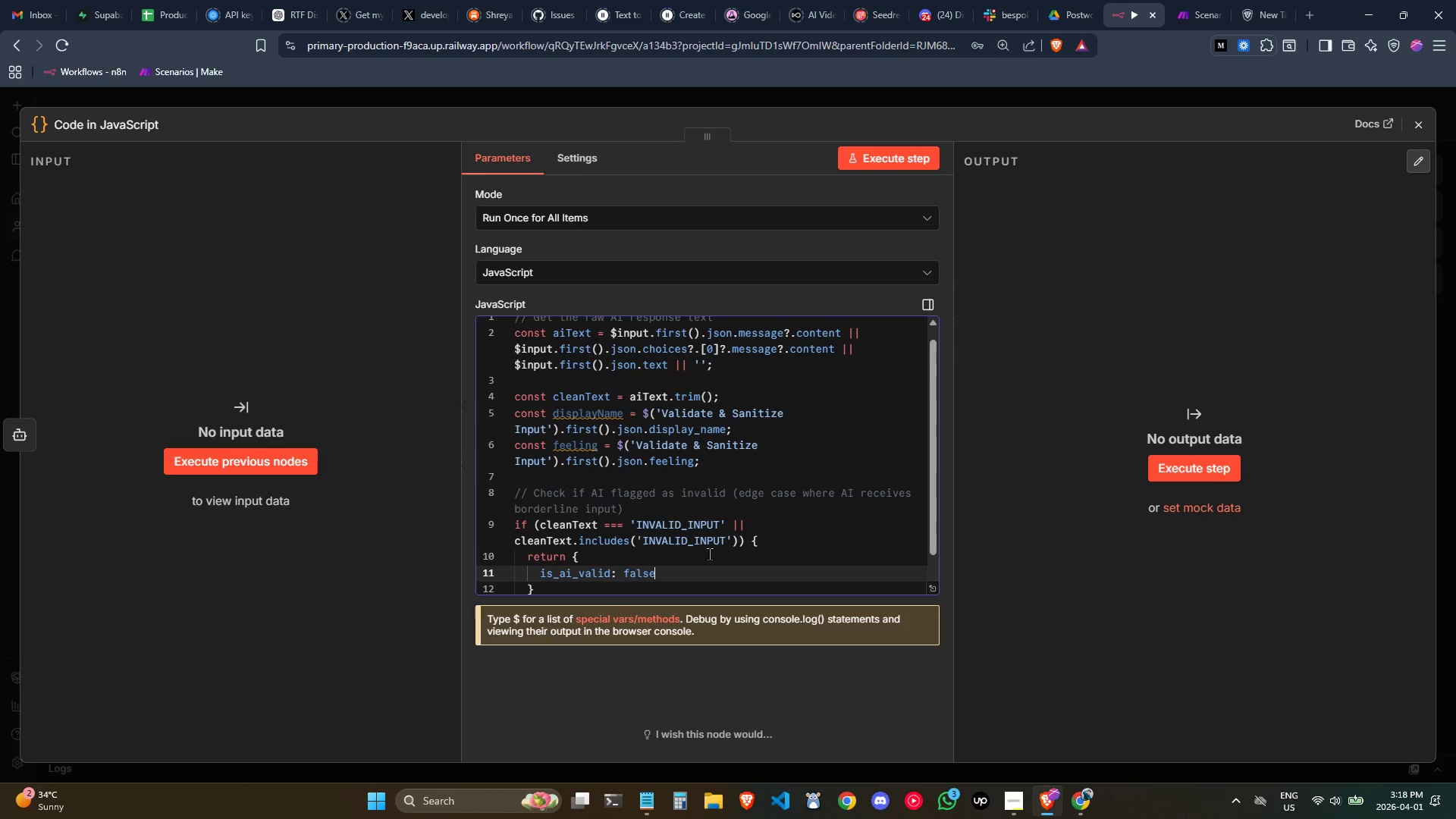 
key(Enter)
 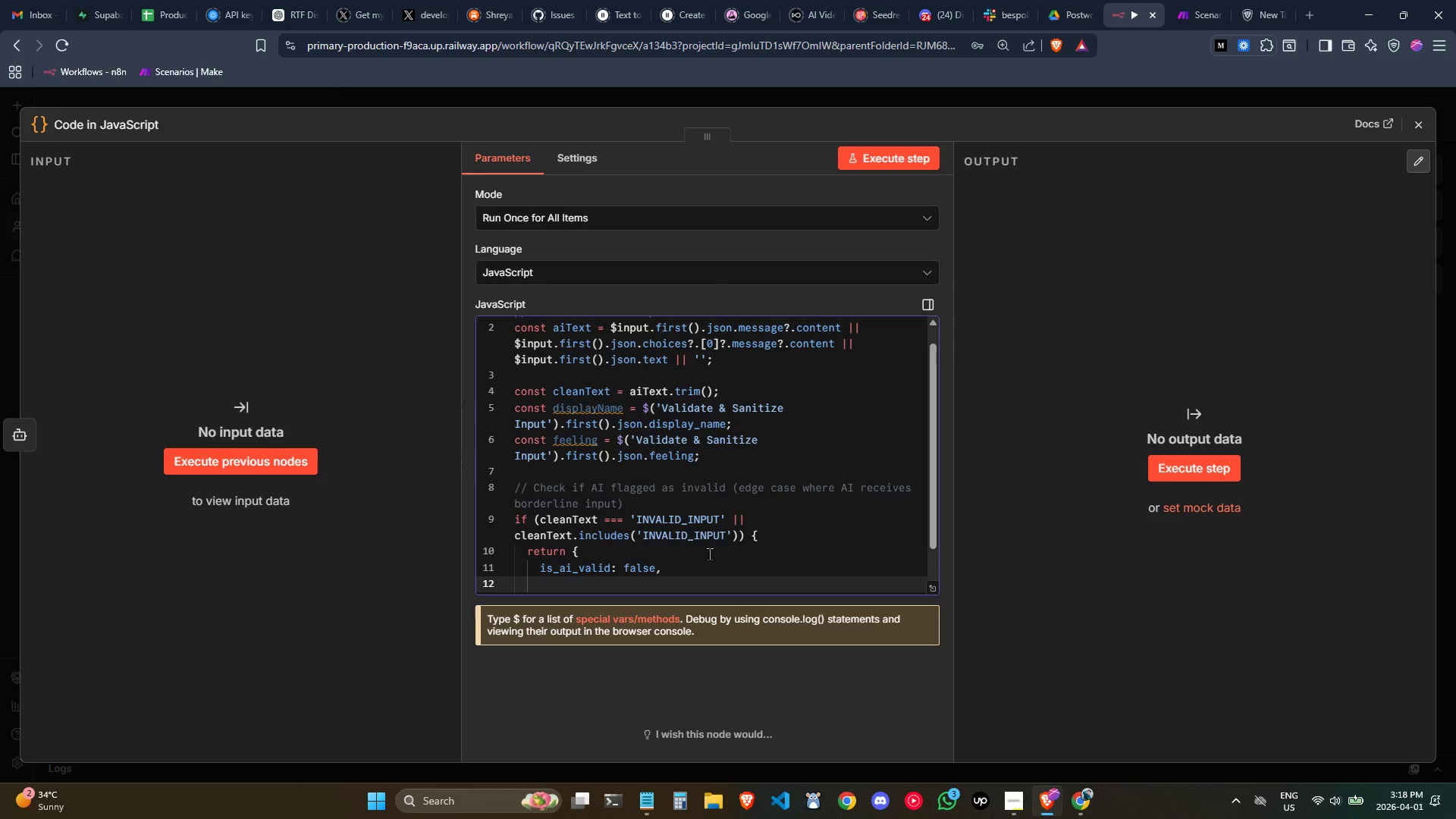 
type(display_name: displa)
 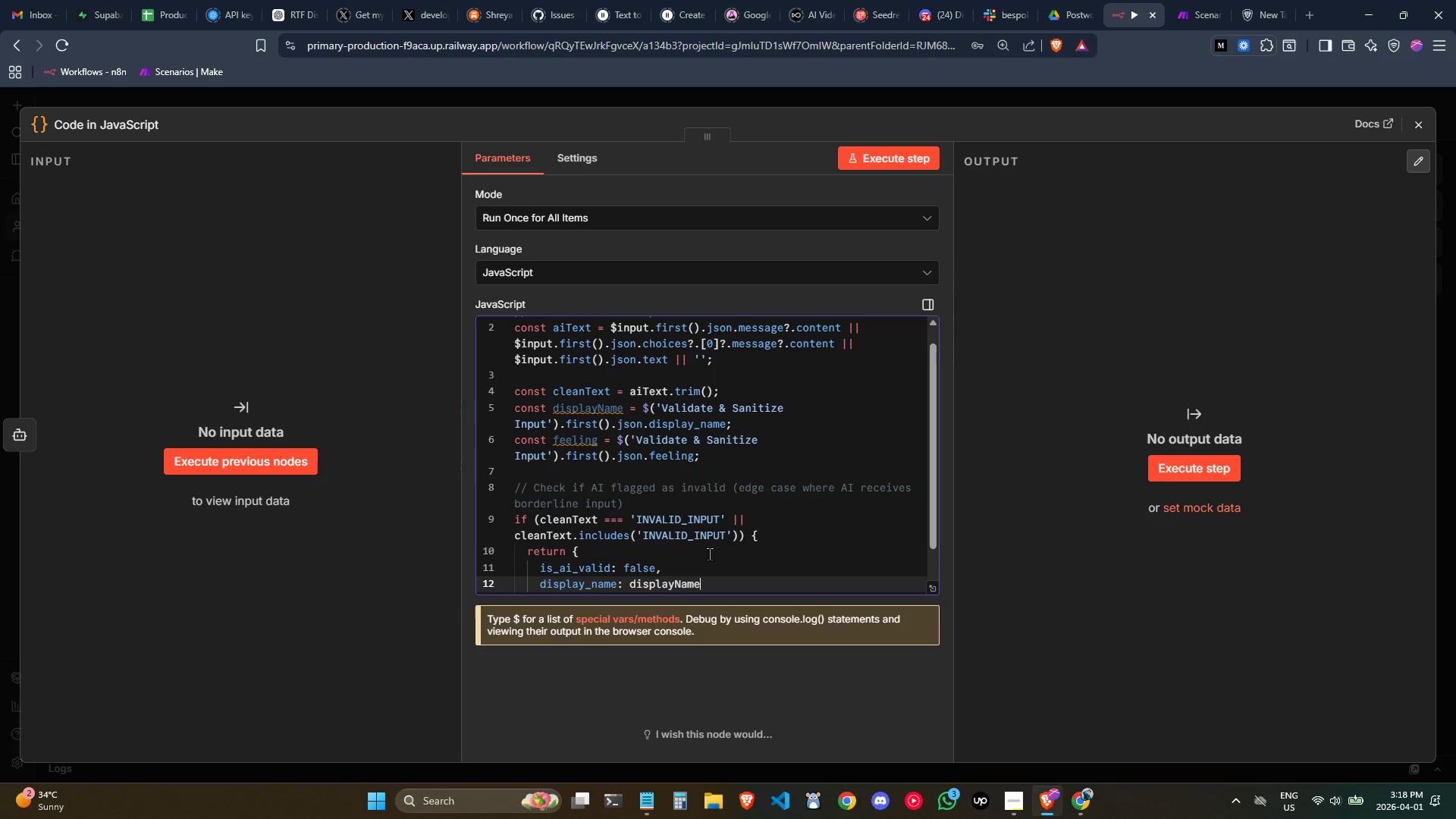 
 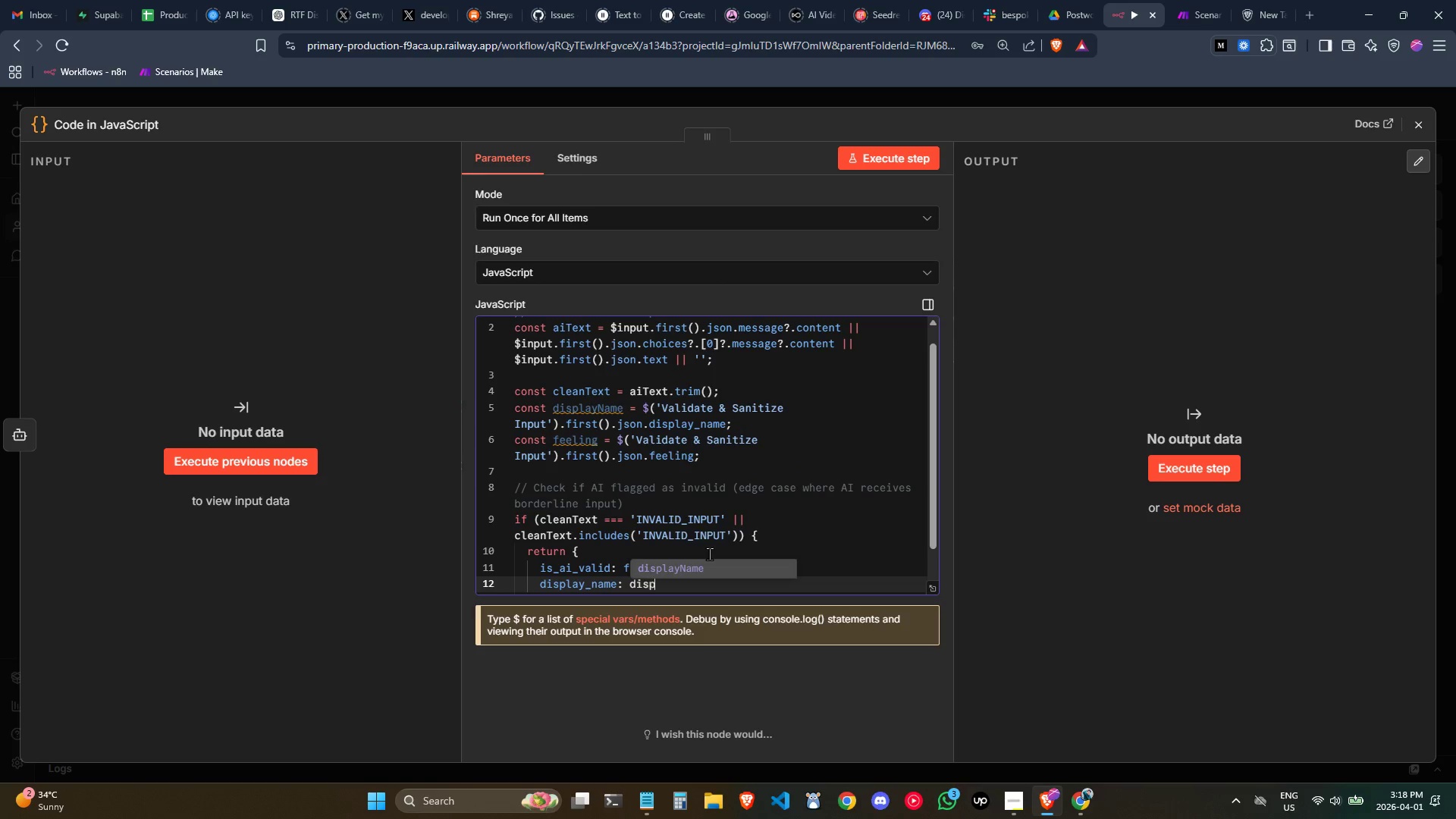 
key(Enter)
 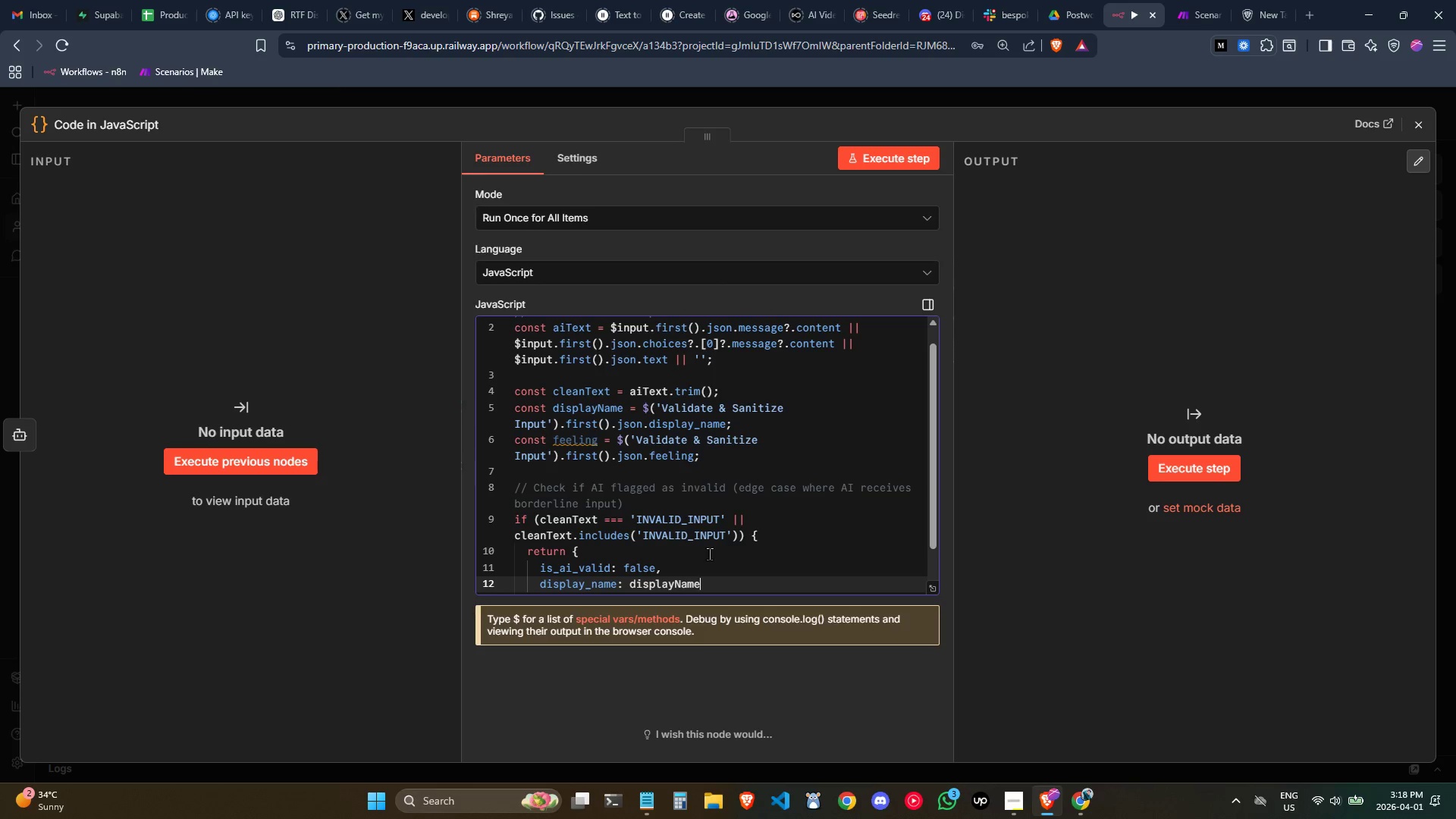 
key(Comma)
 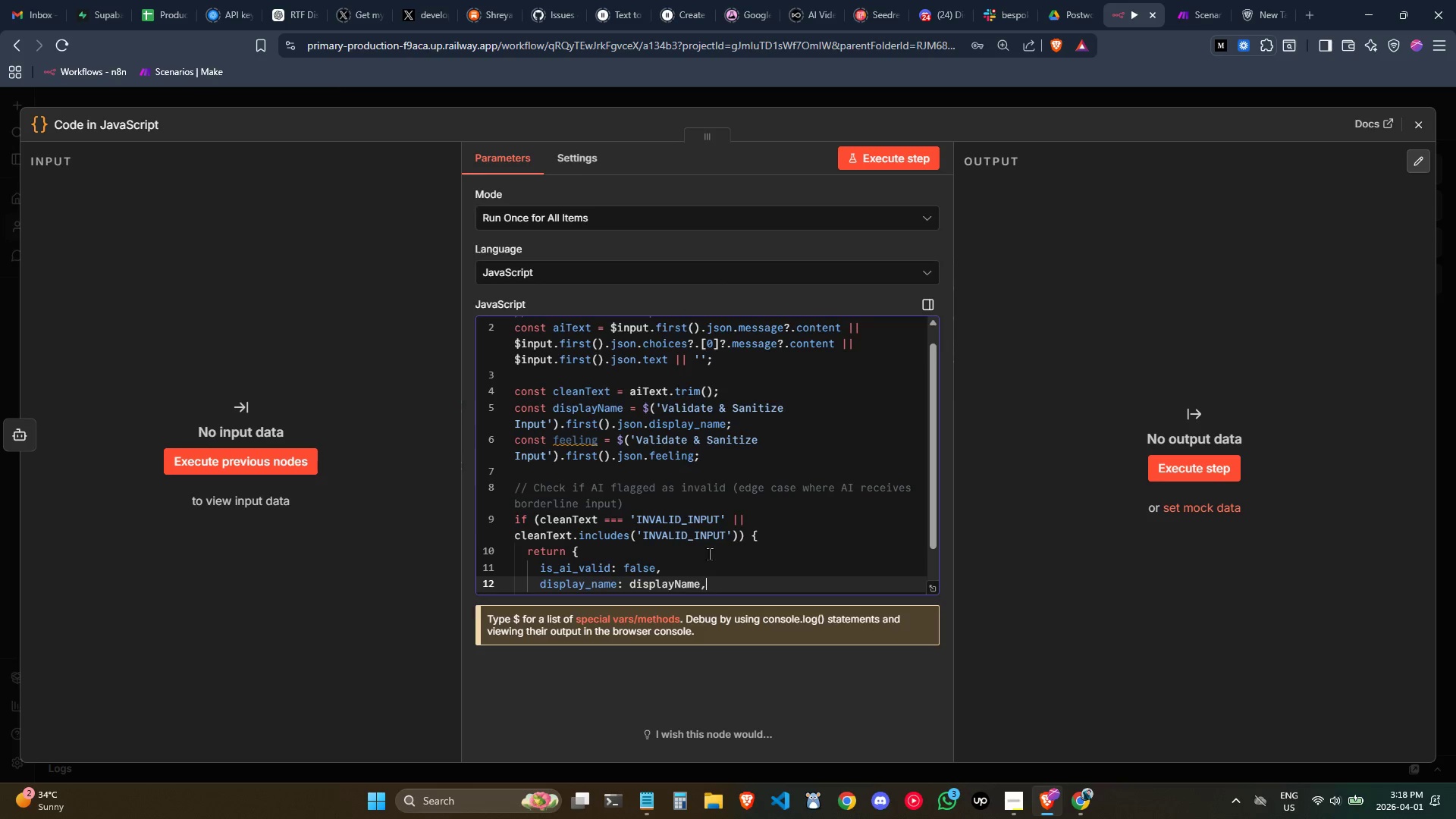 
key(Enter)
 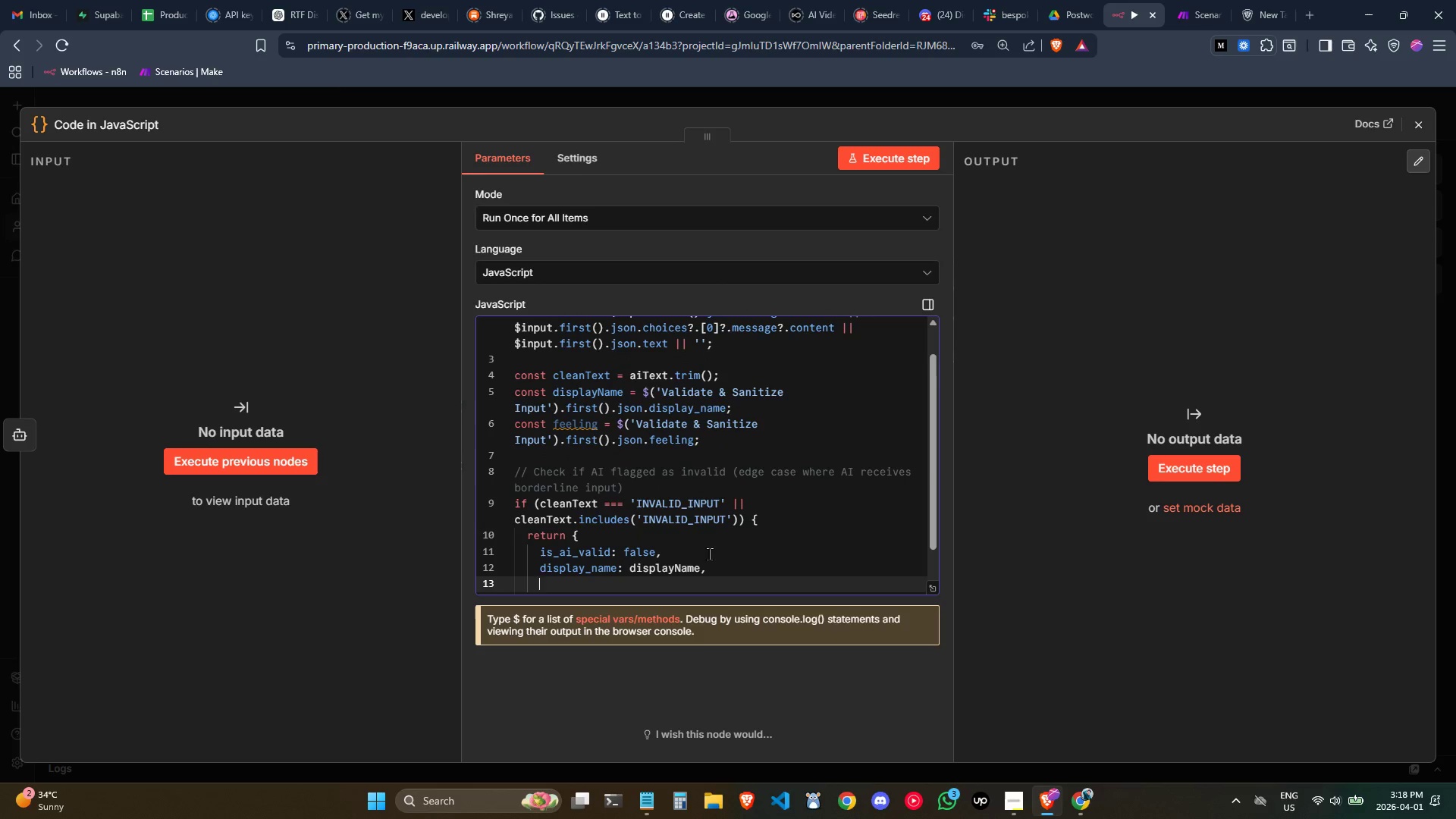 
type(feeling: feeling)
 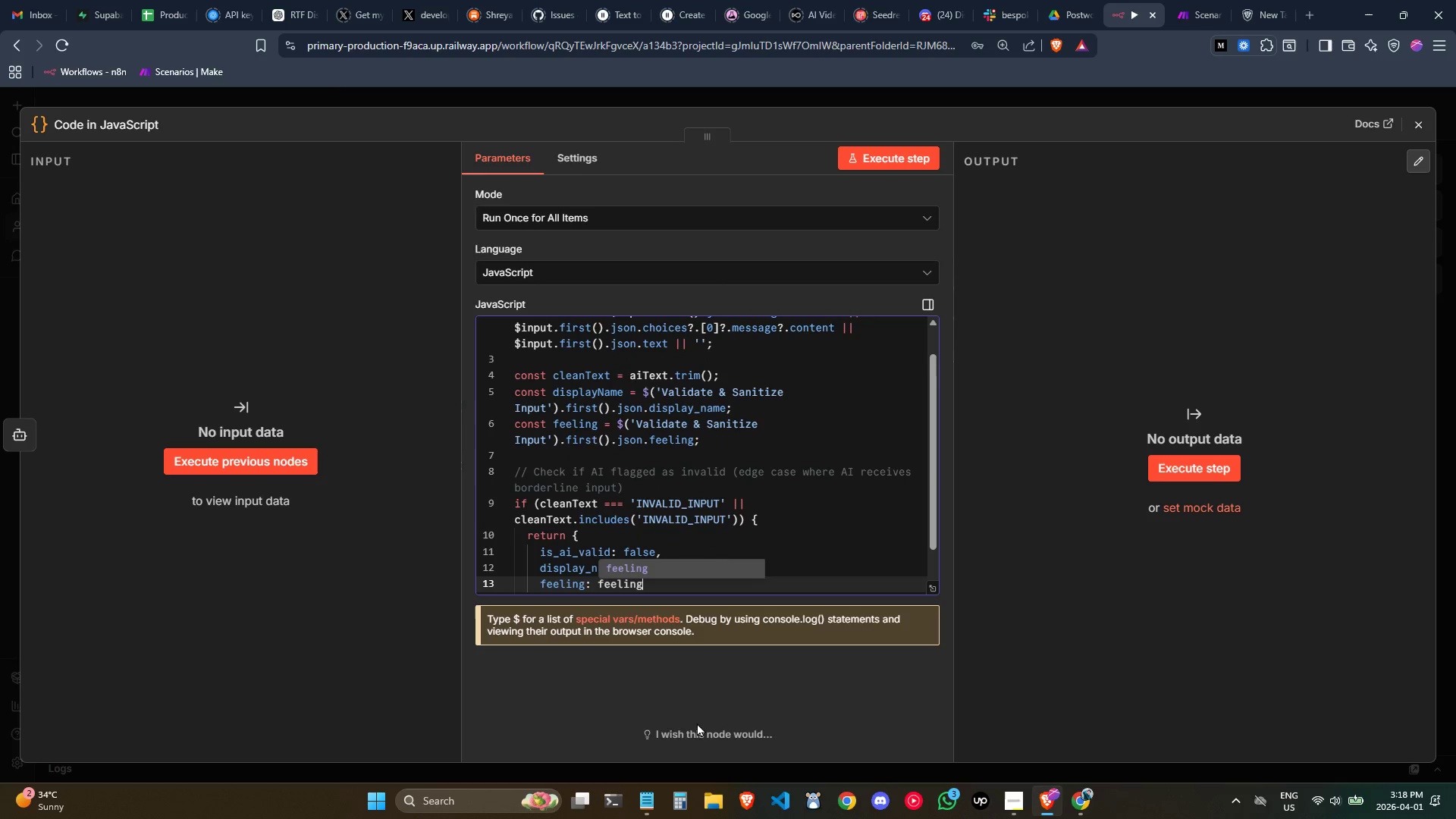 
scroll: coordinate [590, 524], scroll_direction: down, amount: 2.0
 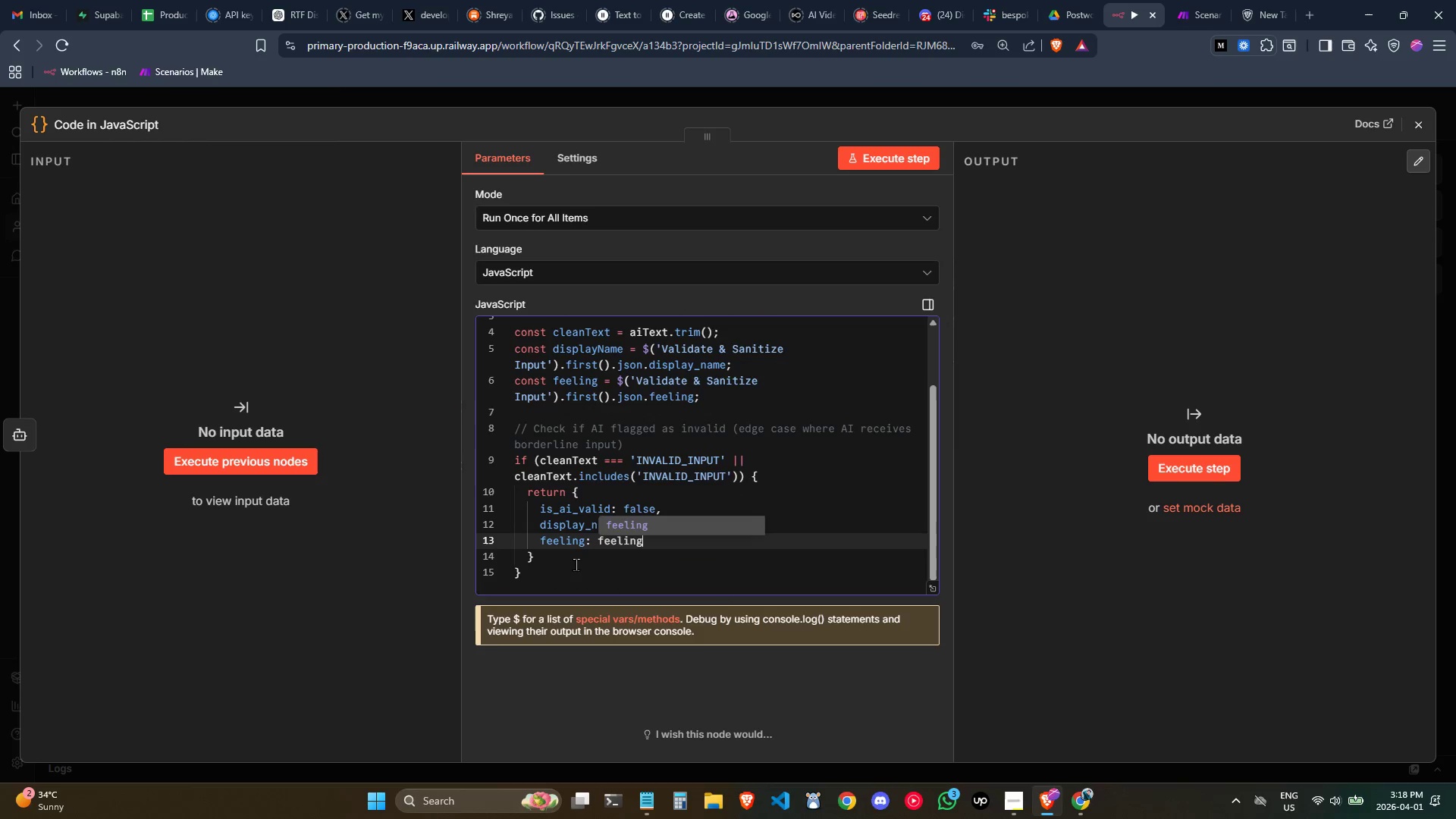 
left_click([576, 563])
 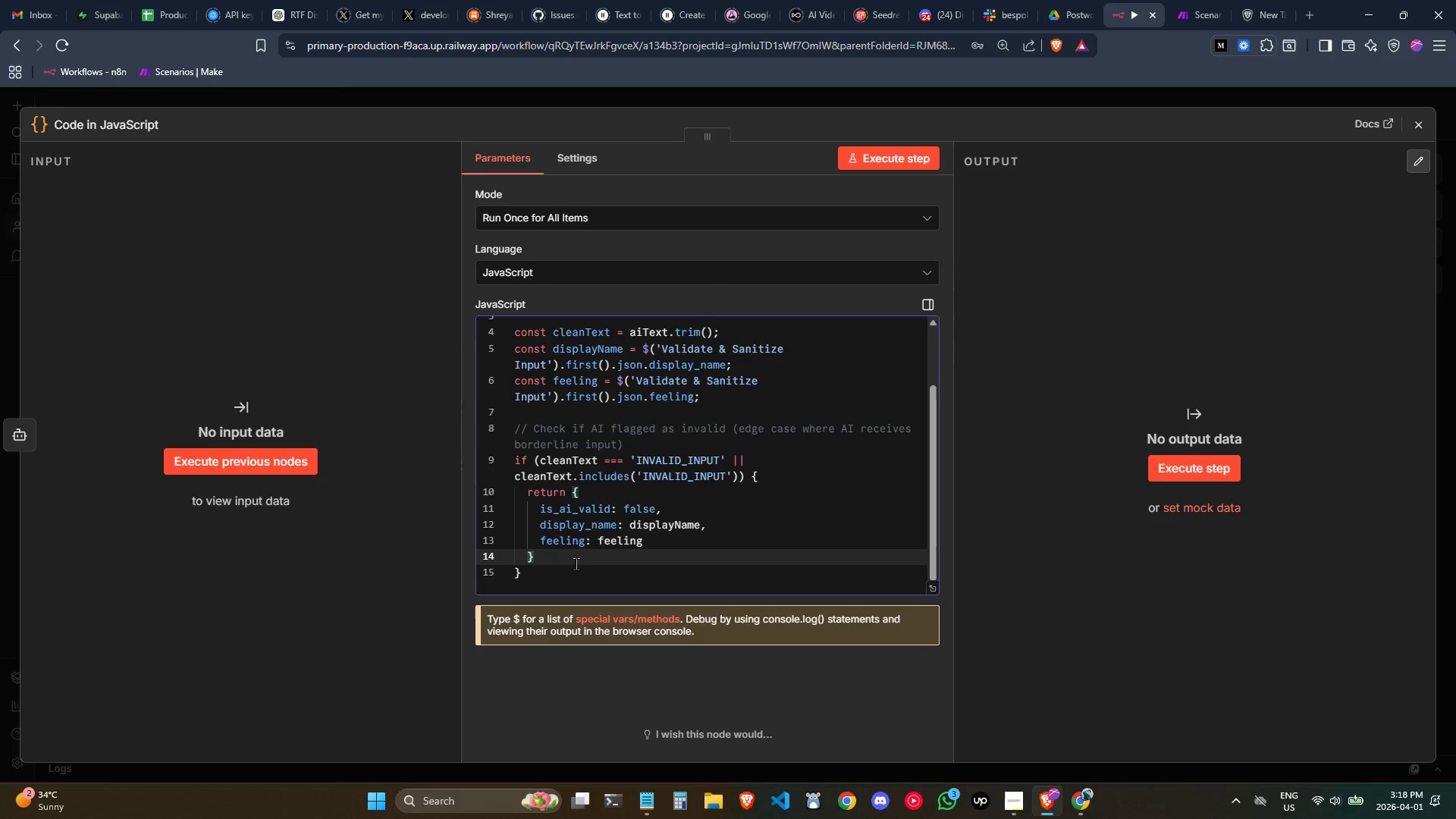 
key(Semicolon)
 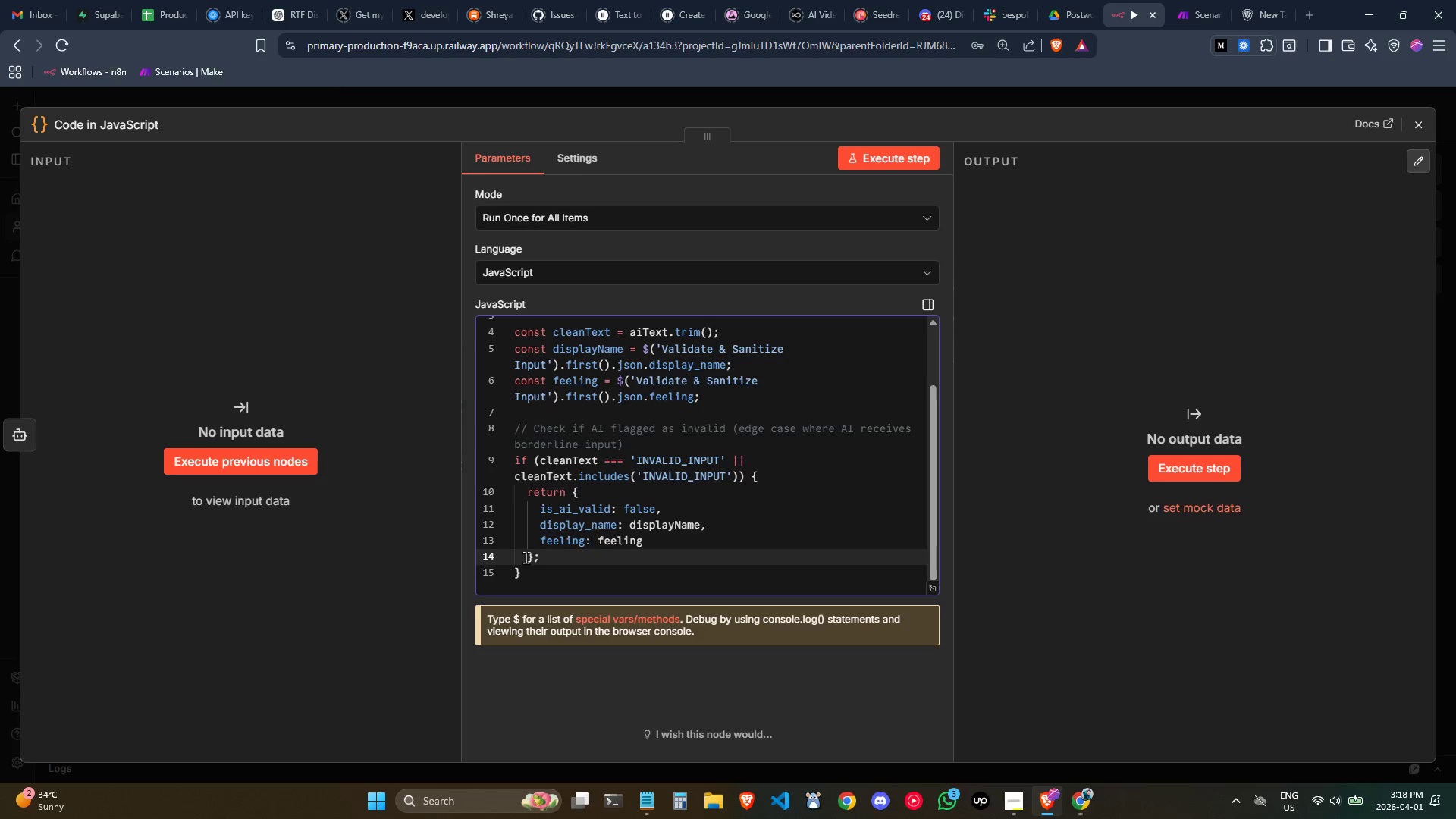 
left_click([566, 579])
 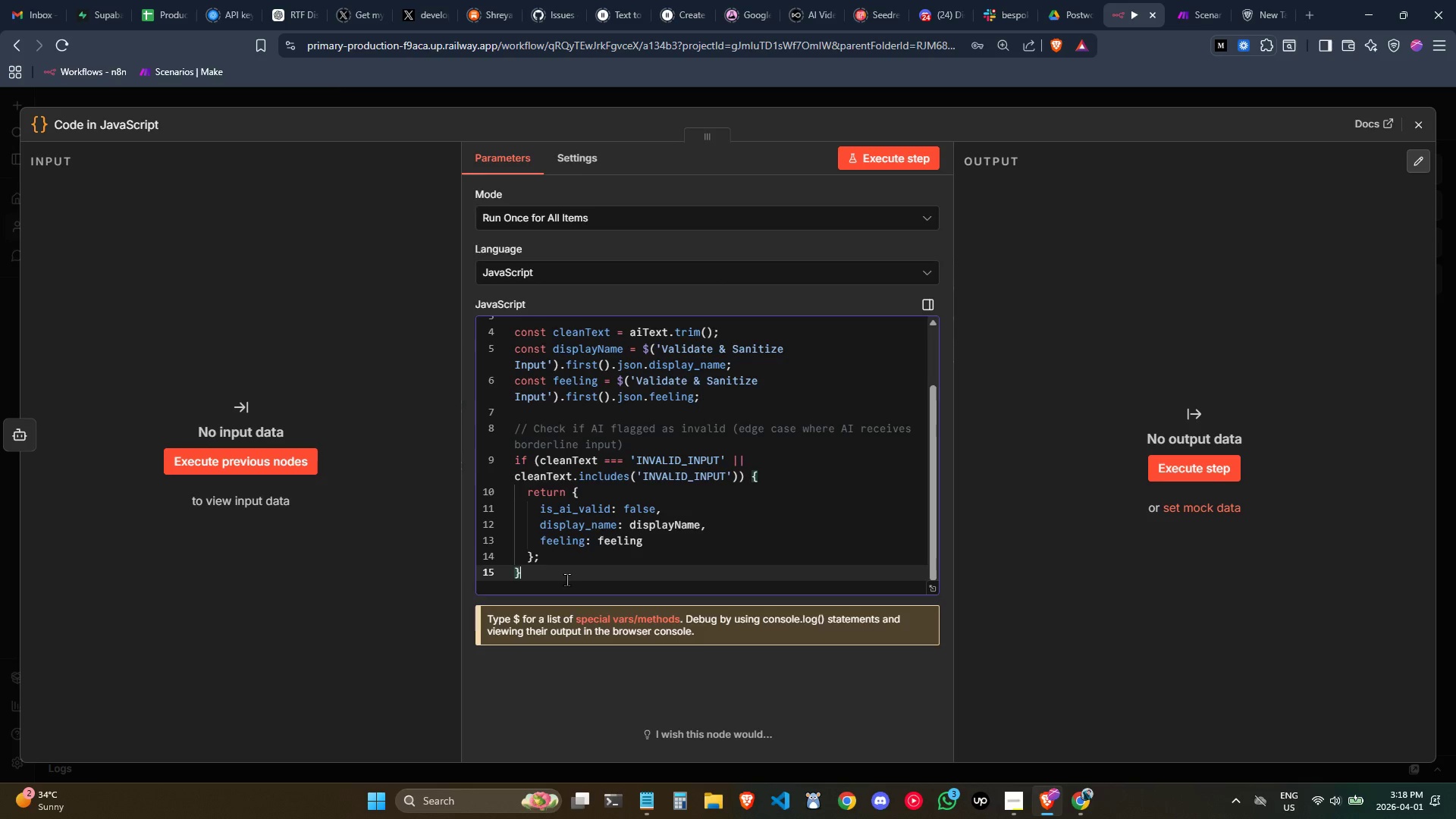 
key(Enter)
 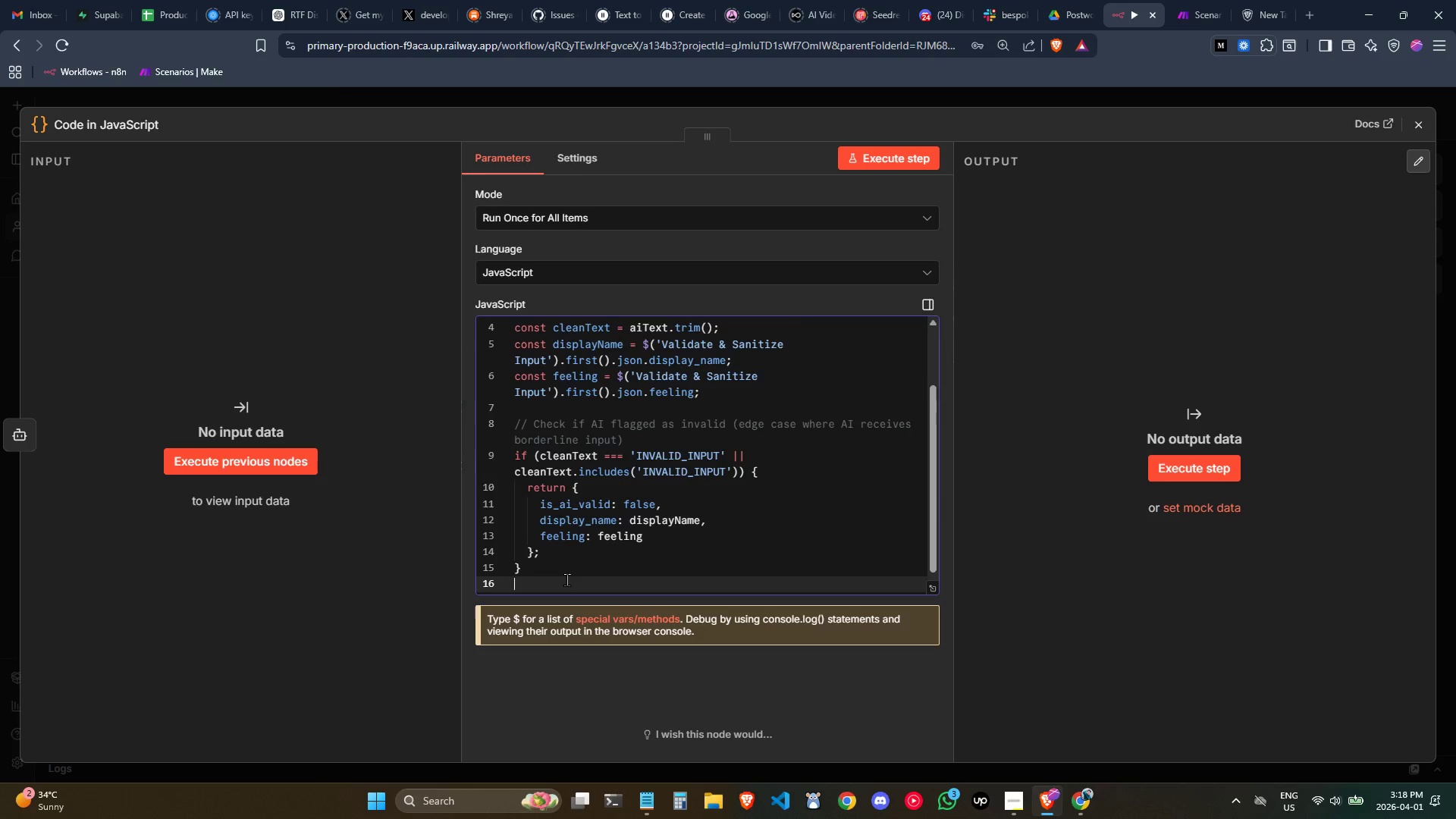 
key(Enter)
 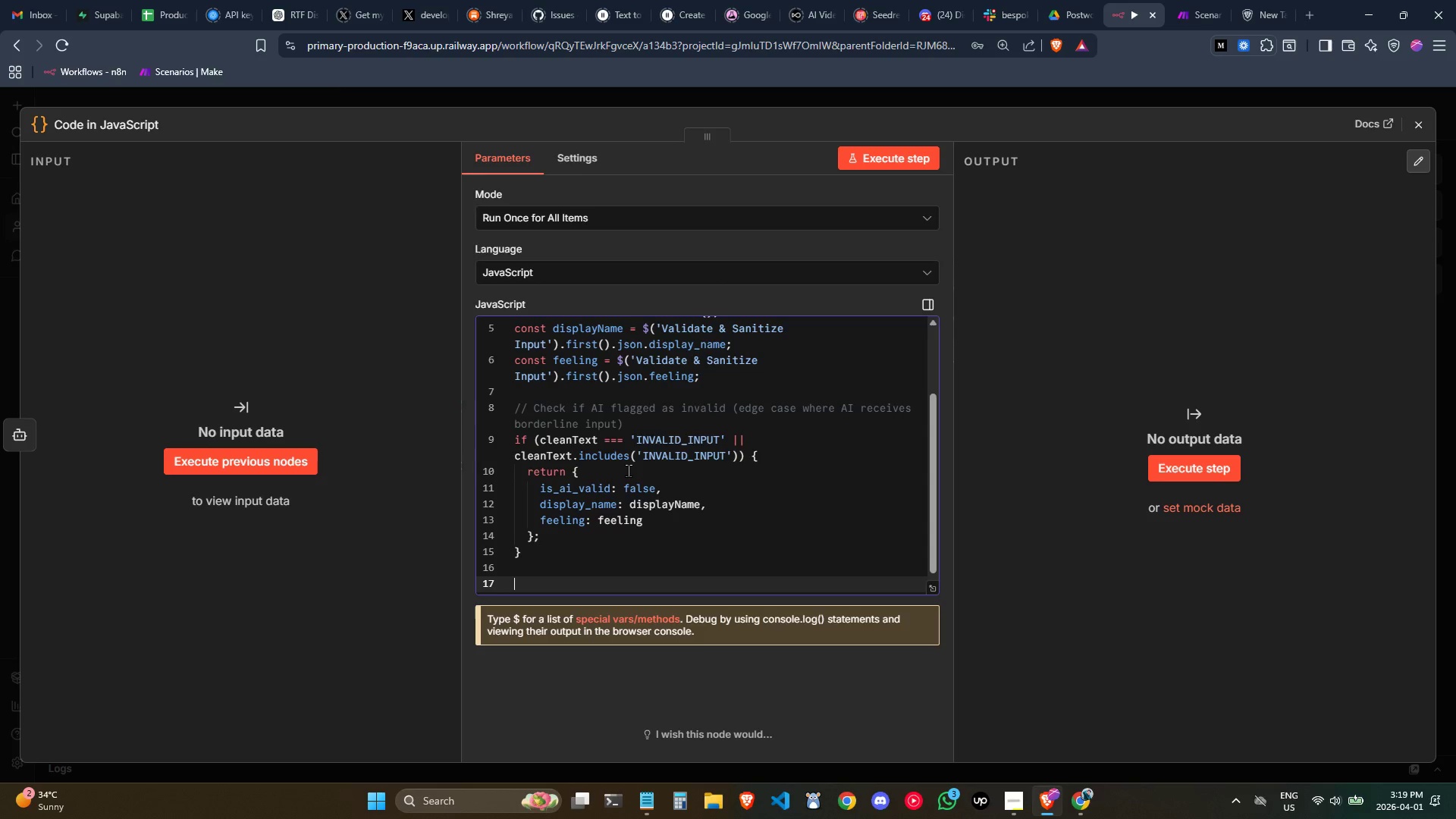 
wait(26.19)
 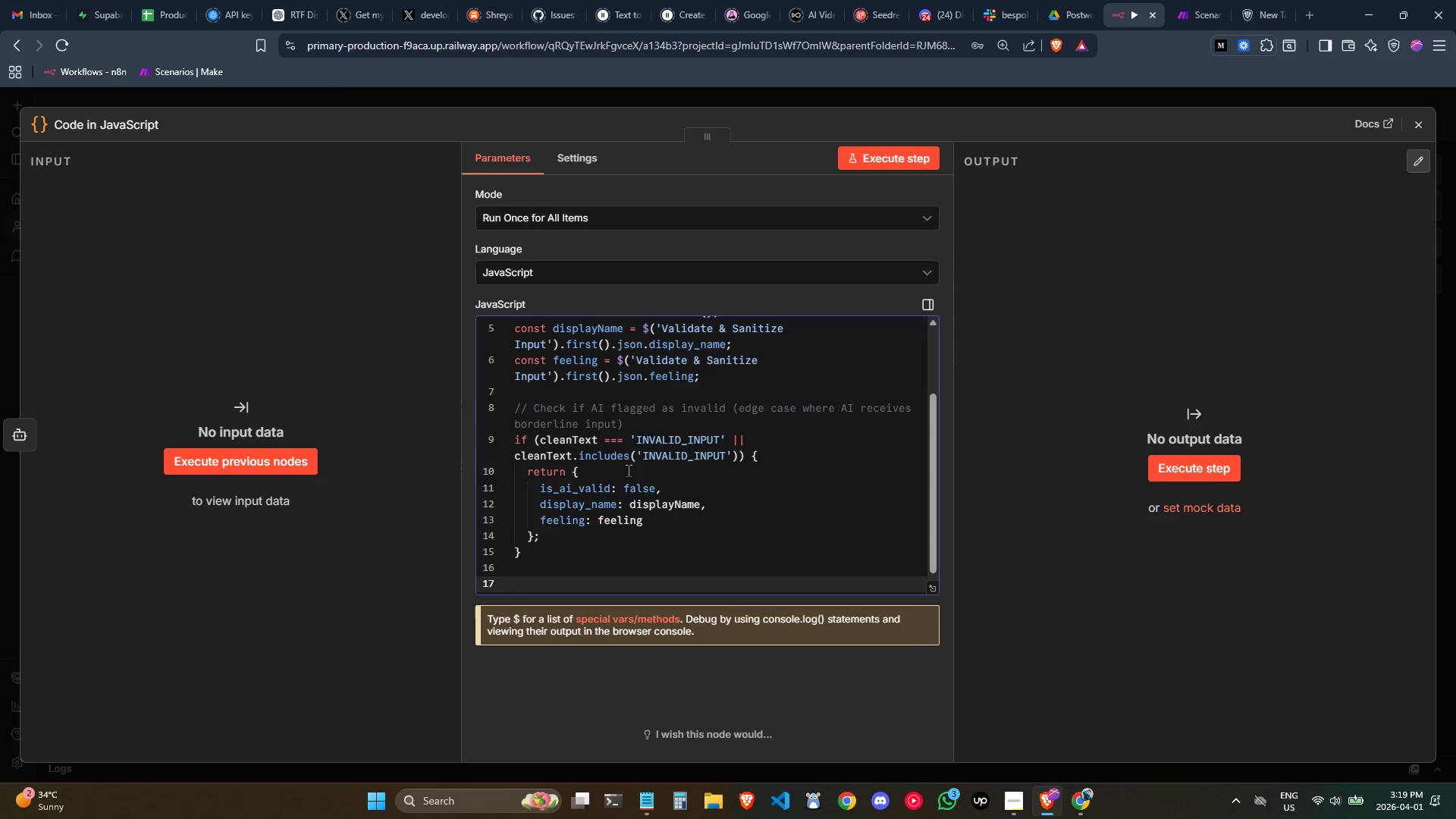 
type(?)
key(Backspace)
type(// Parse the stretch section )
key(Backspace)
 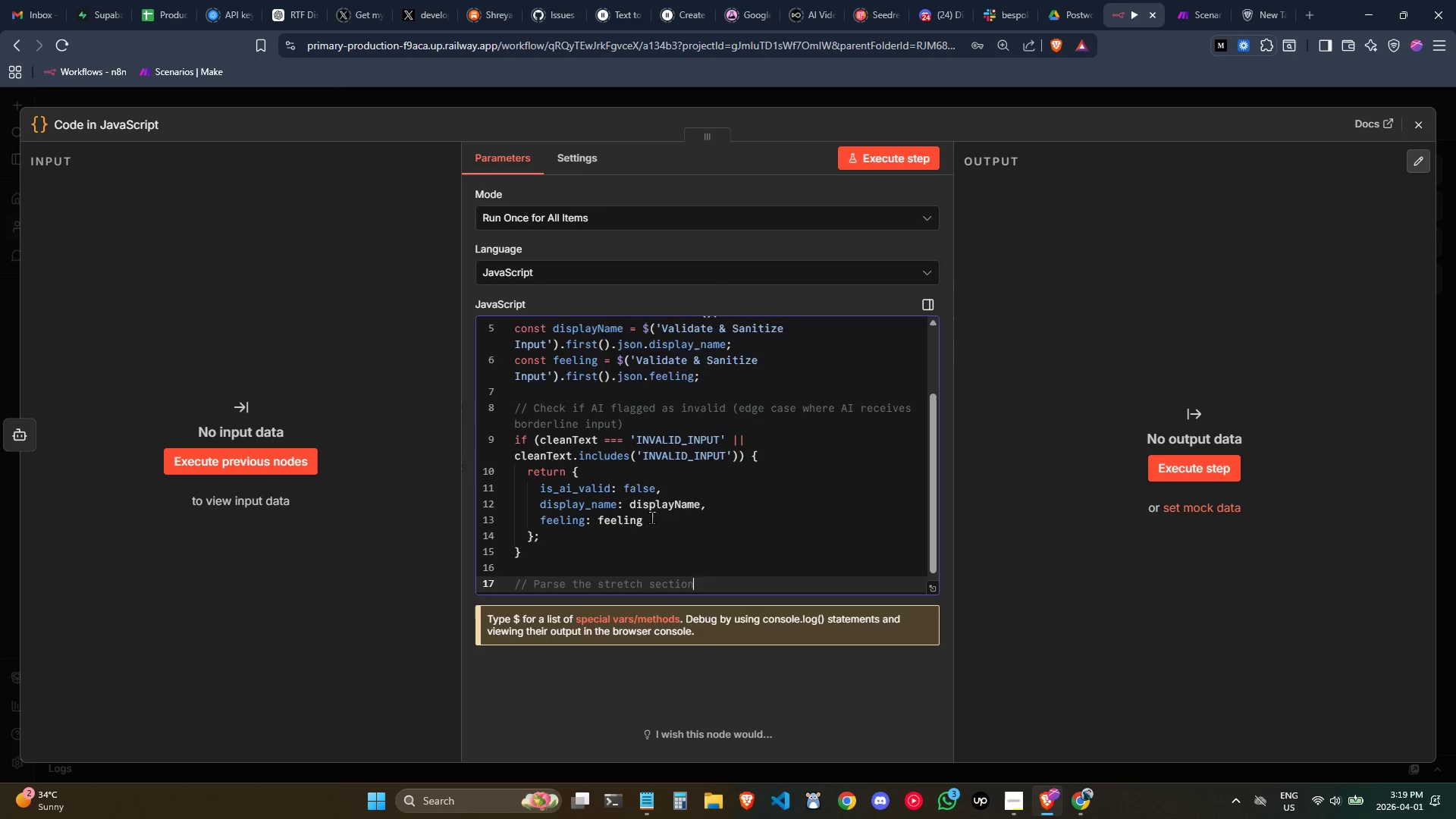 
key(Enter)
 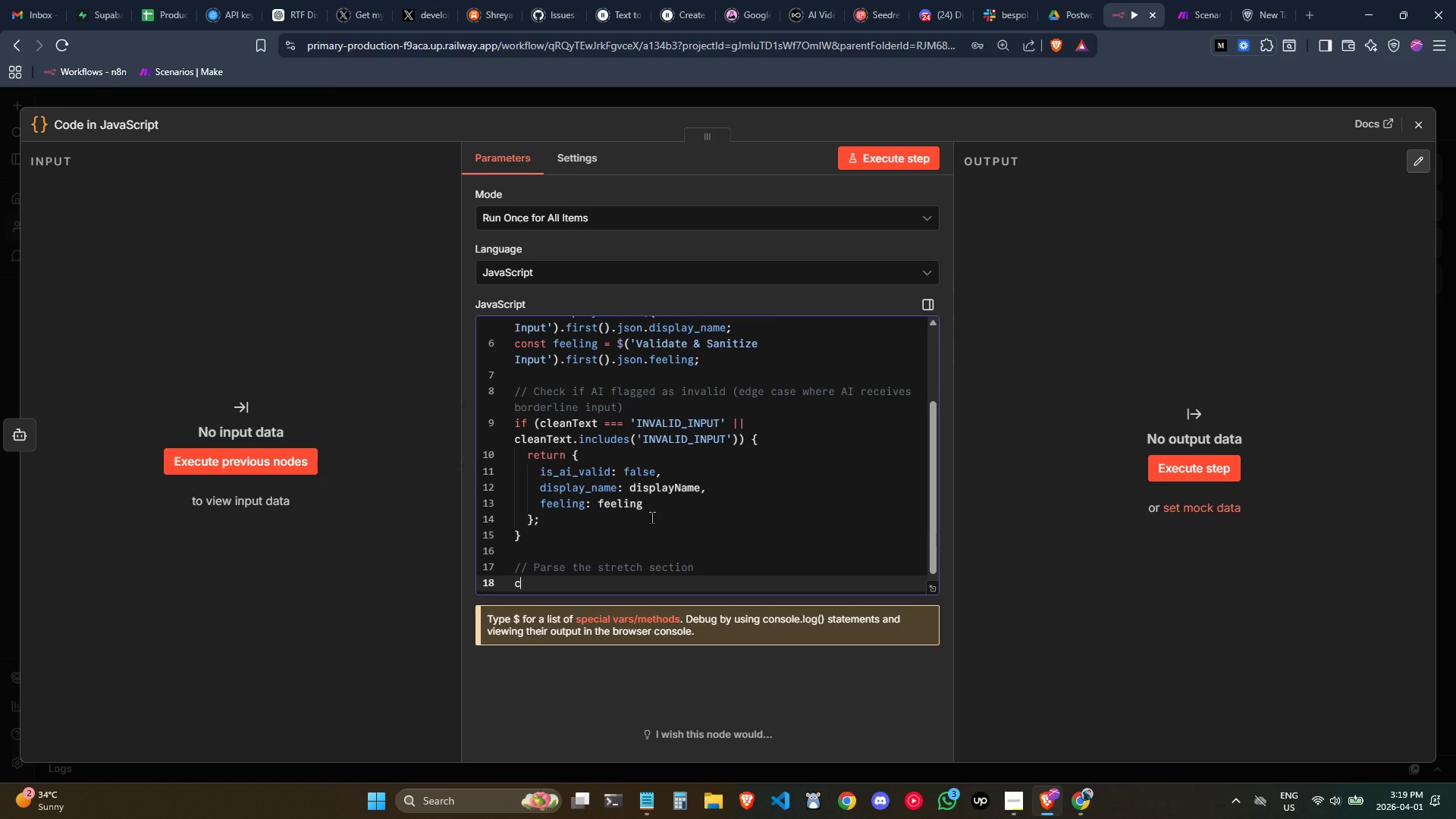 
type(const stretchMatch = clean)
 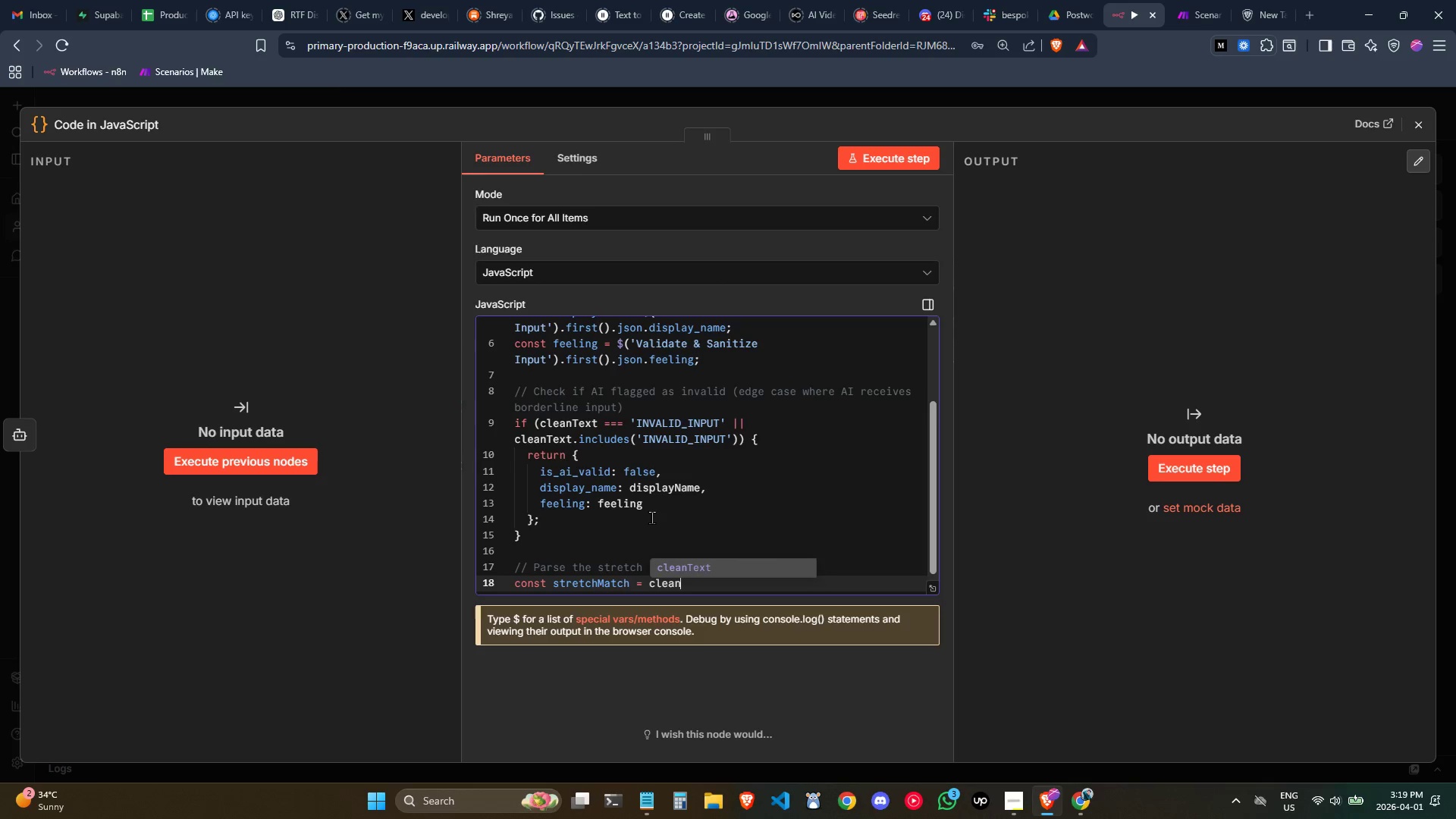 
key(Enter)
 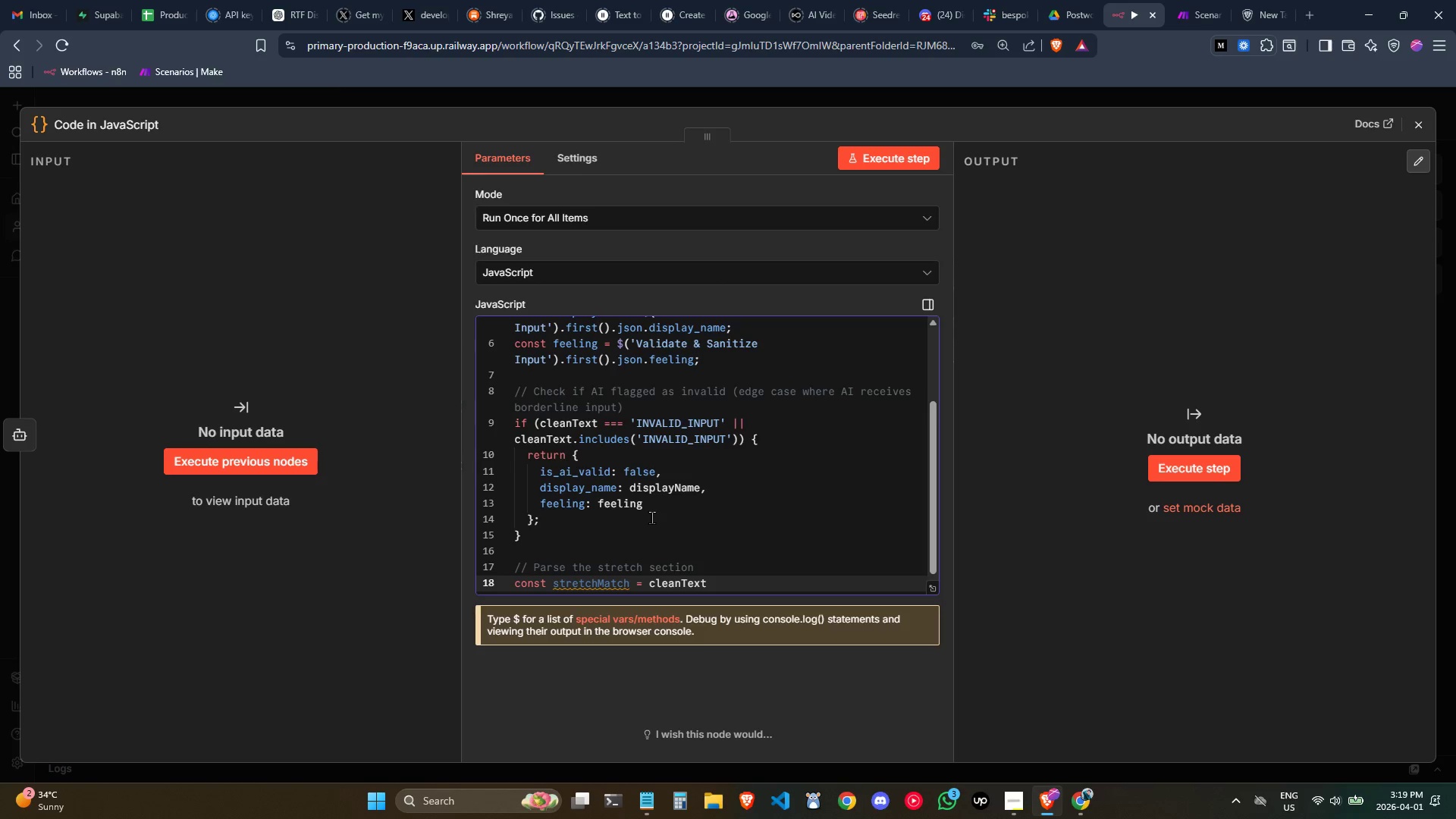 
type(.match(/)
 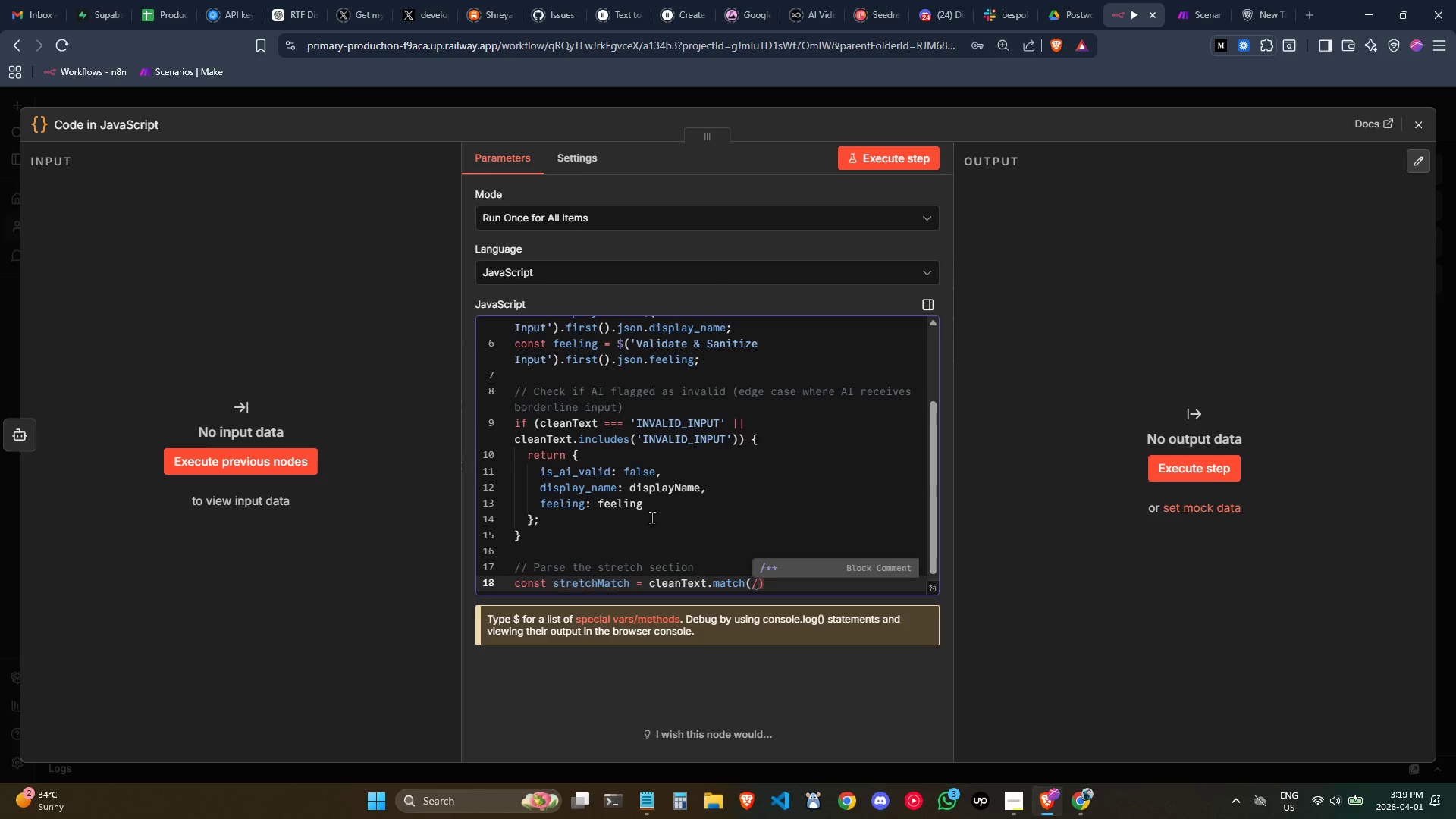 
wait(9.17)
 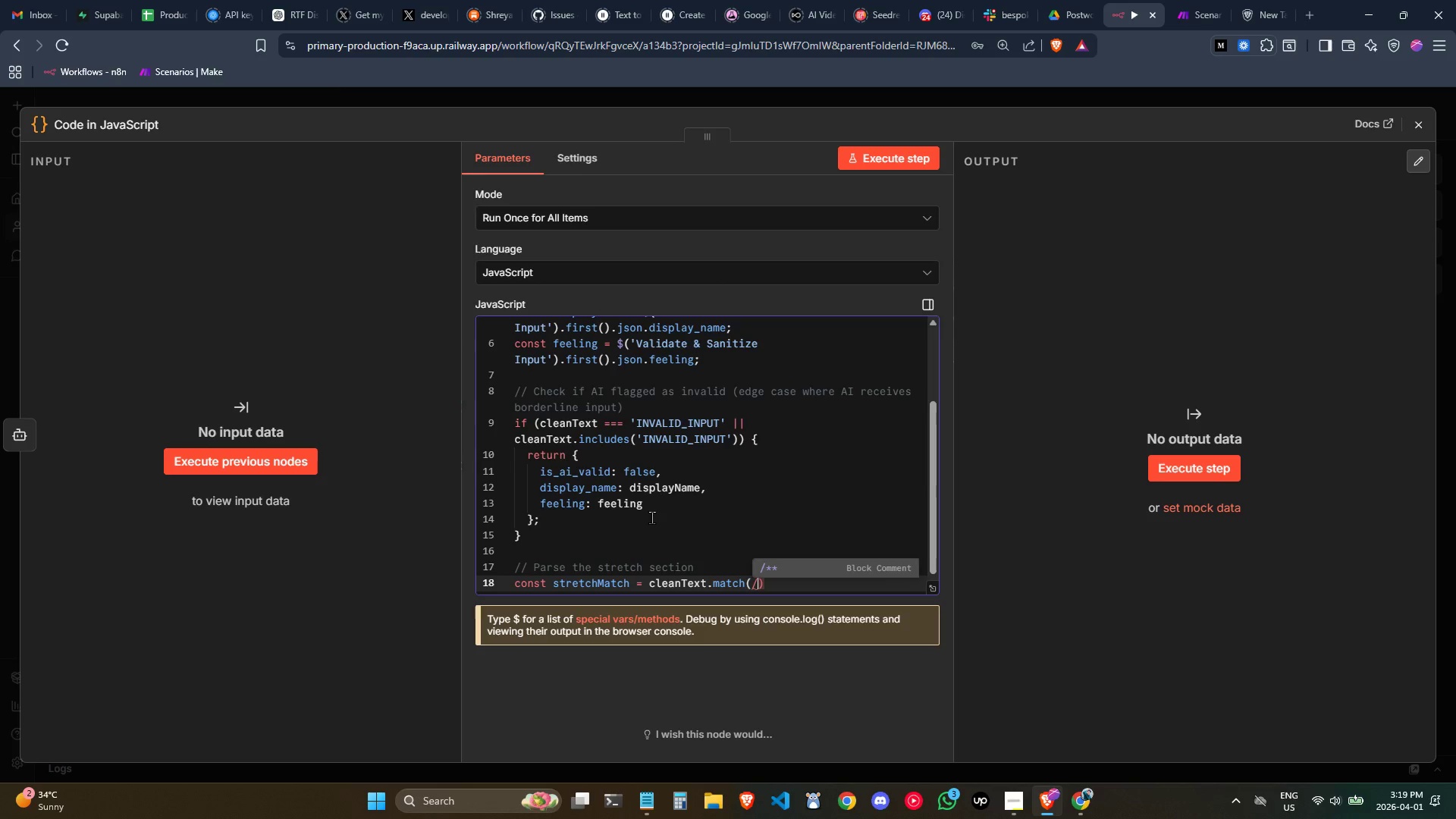 
key(Meta+Period)
 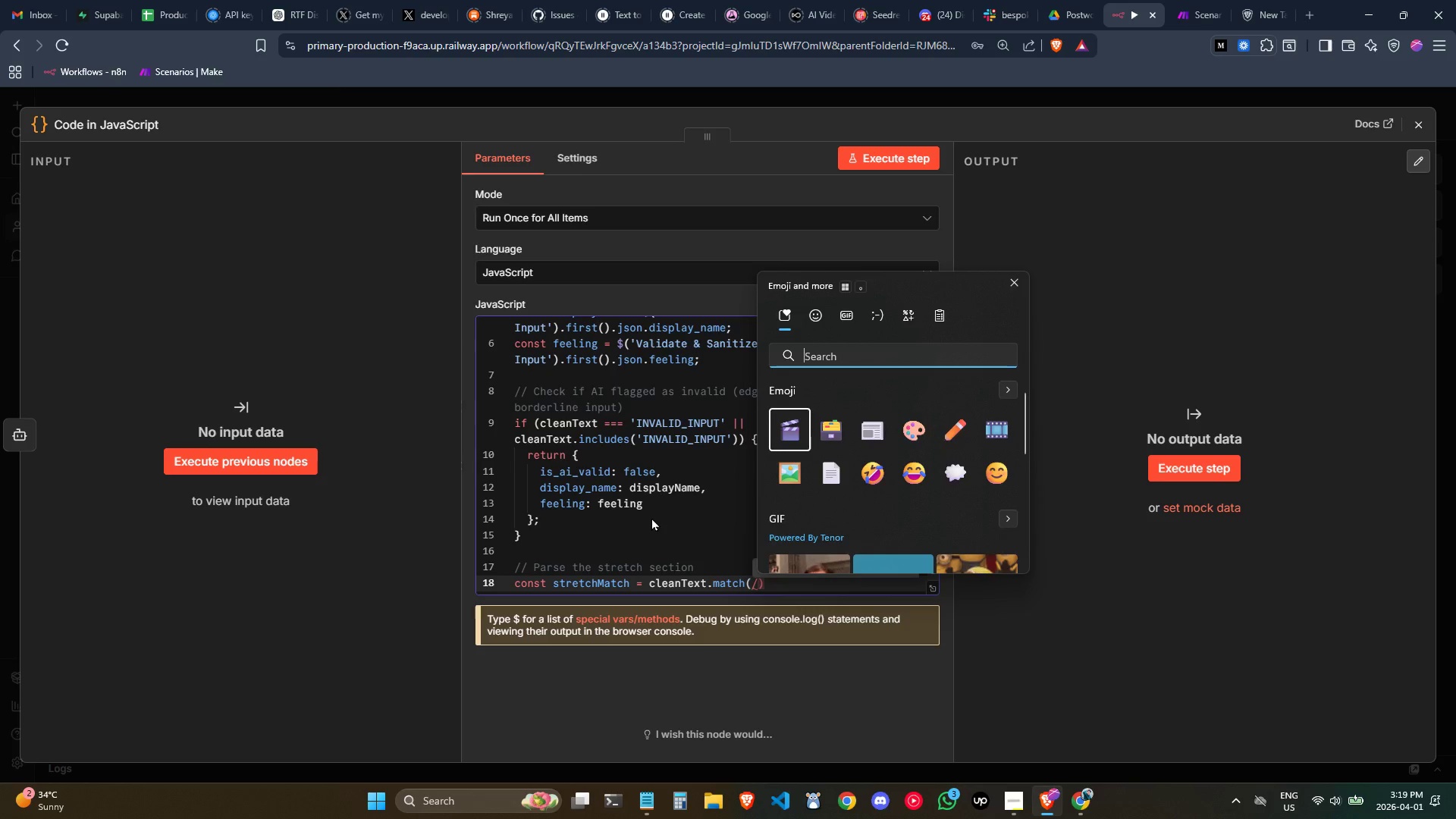 
type(medi)
 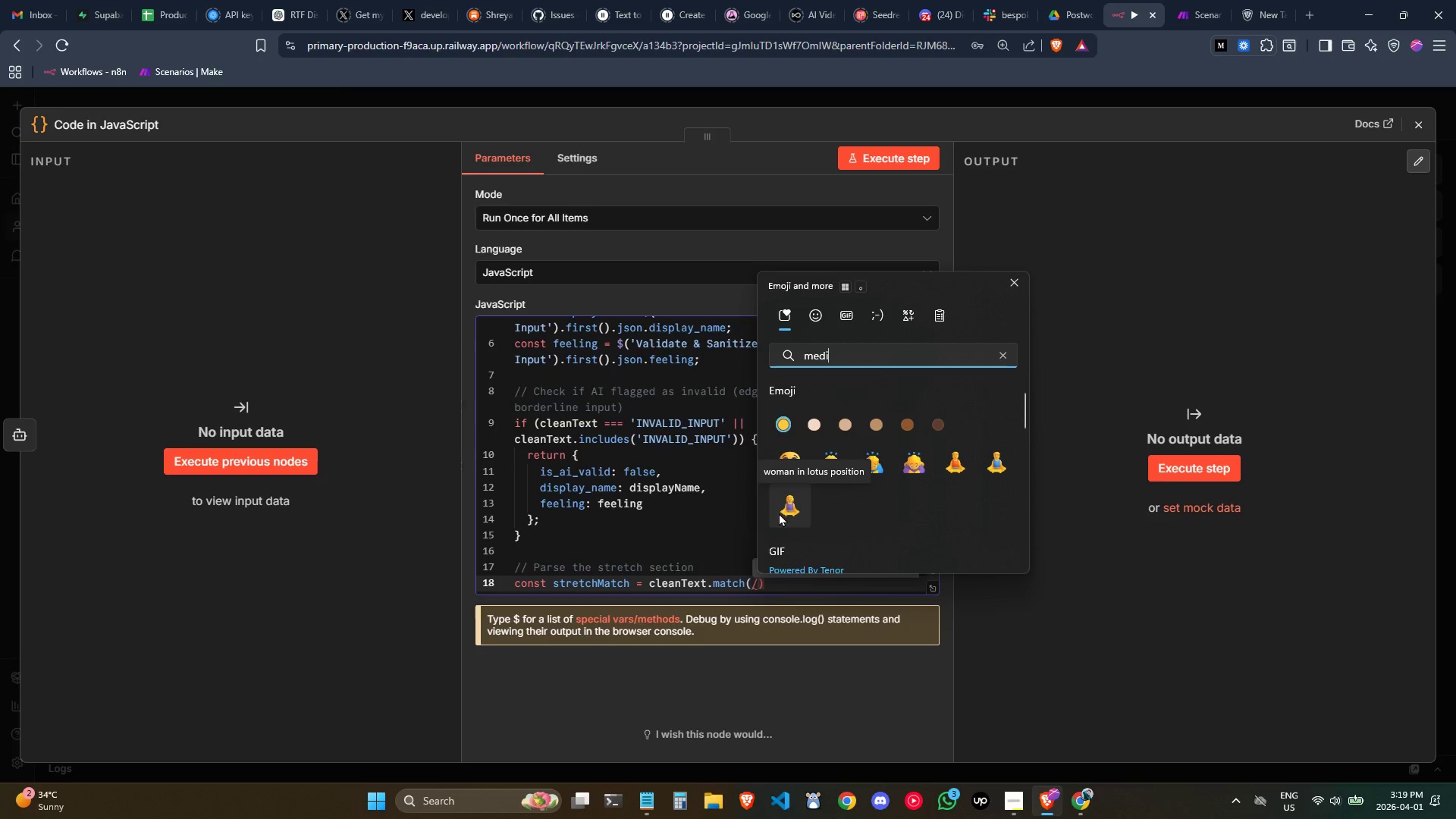 
left_click([705, 510])
 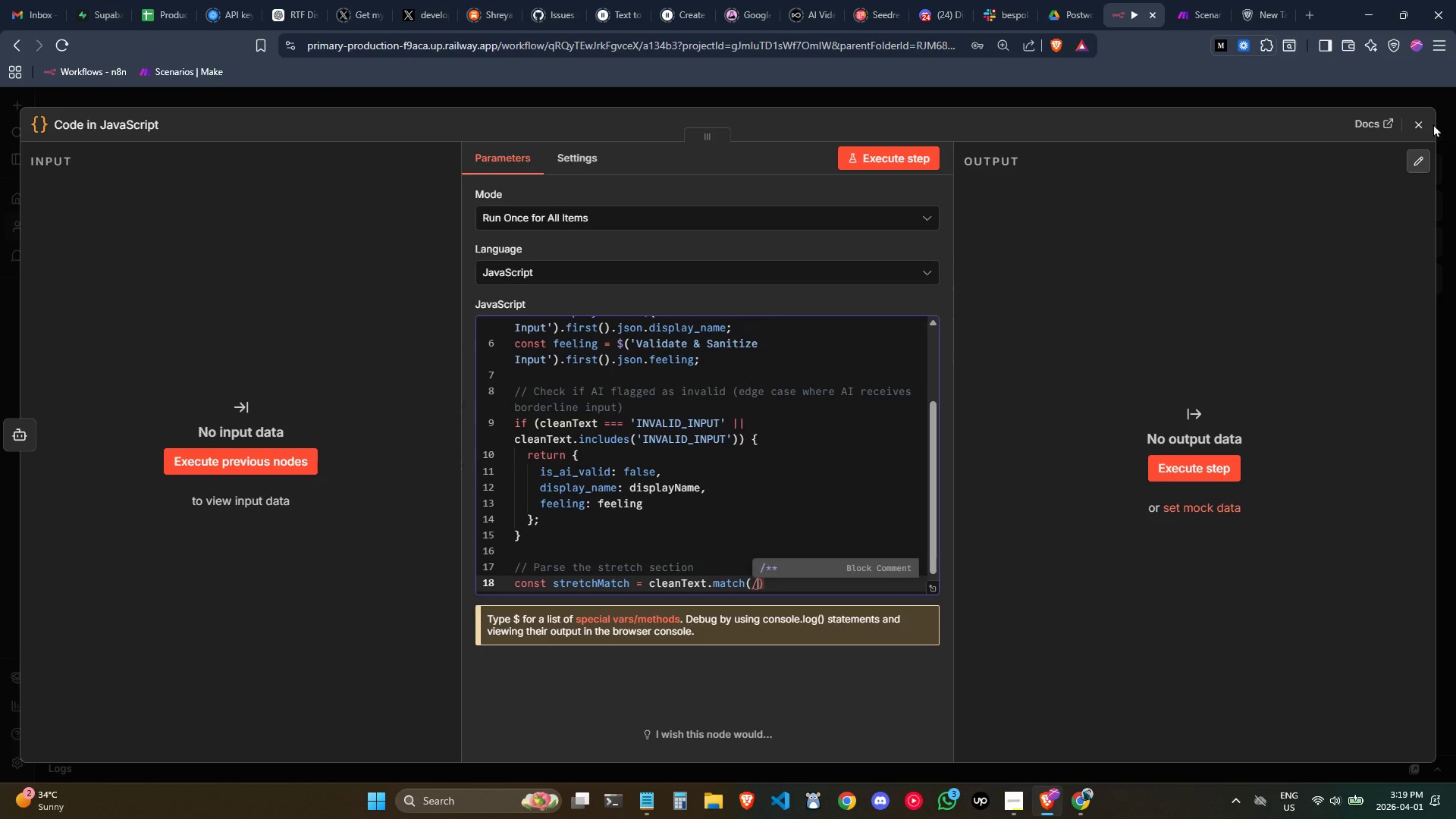 
left_click([1426, 123])
 